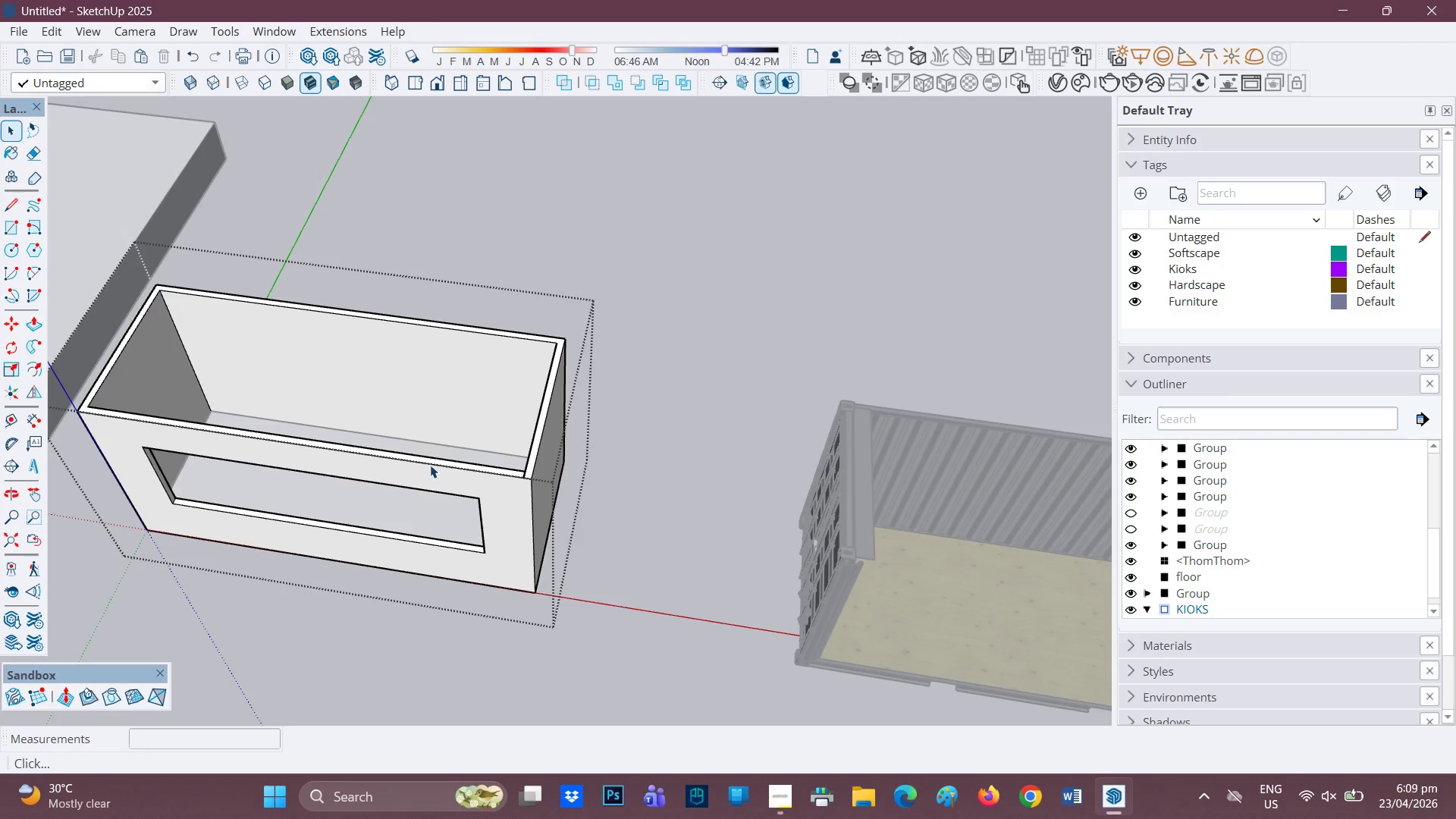 
left_click([89, 407])
 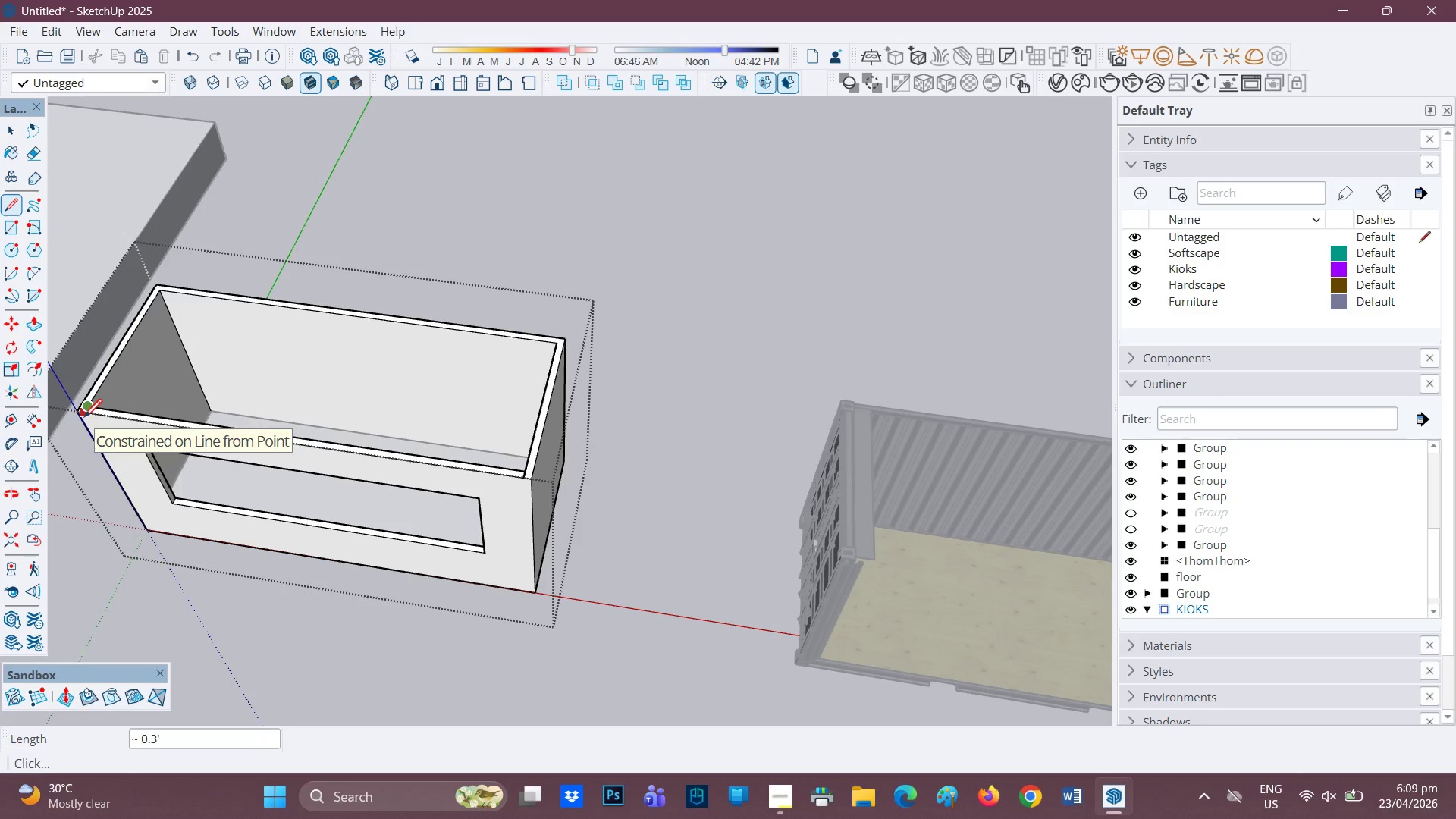 
left_click([84, 419])
 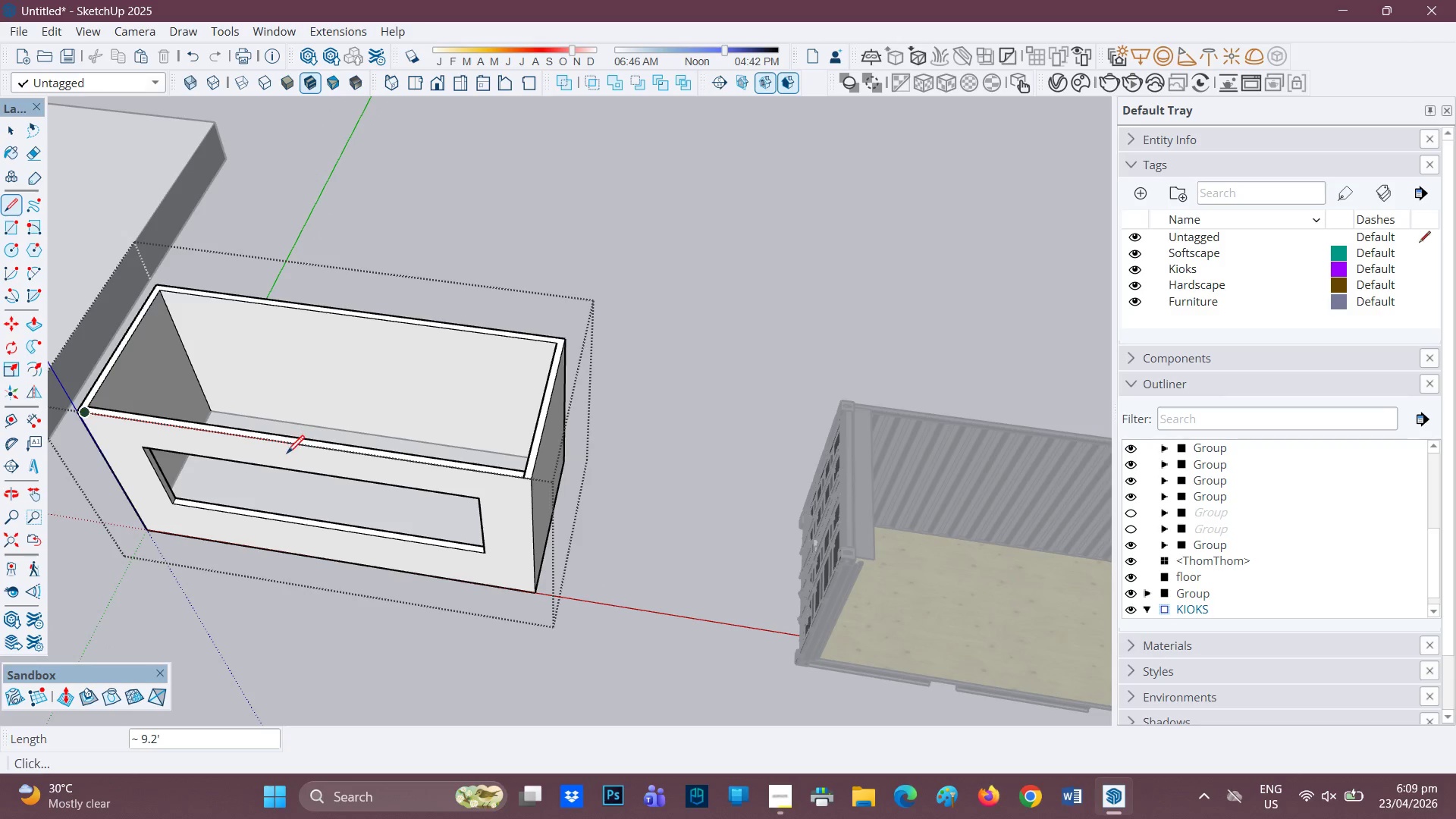 
key(Space)
 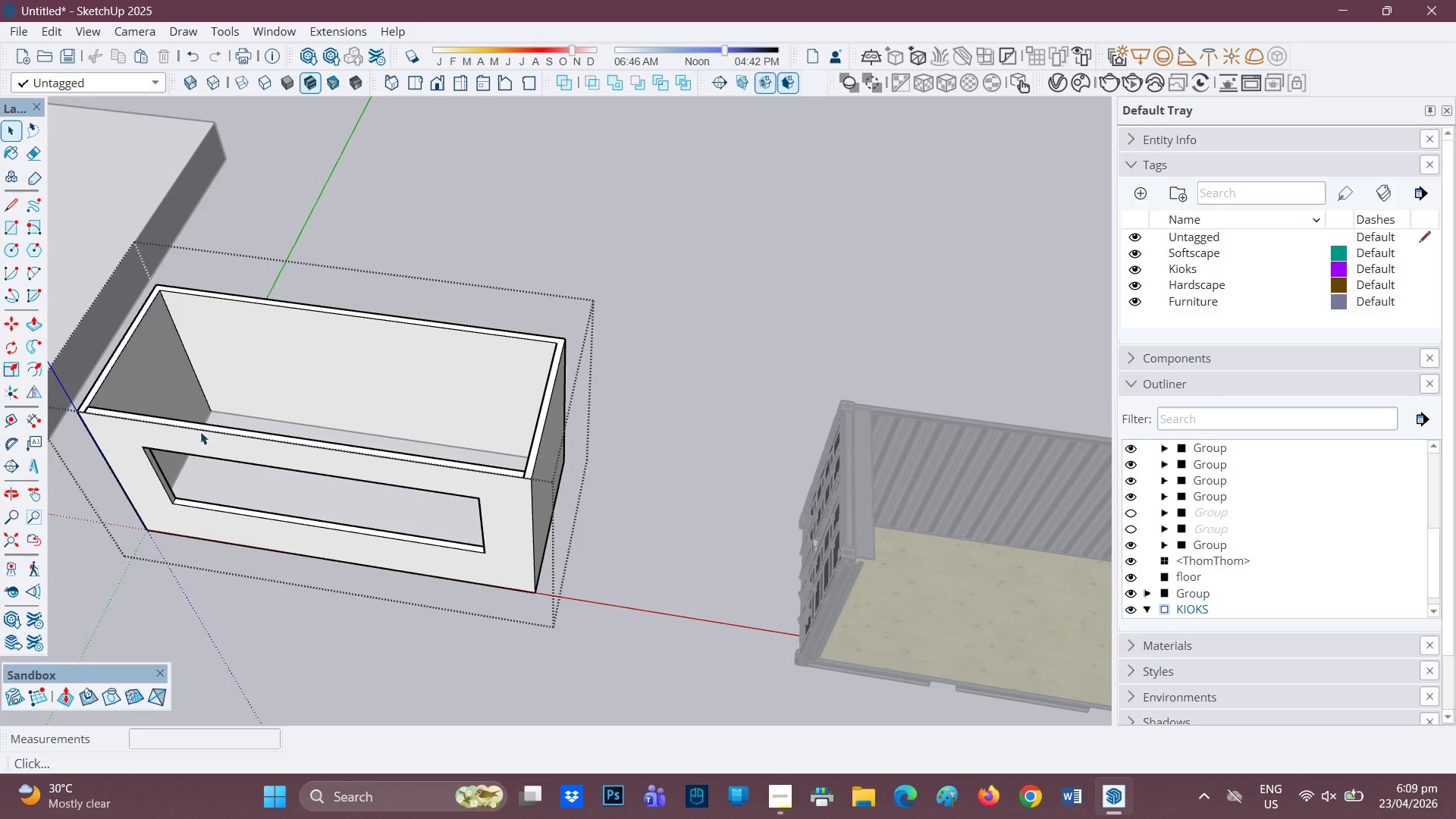 
scroll: coordinate [263, 438], scroll_direction: up, amount: 1.0
 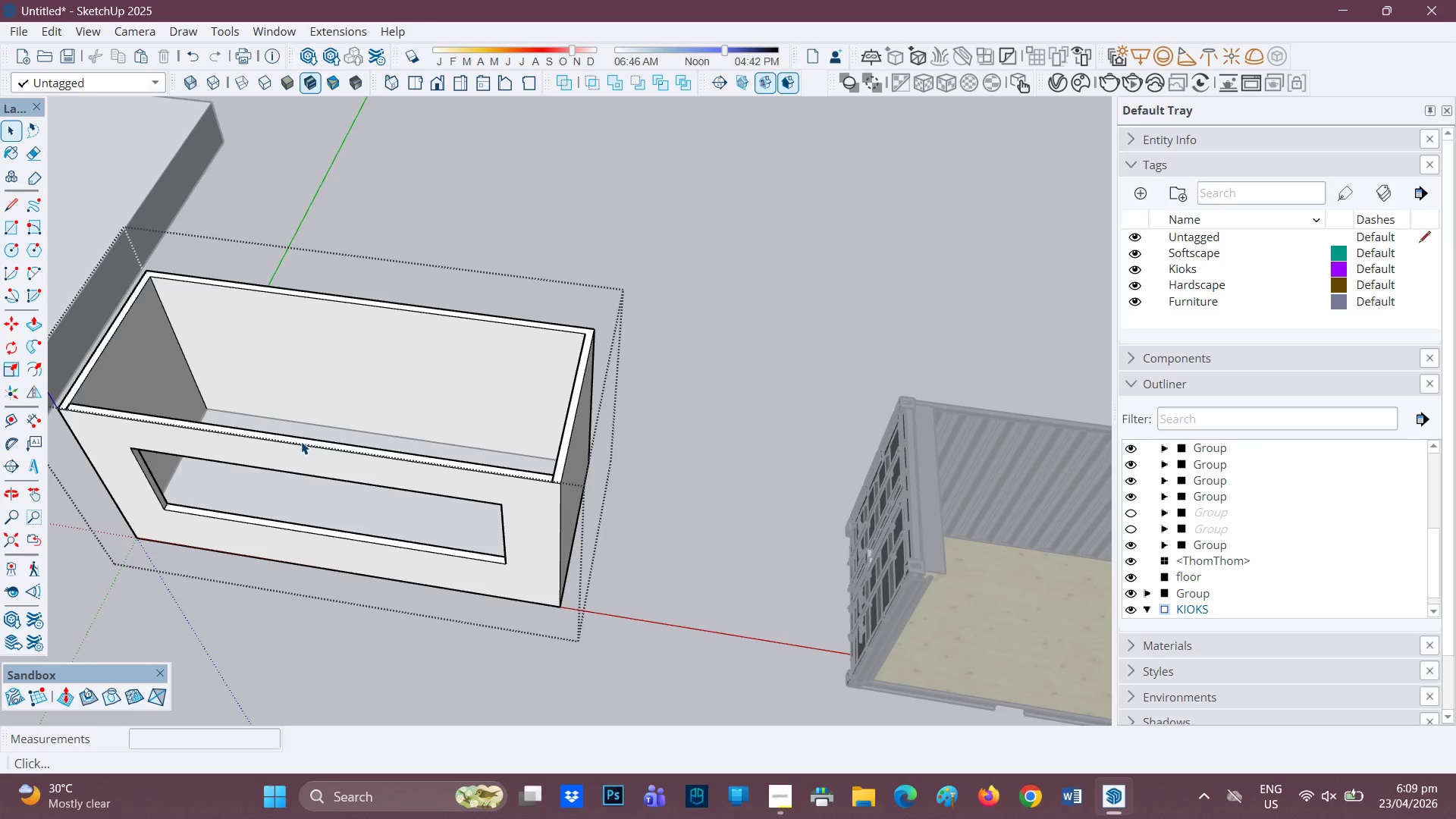 
key(P)
 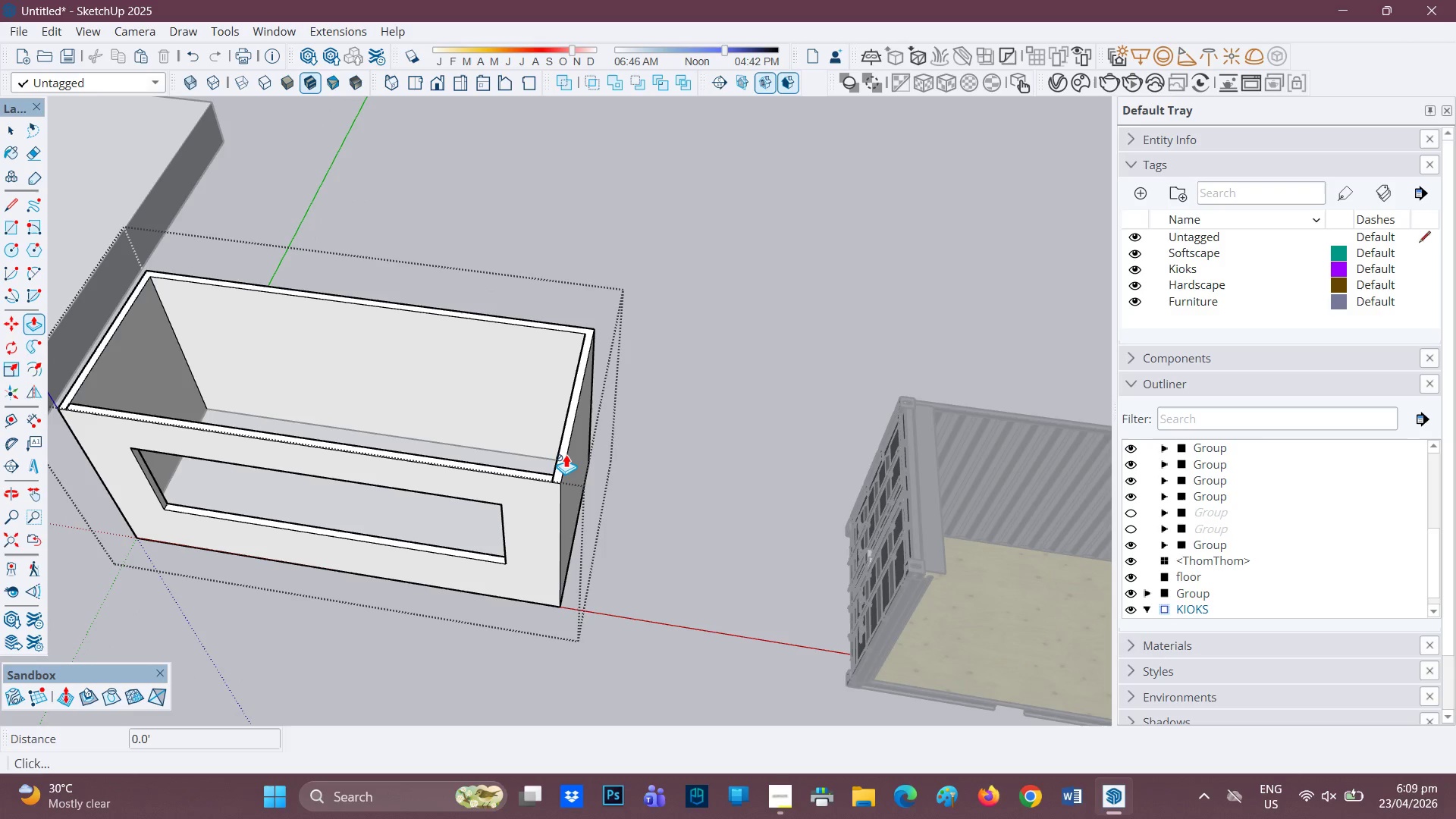 
key(Space)
 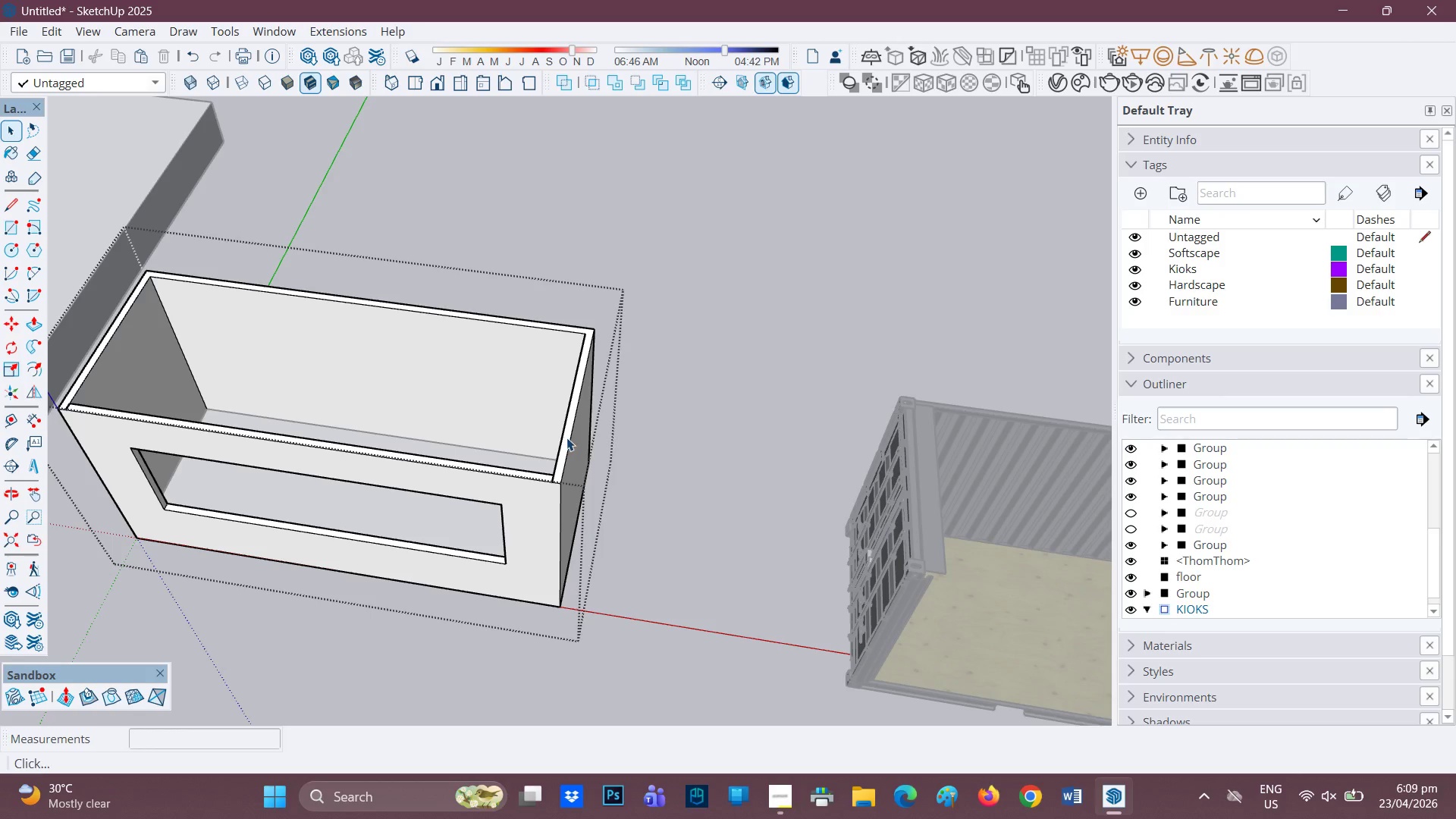 
left_click([568, 438])
 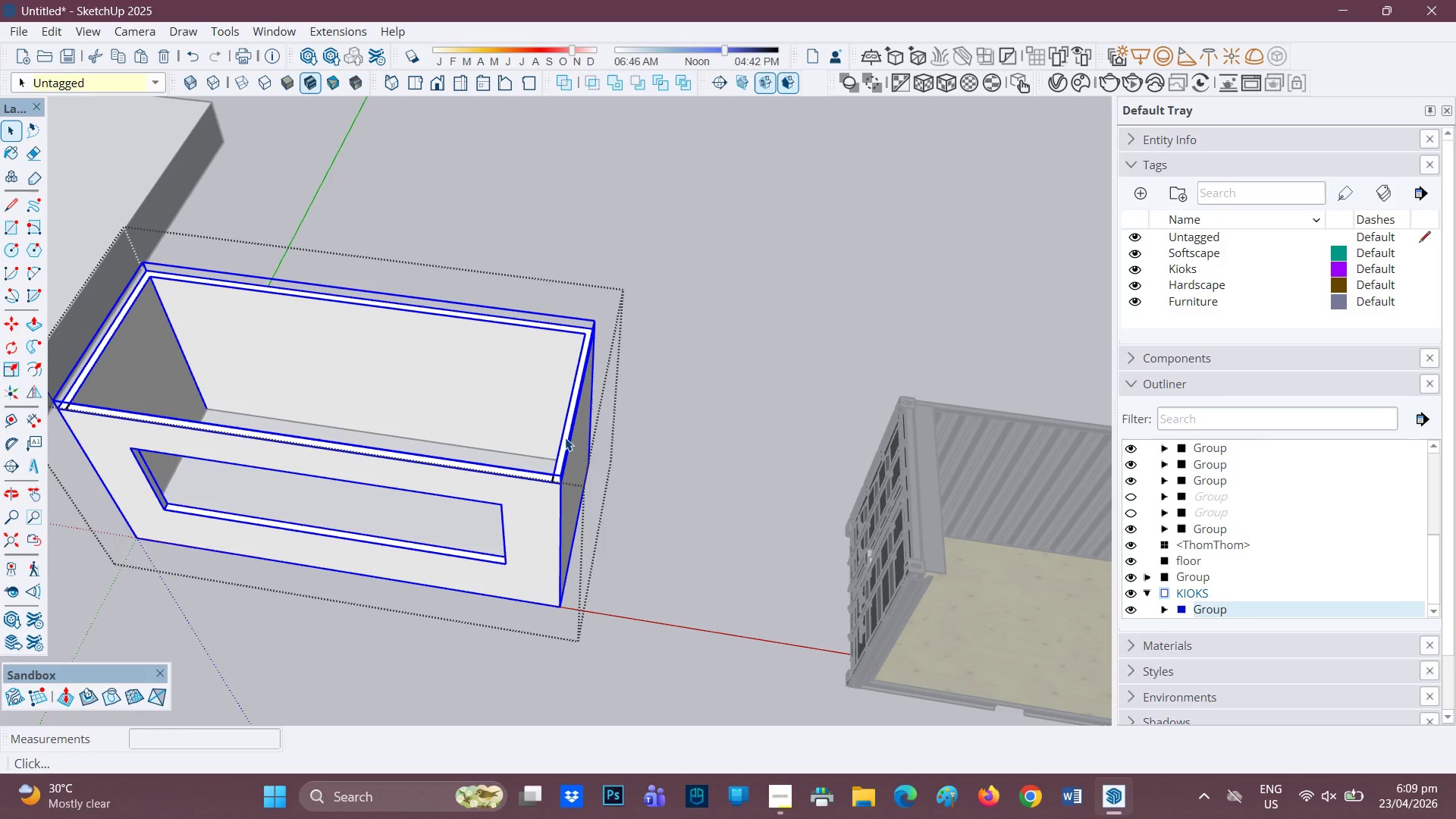 
double_click([565, 438])
 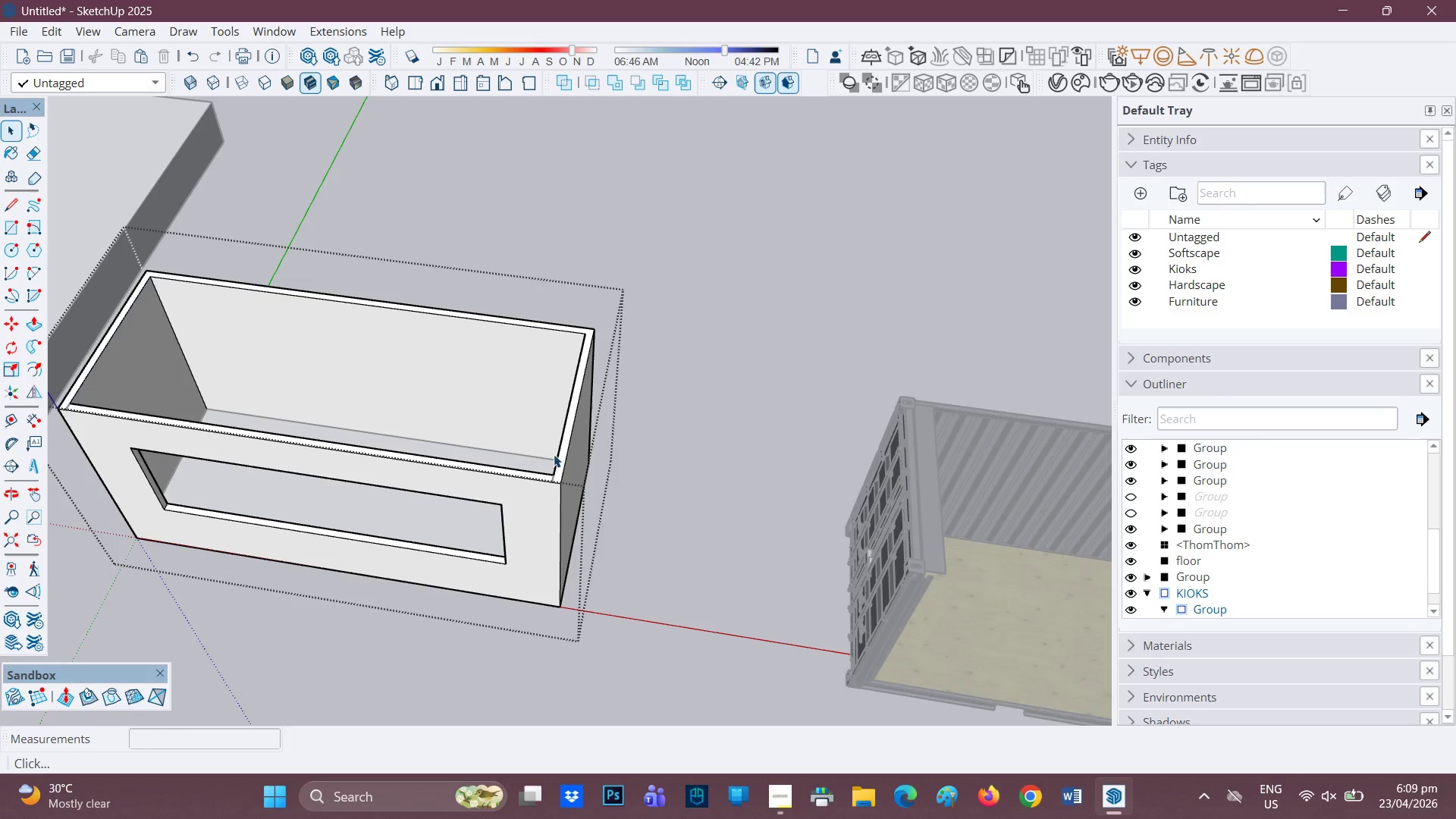 
scroll: coordinate [552, 459], scroll_direction: up, amount: 1.0
 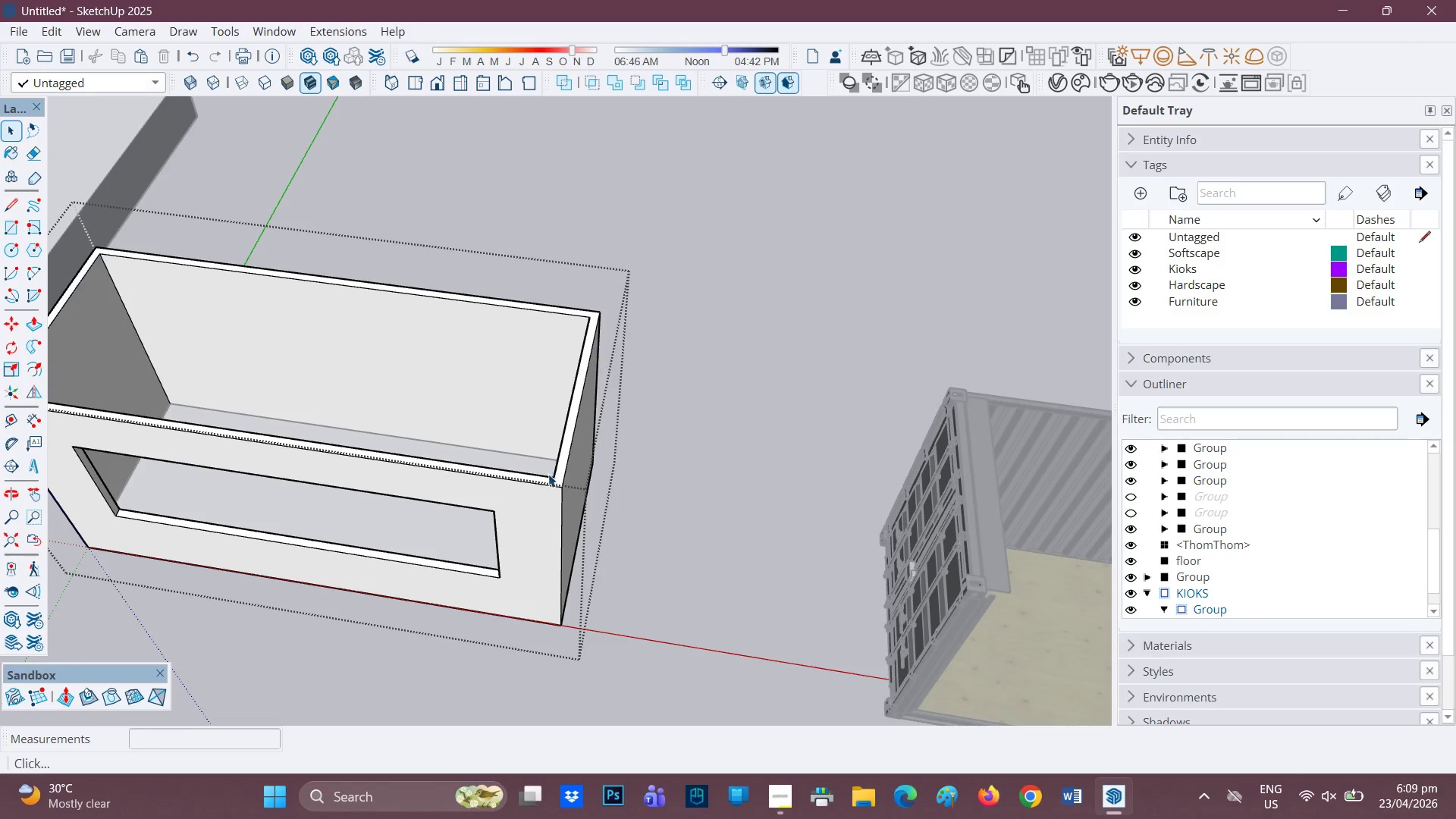 
scroll: coordinate [544, 479], scroll_direction: down, amount: 2.0
 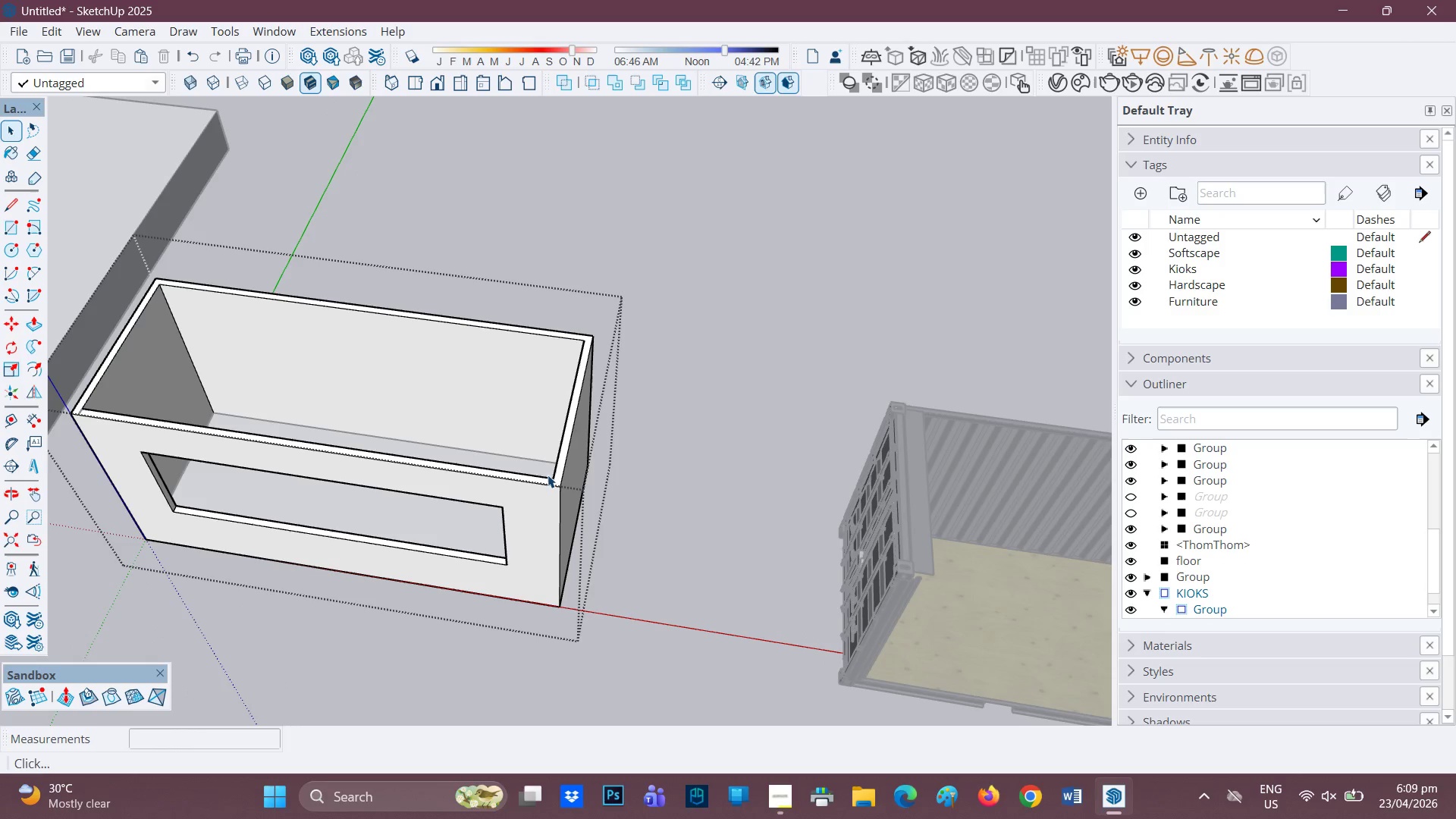 
key(L)
 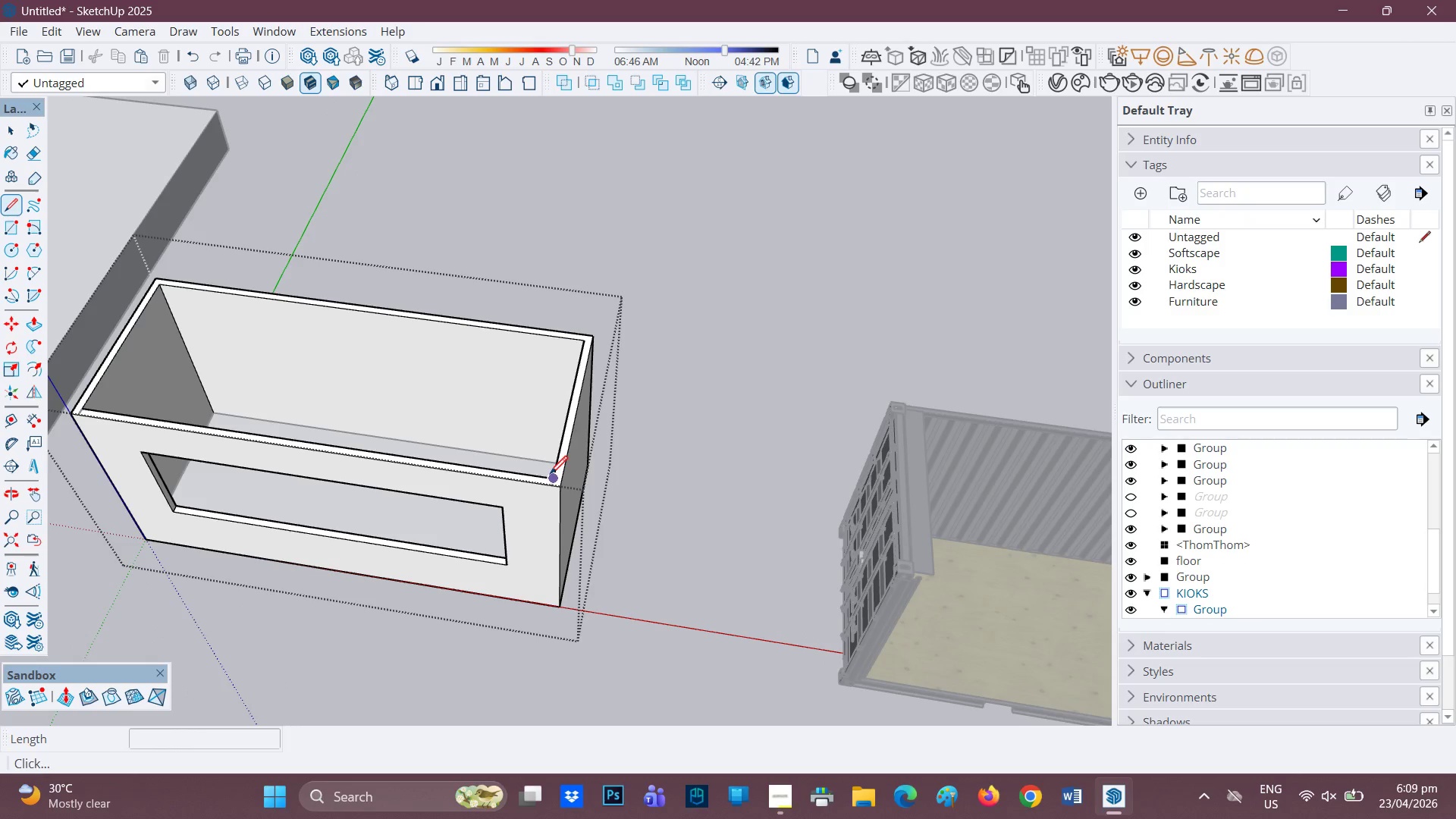 
left_click([550, 477])
 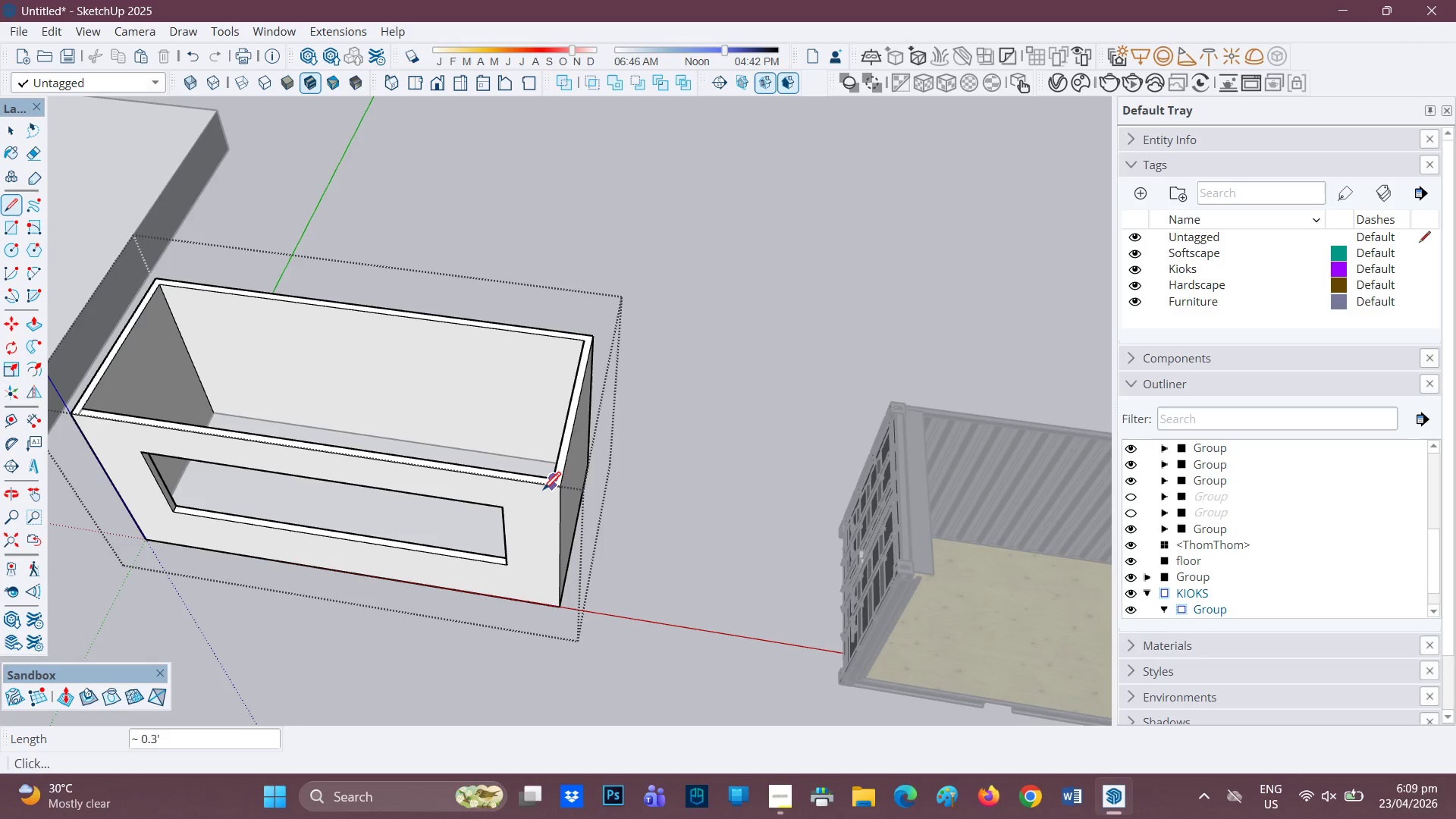 
left_click([544, 489])
 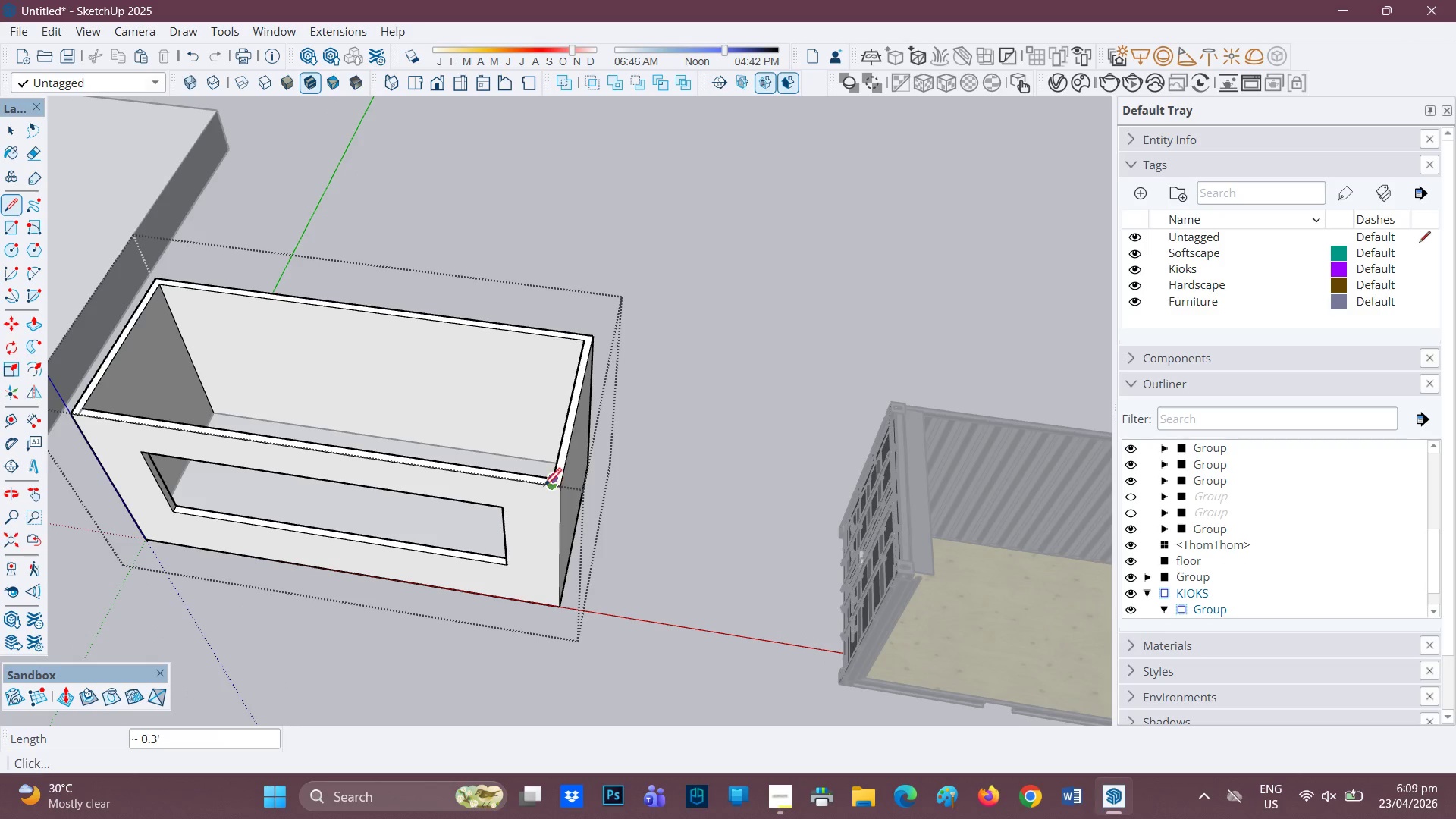 
key(Space)
 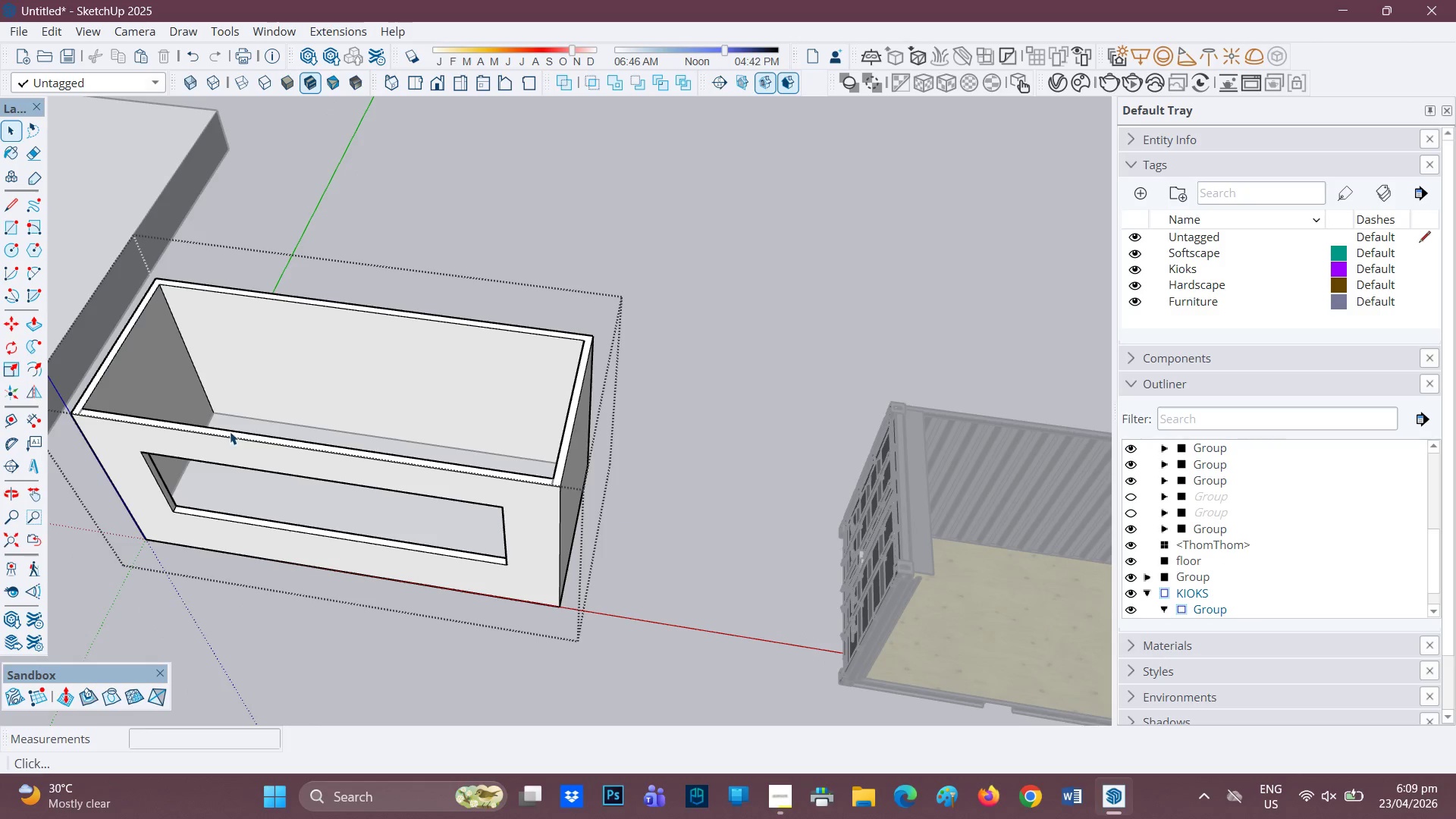 
key(L)
 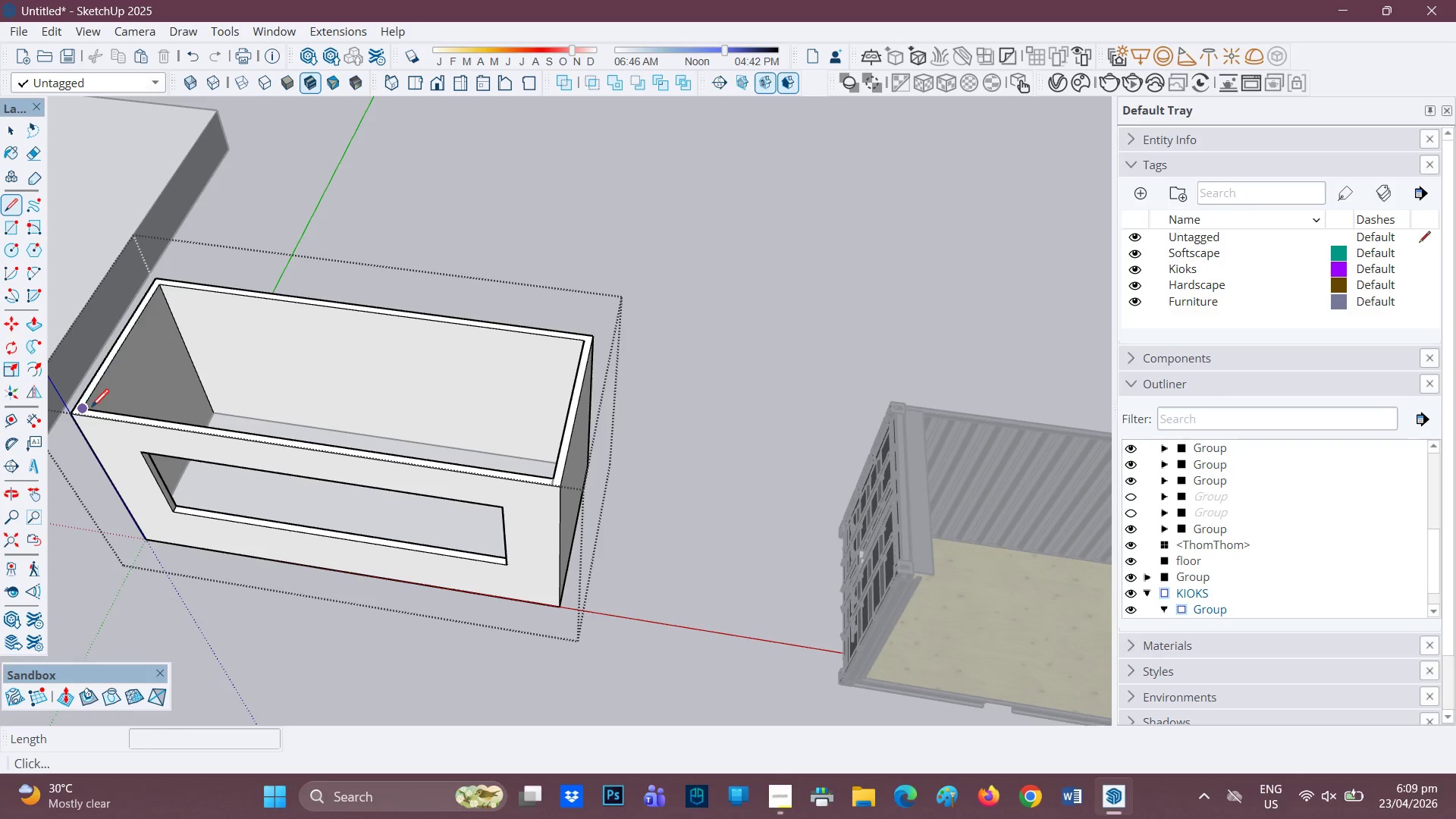 
left_click([89, 408])
 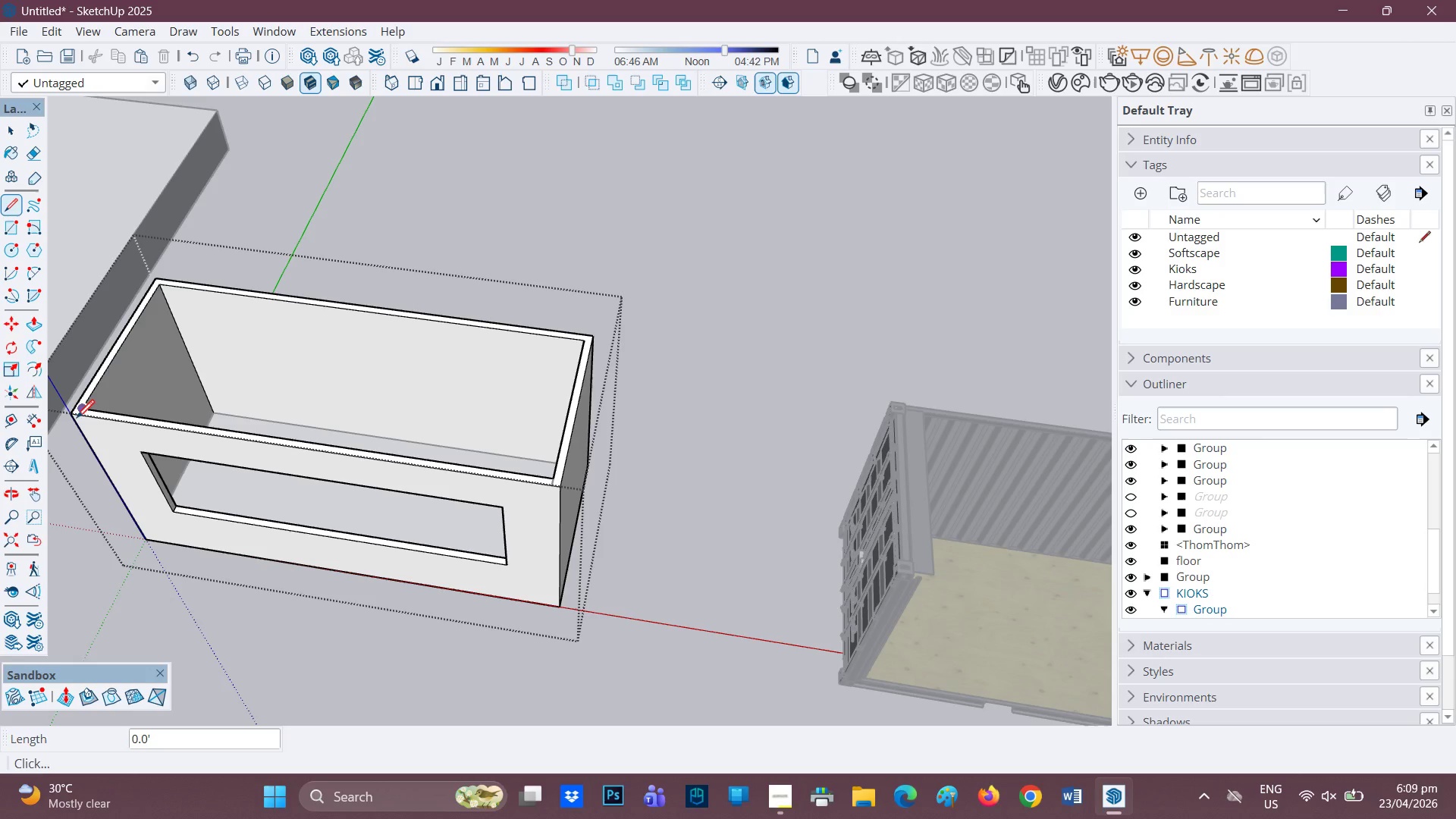 
scroll: coordinate [77, 421], scroll_direction: up, amount: 3.0
 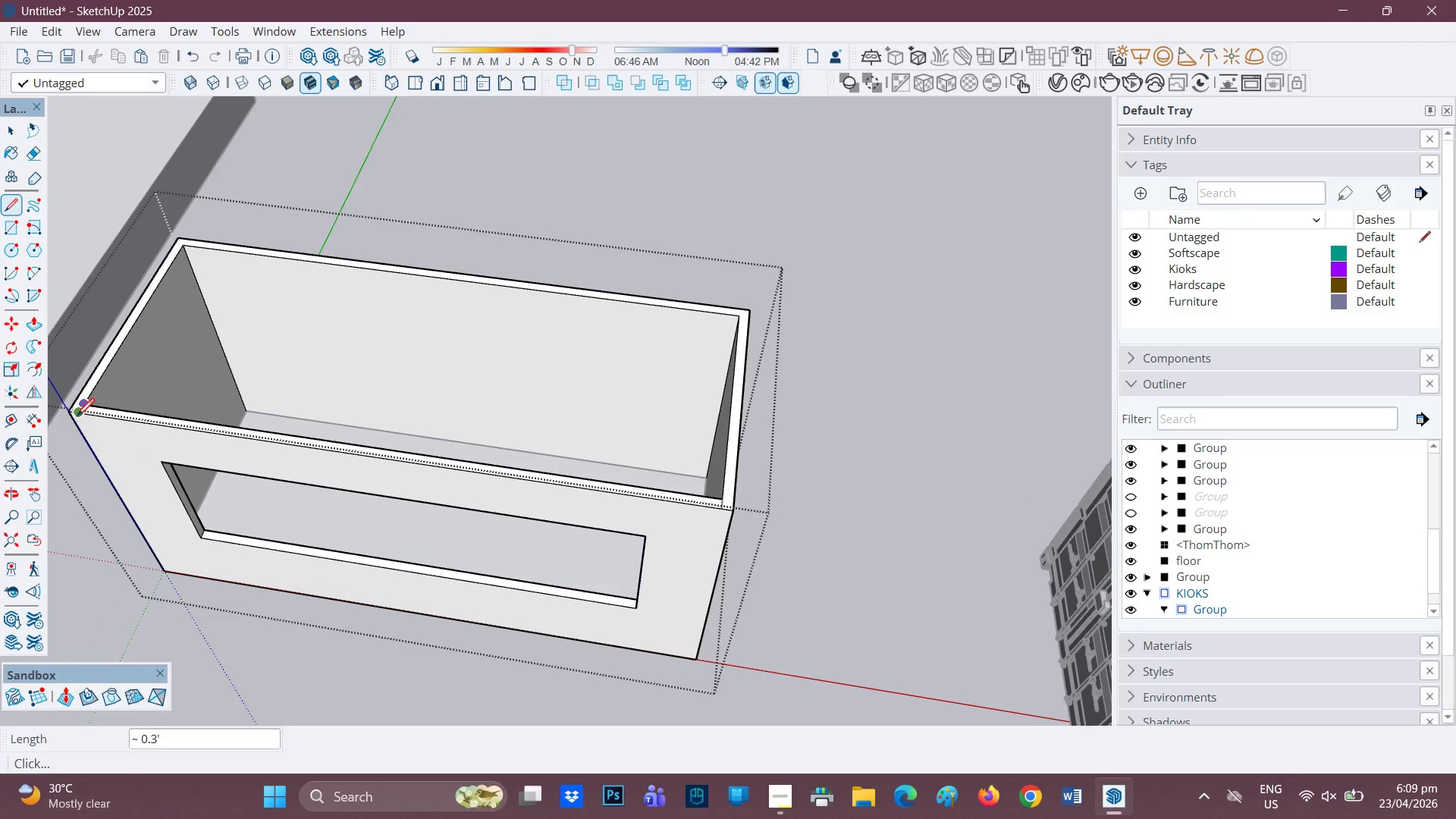 
left_click([77, 419])
 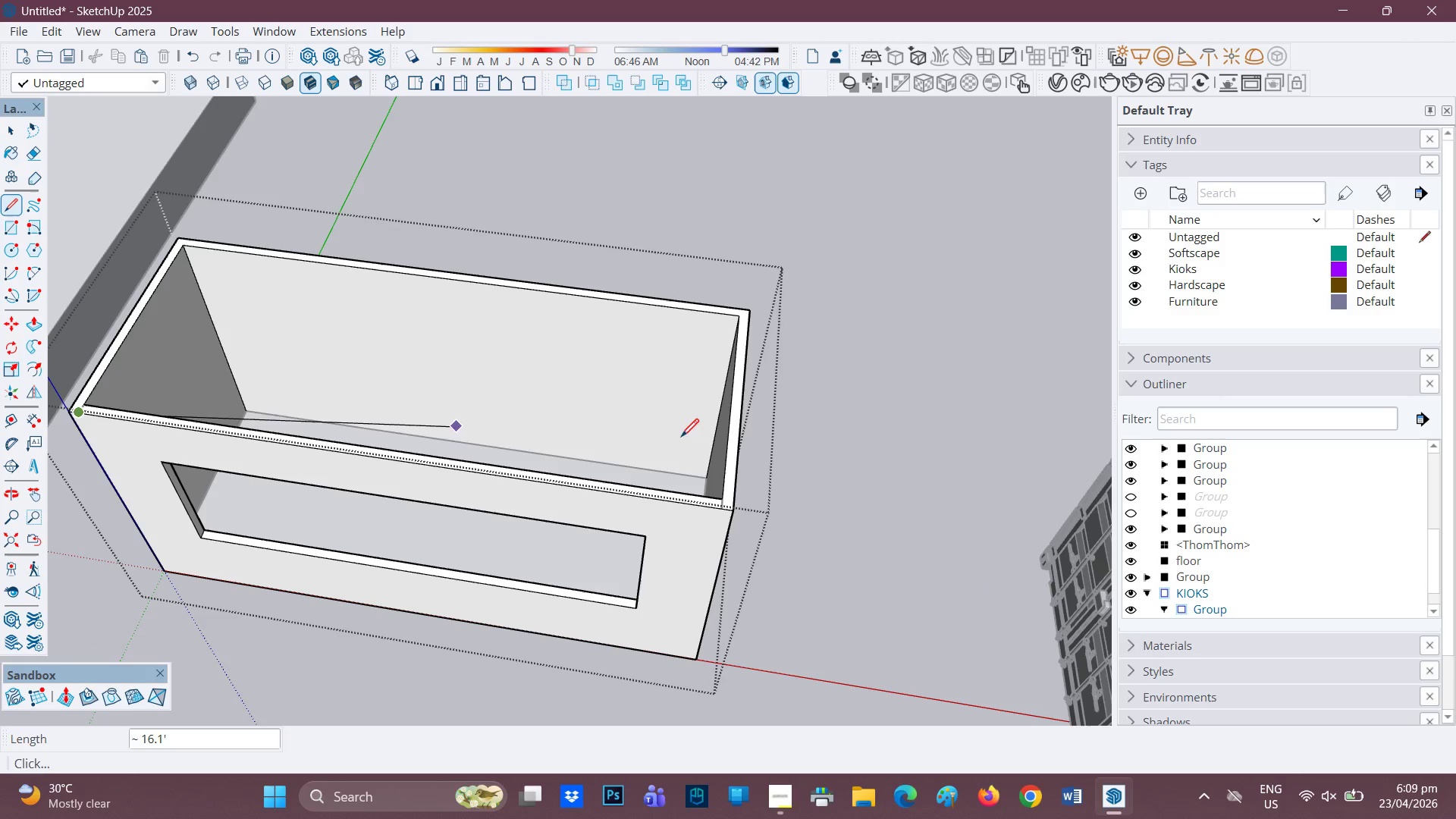 
key(Space)
 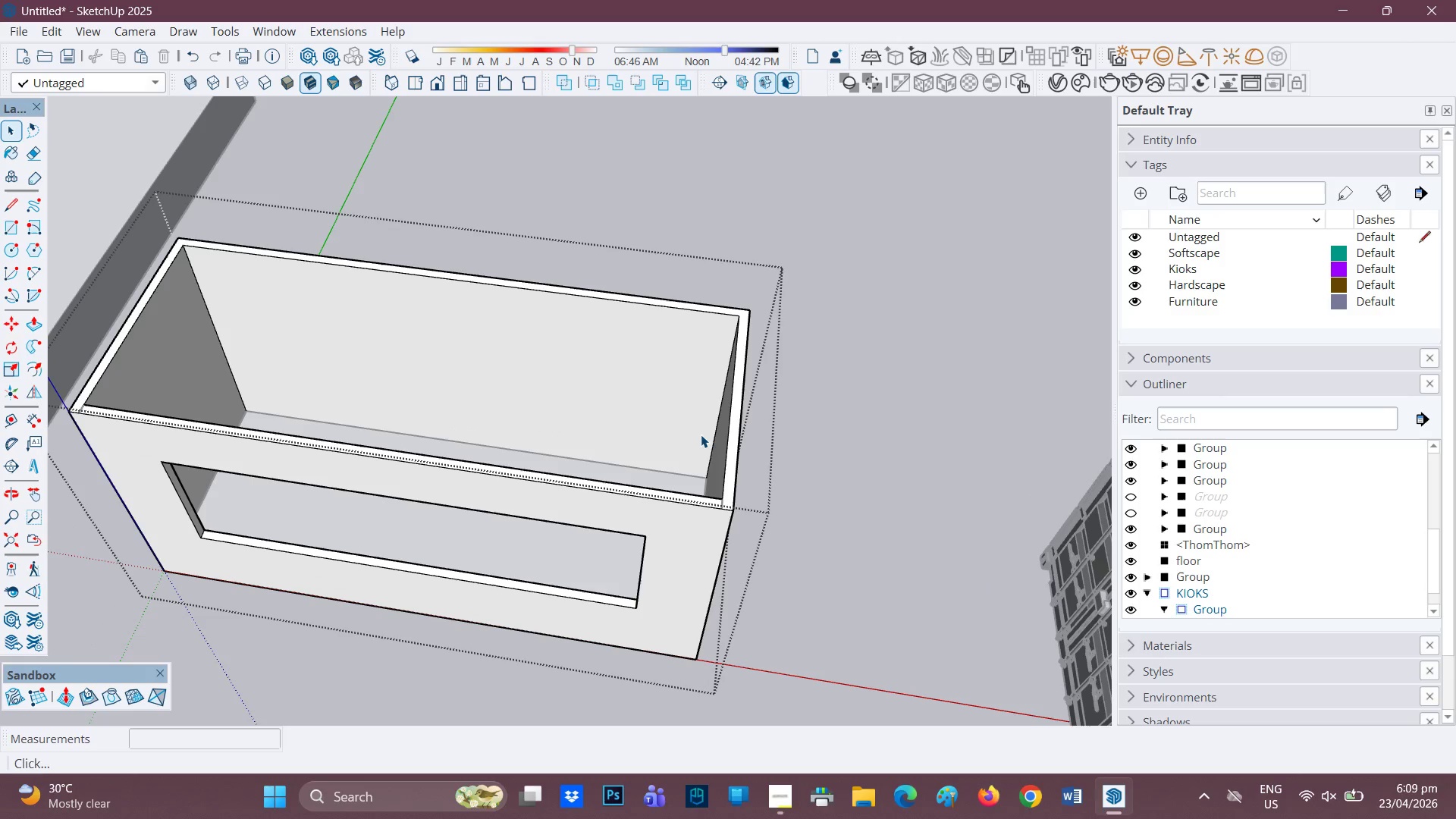 
key(P)
 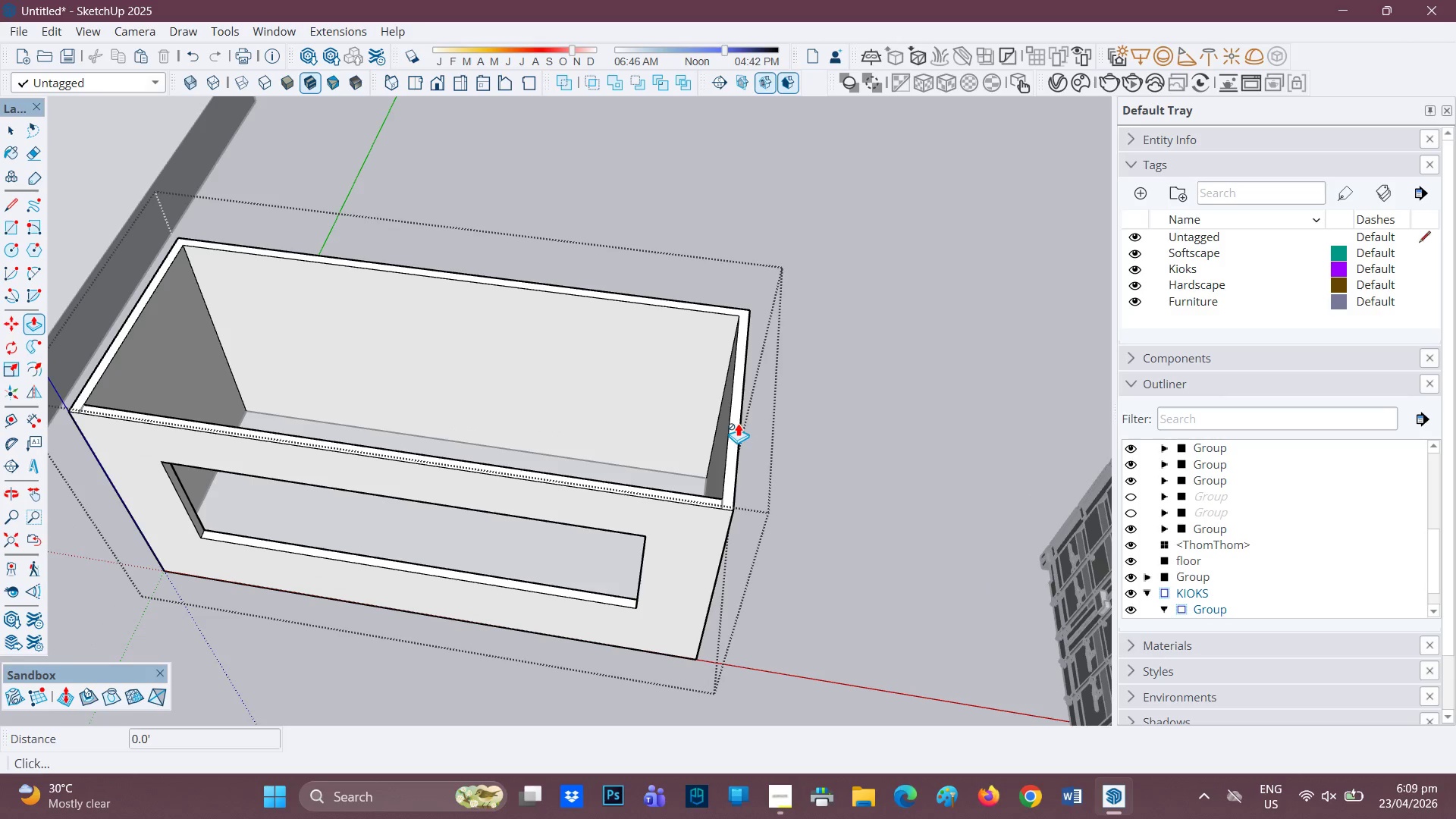 
key(Space)
 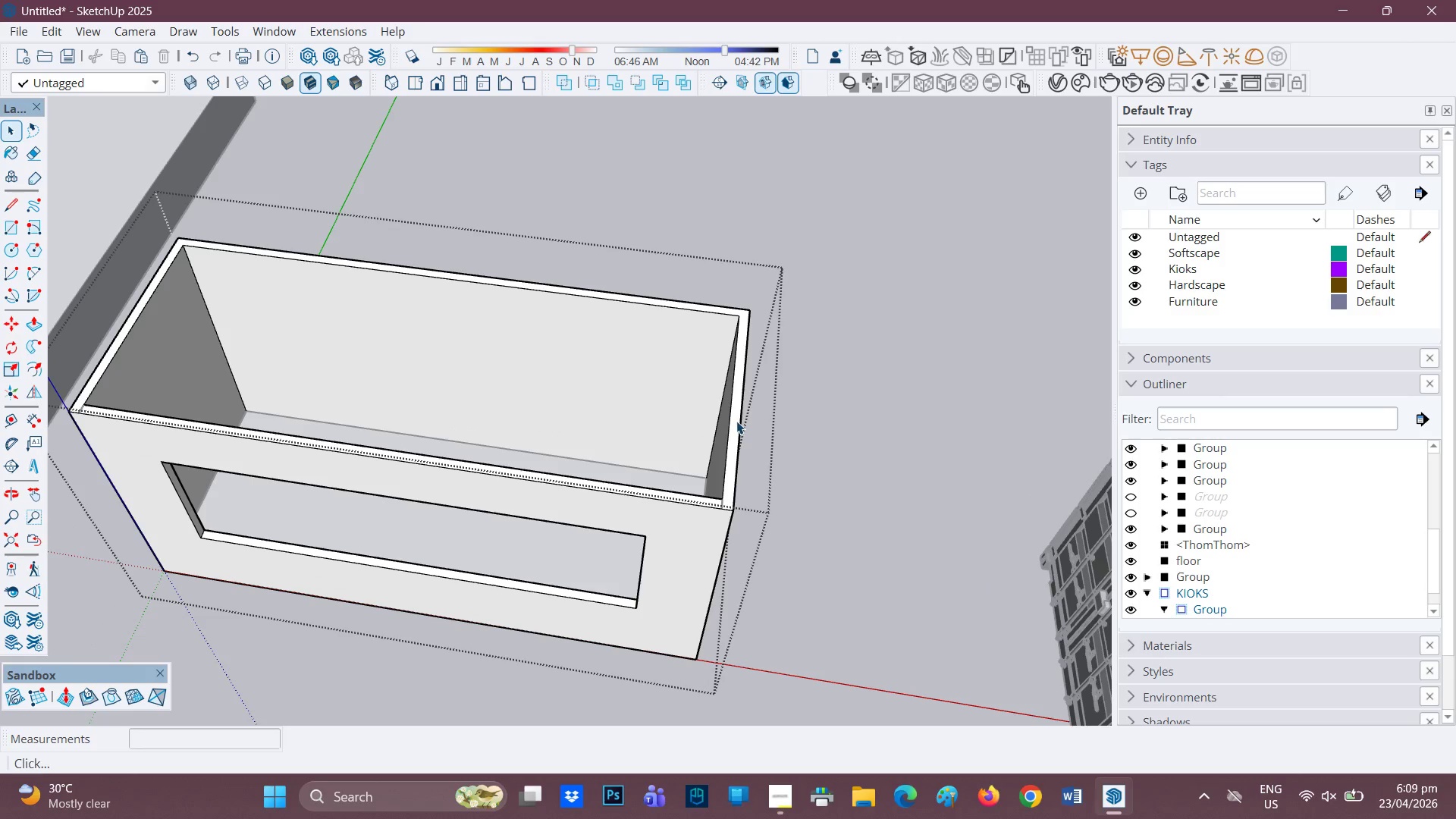 
left_click([736, 421])
 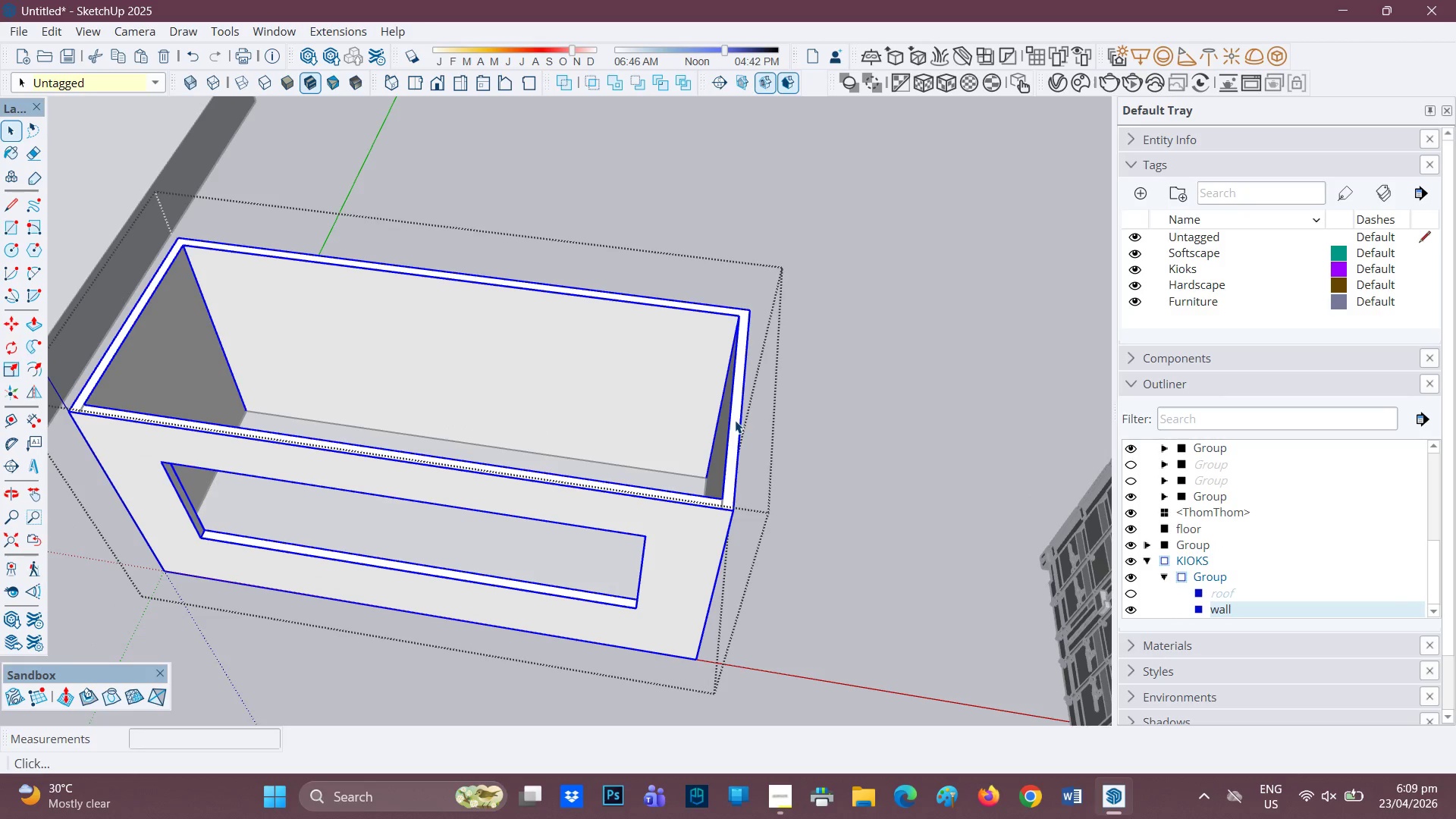 
double_click([735, 420])
 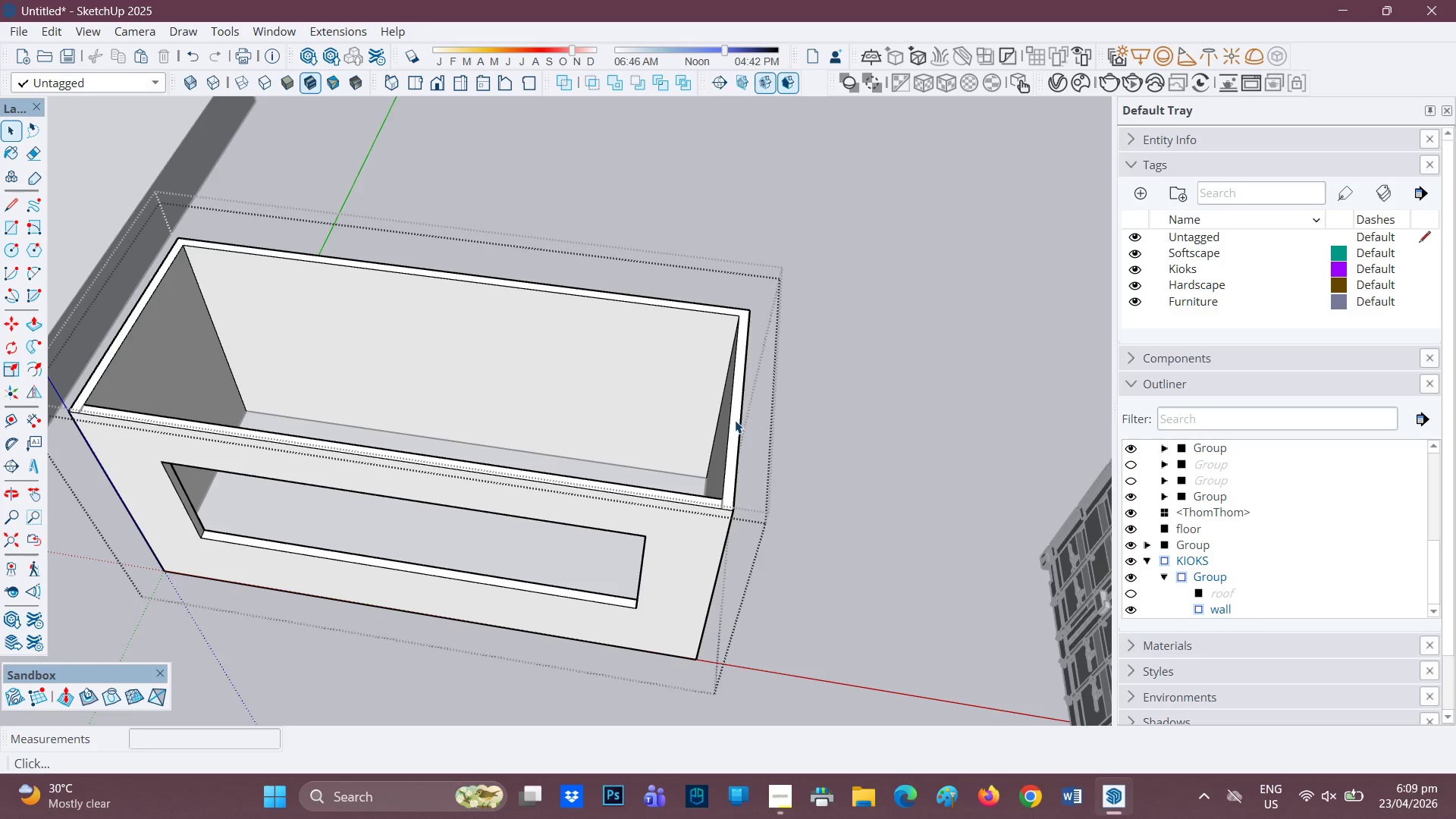 
key(P)
 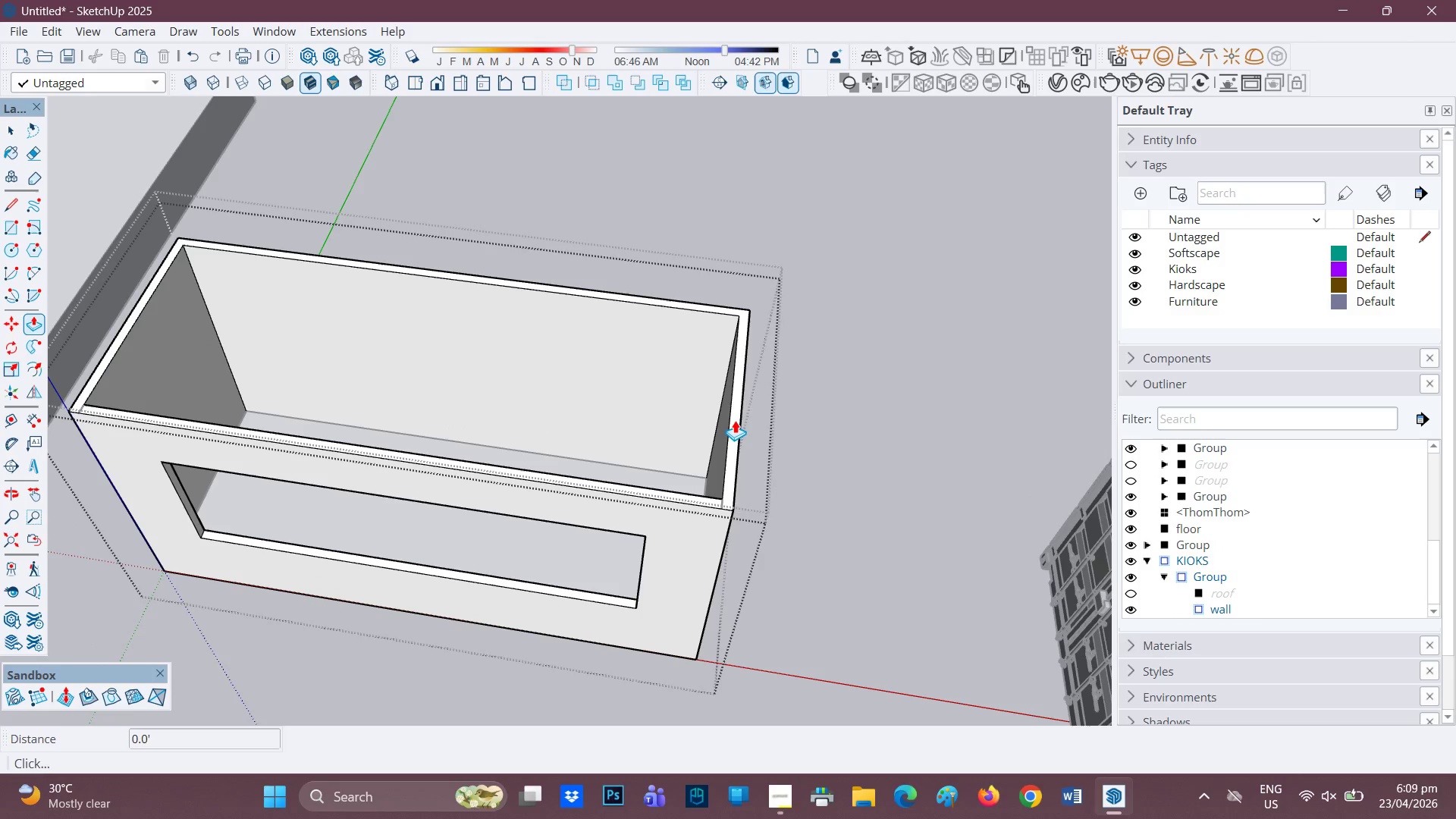 
left_click([735, 420])
 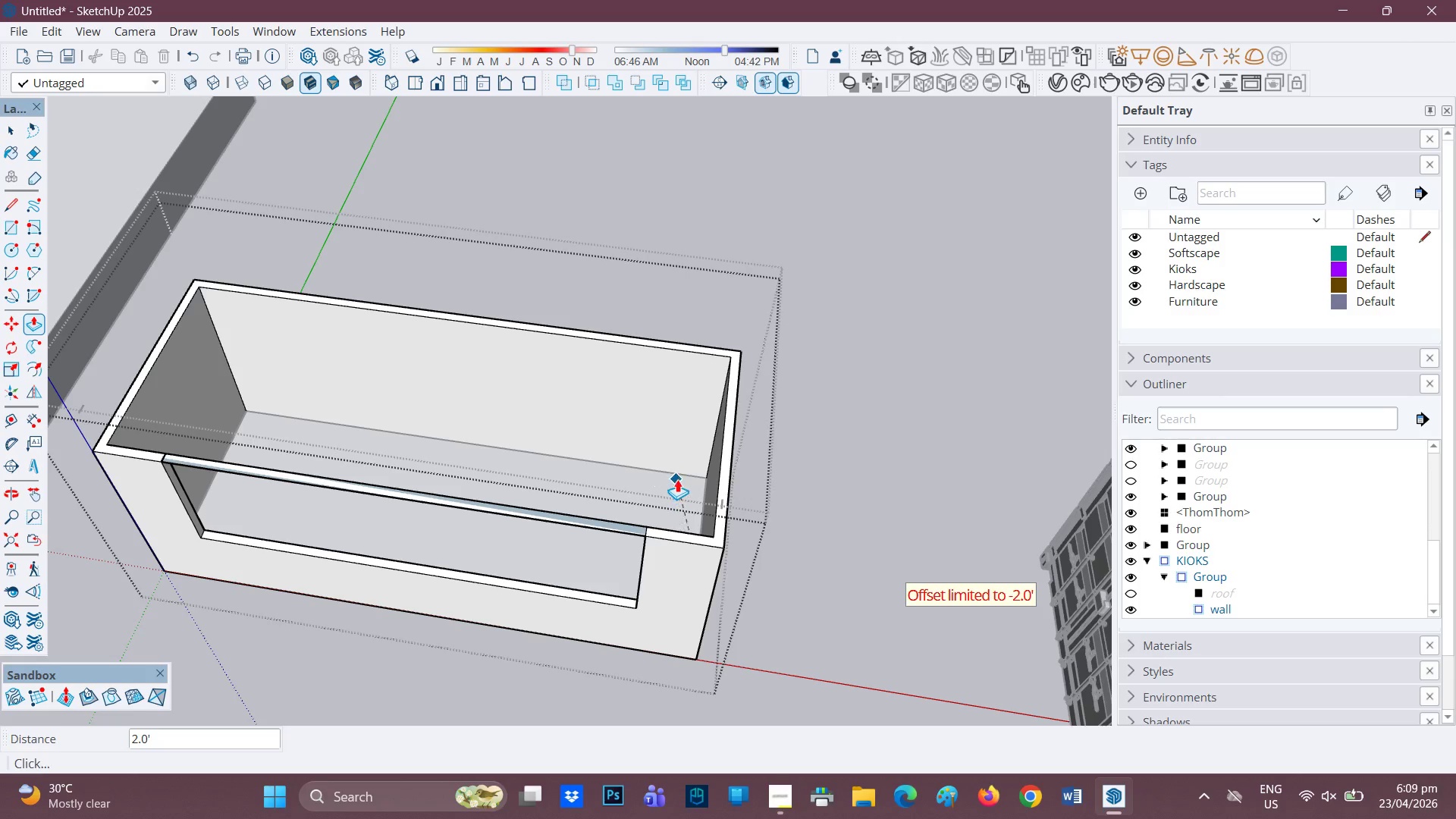 
key(Control+ControlLeft)
 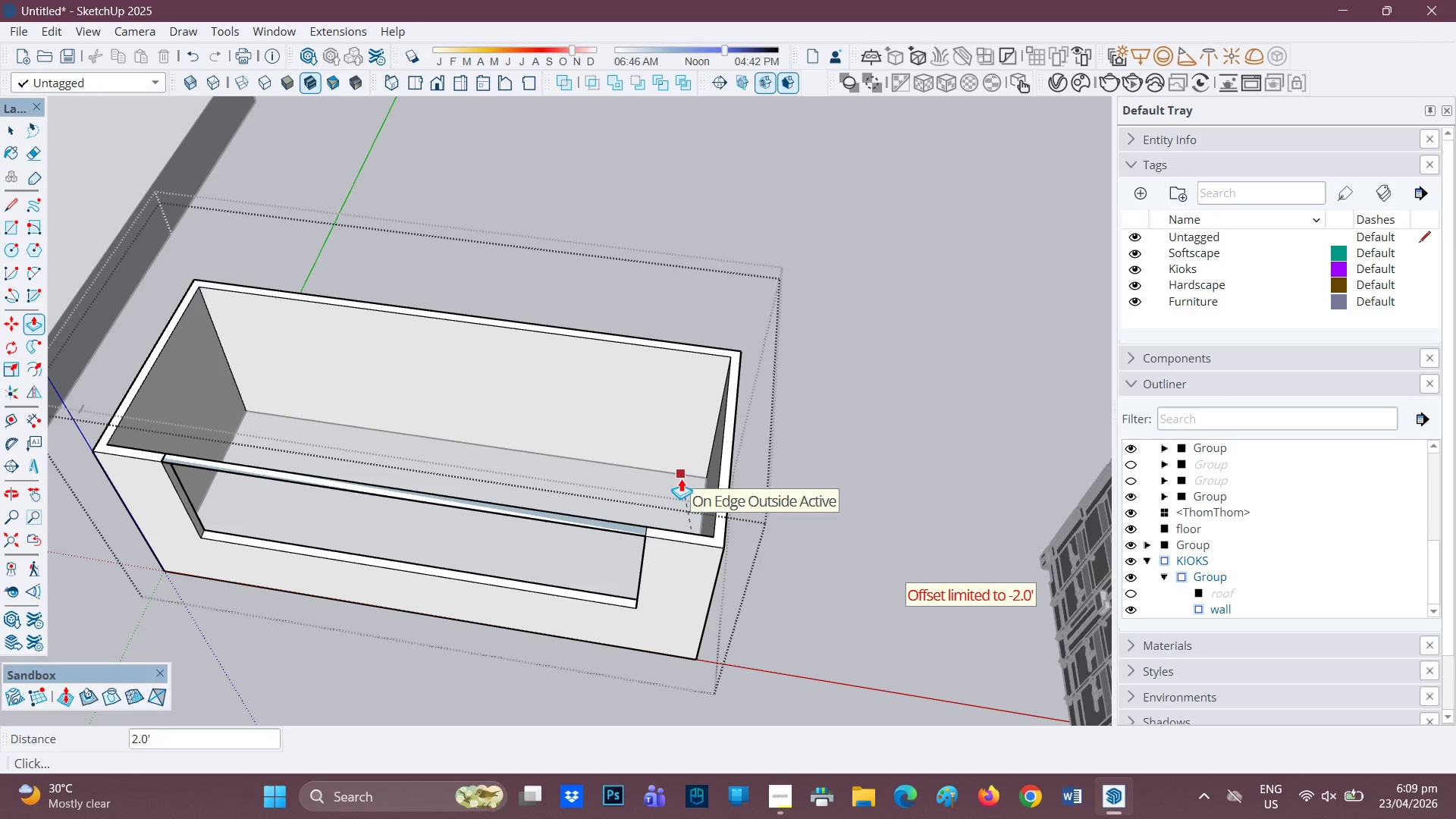 
key(Control+Z)
 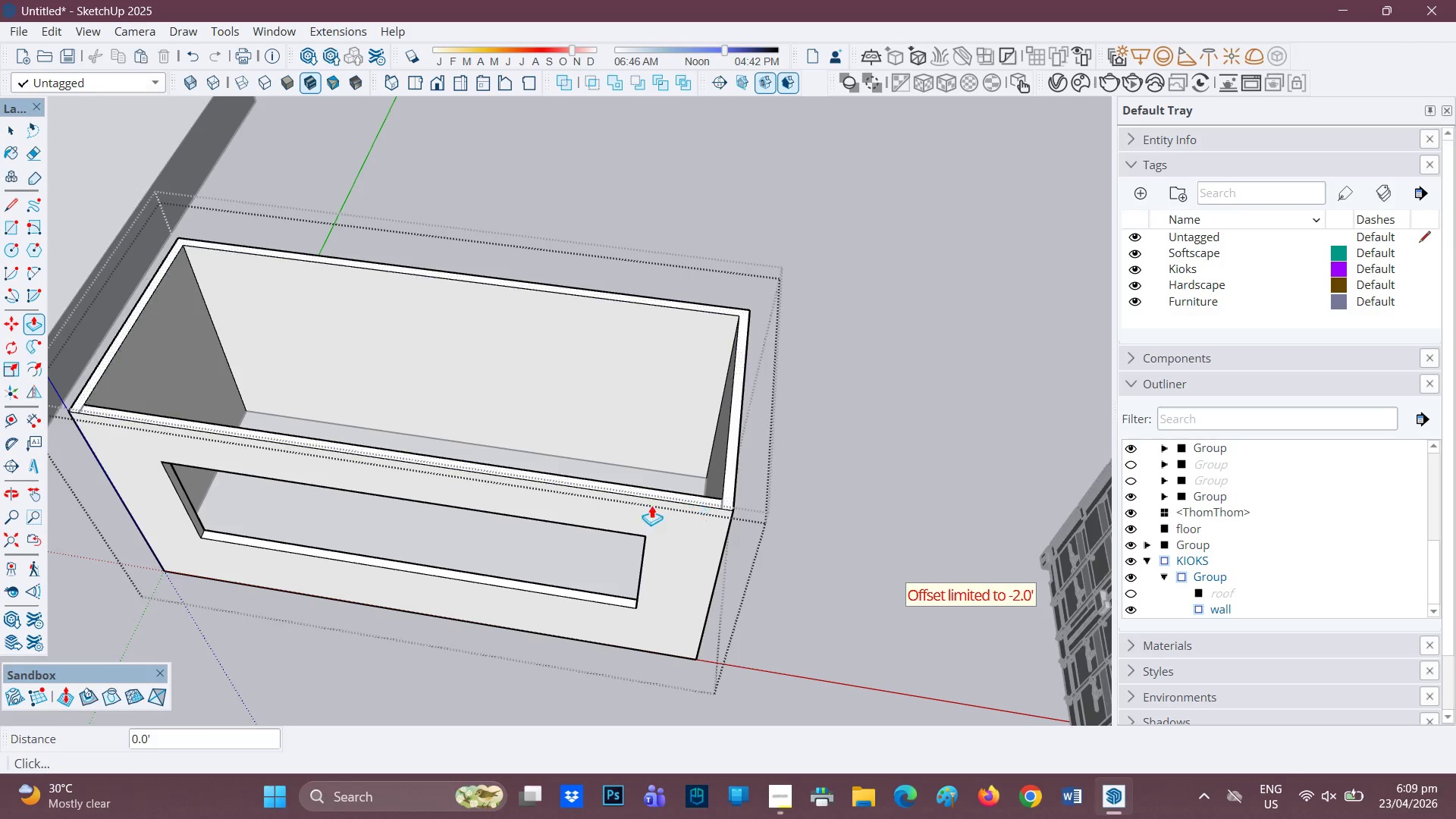 
scroll: coordinate [577, 491], scroll_direction: up, amount: 3.0
 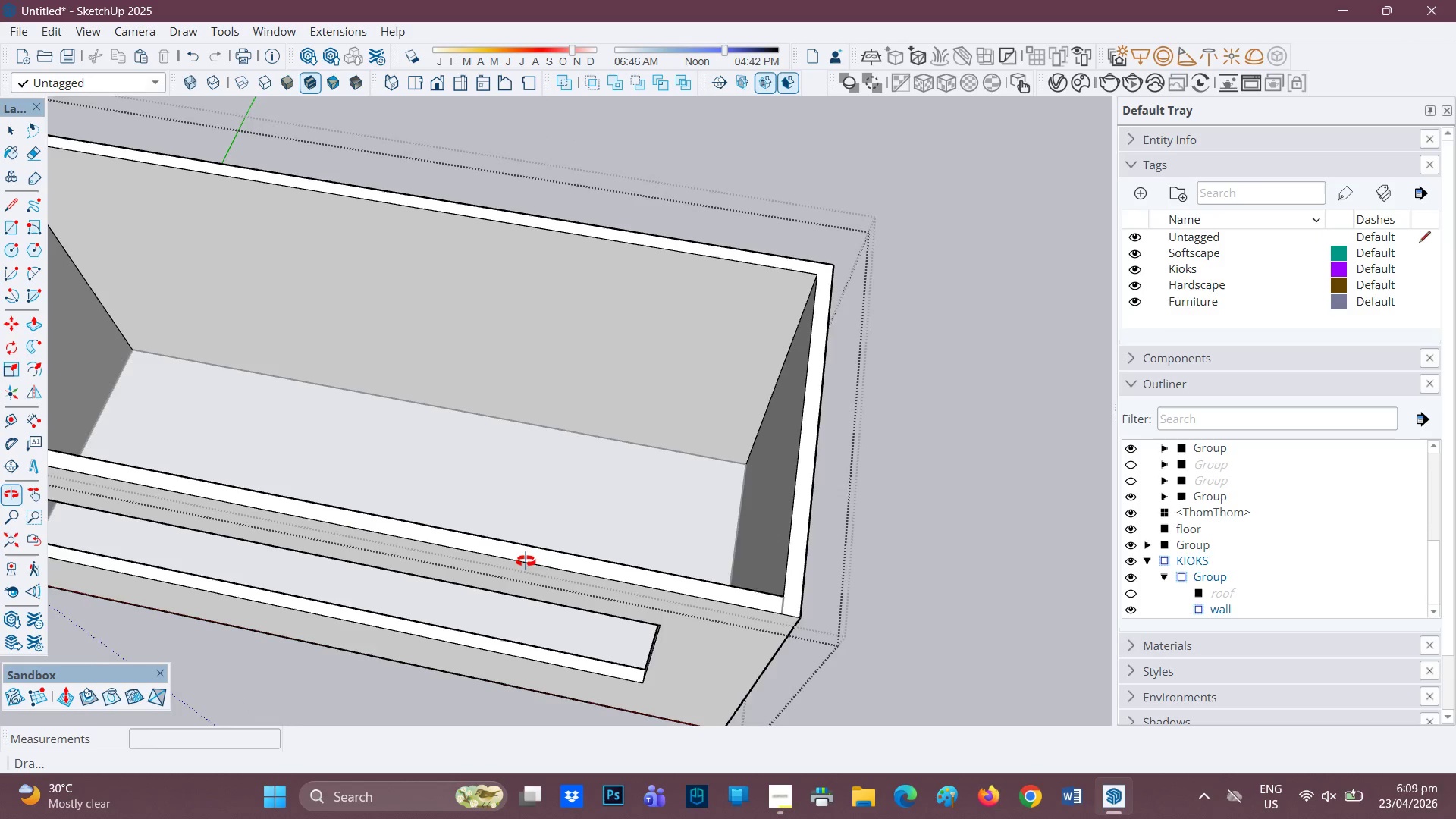 
scroll: coordinate [551, 535], scroll_direction: down, amount: 2.0
 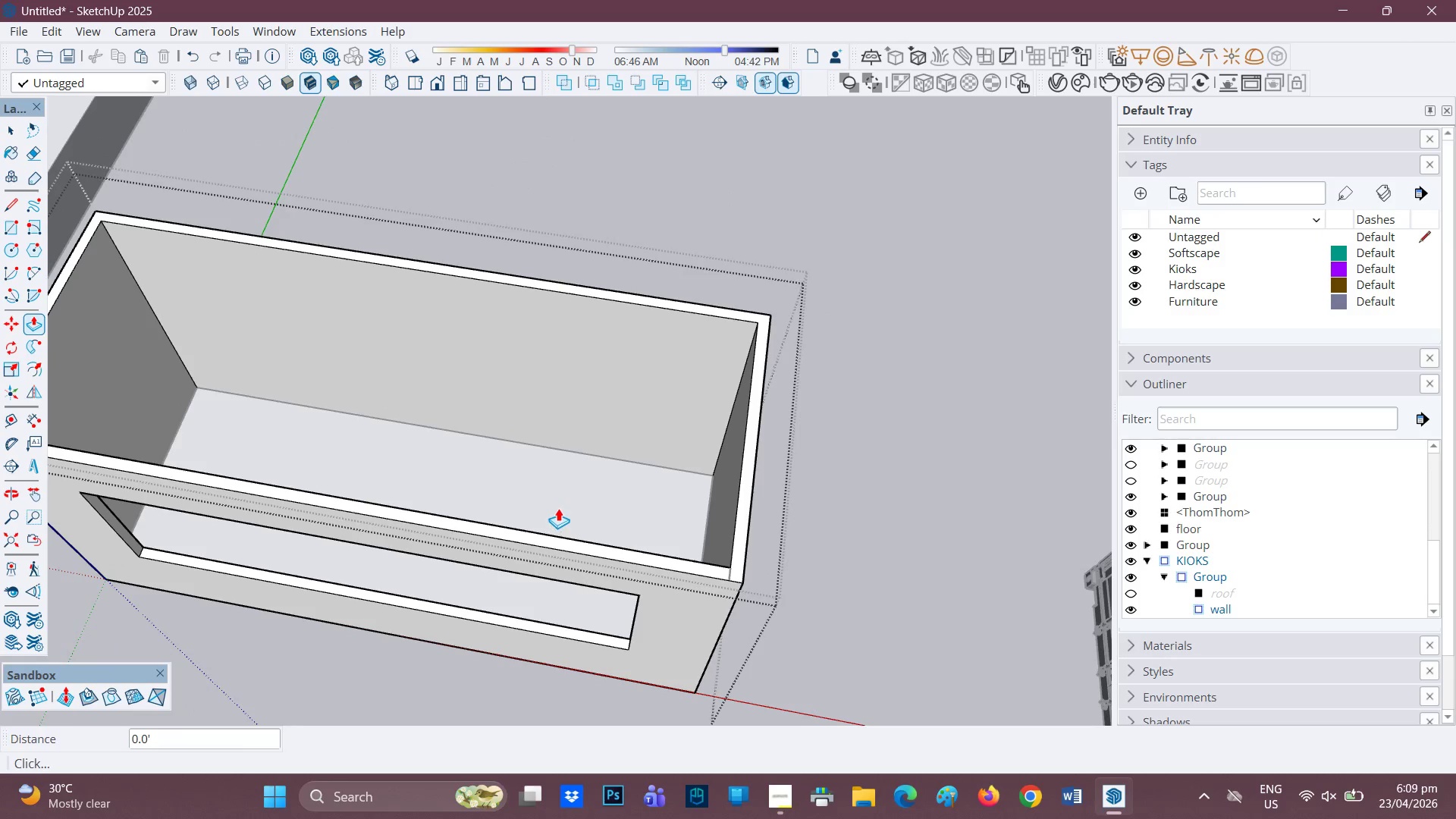 
type(HL)
 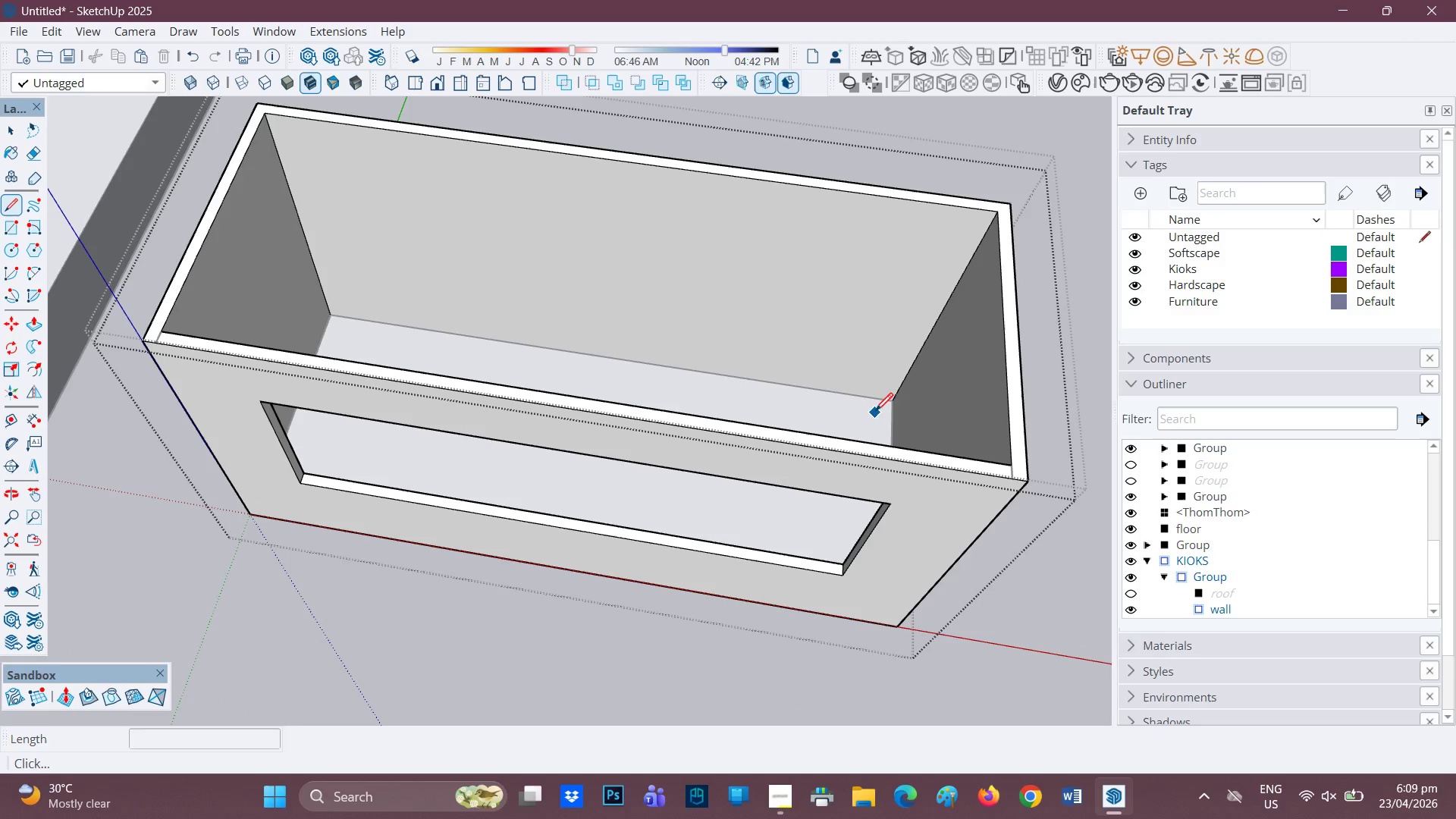 
left_click_drag(start_coordinate=[595, 446], to_coordinate=[767, 376])
 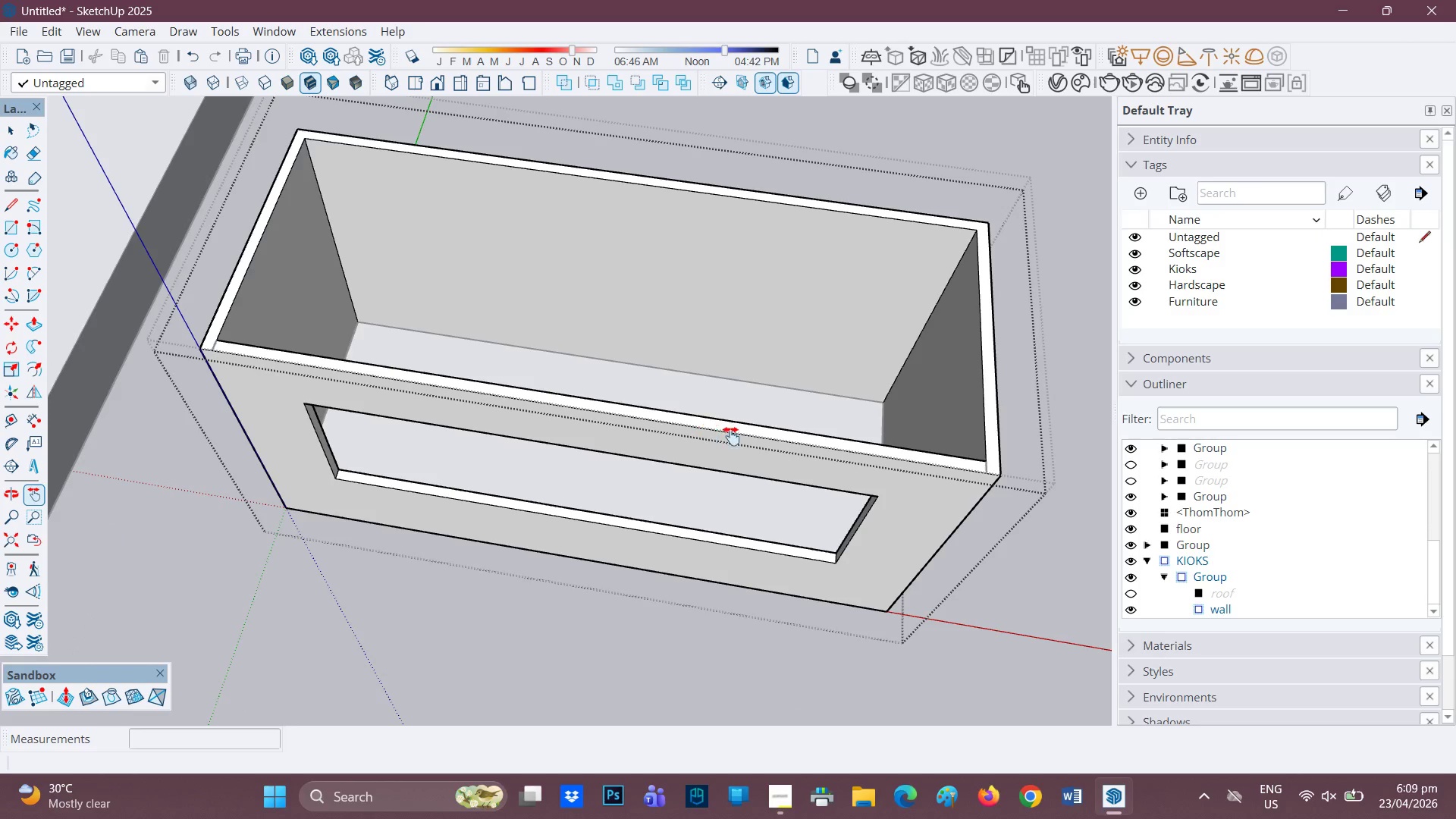 
scroll: coordinate [756, 425], scroll_direction: none, amount: 0.0
 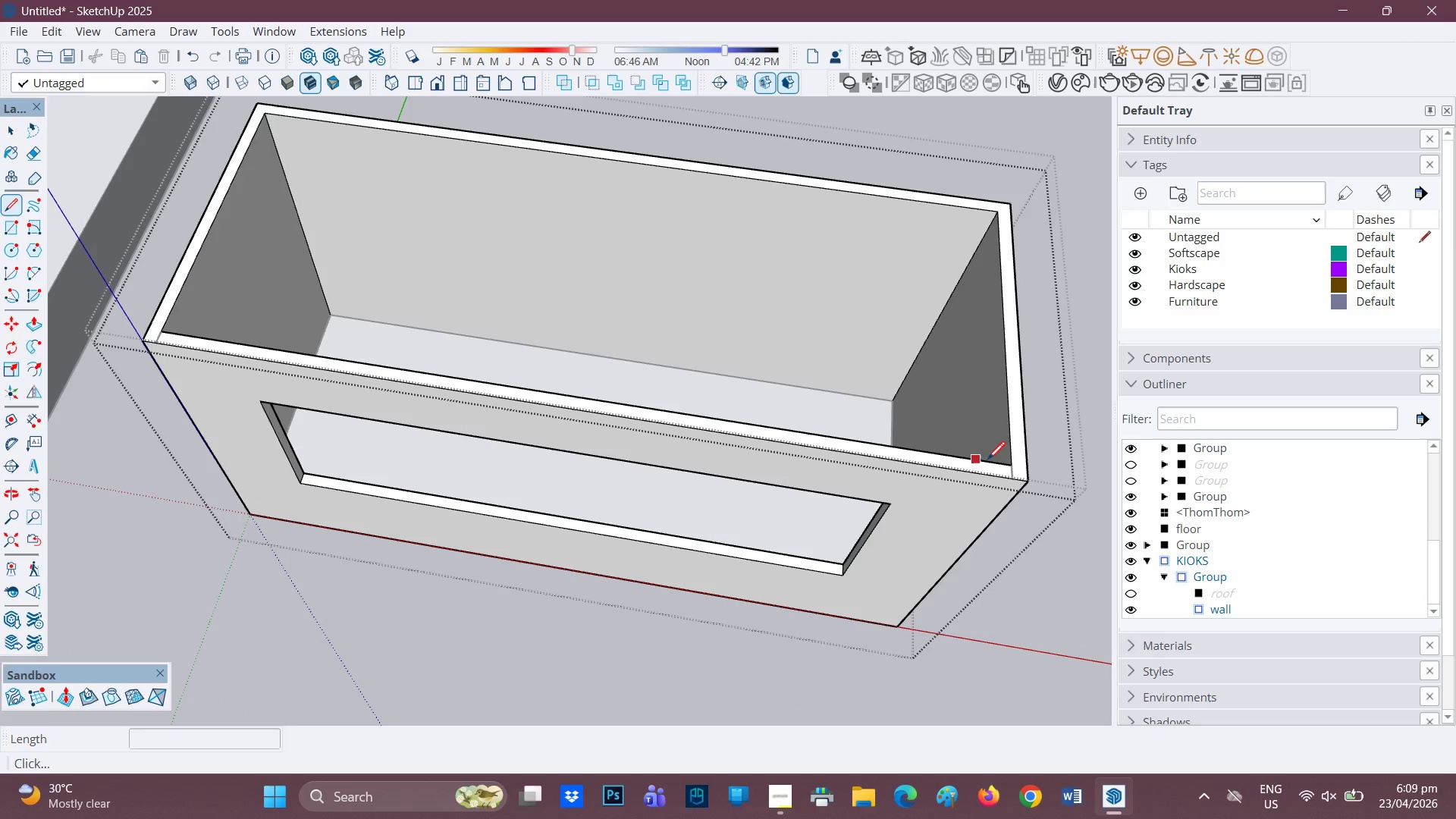 
left_click([1008, 466])
 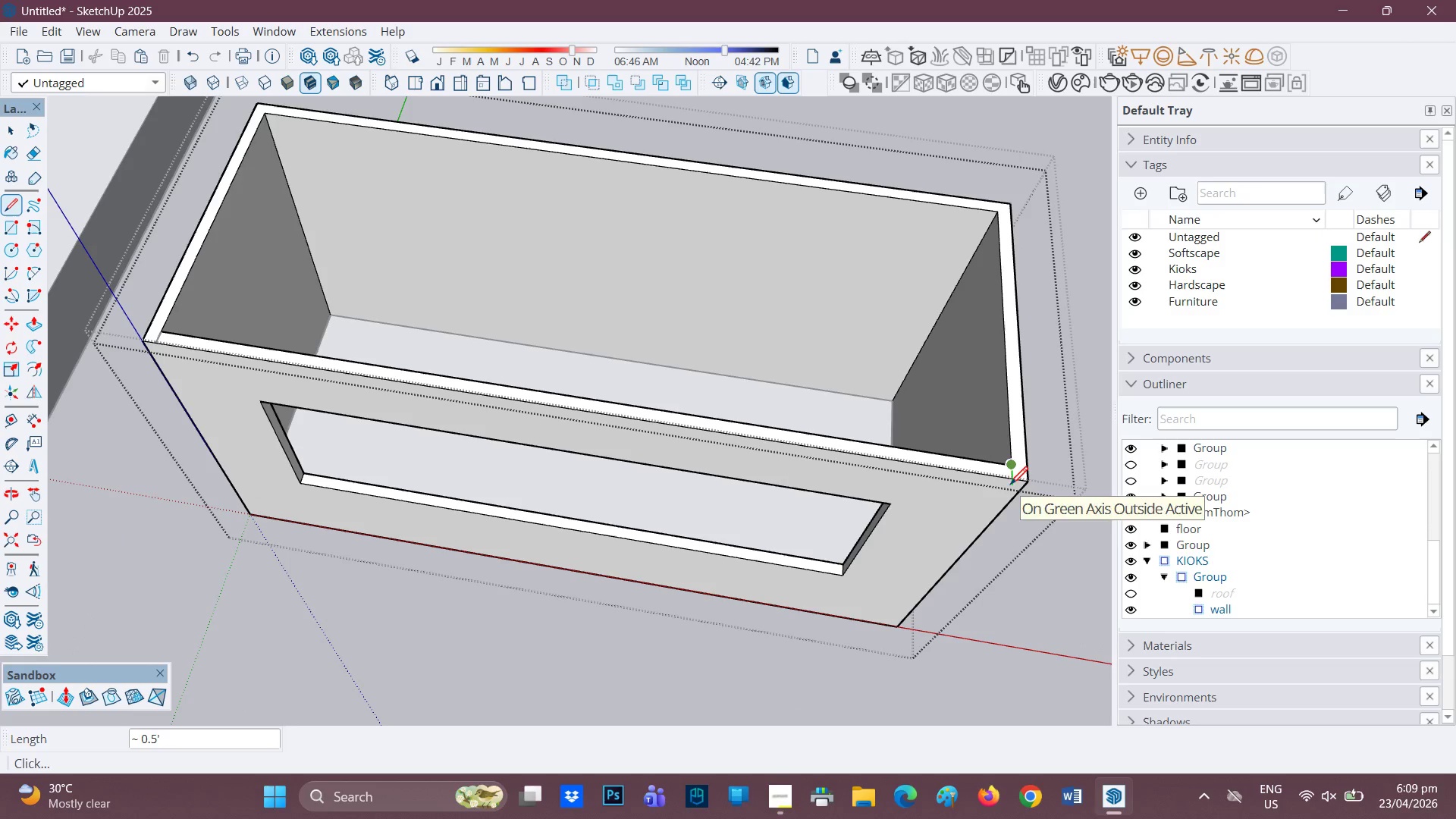 
left_click([1011, 483])
 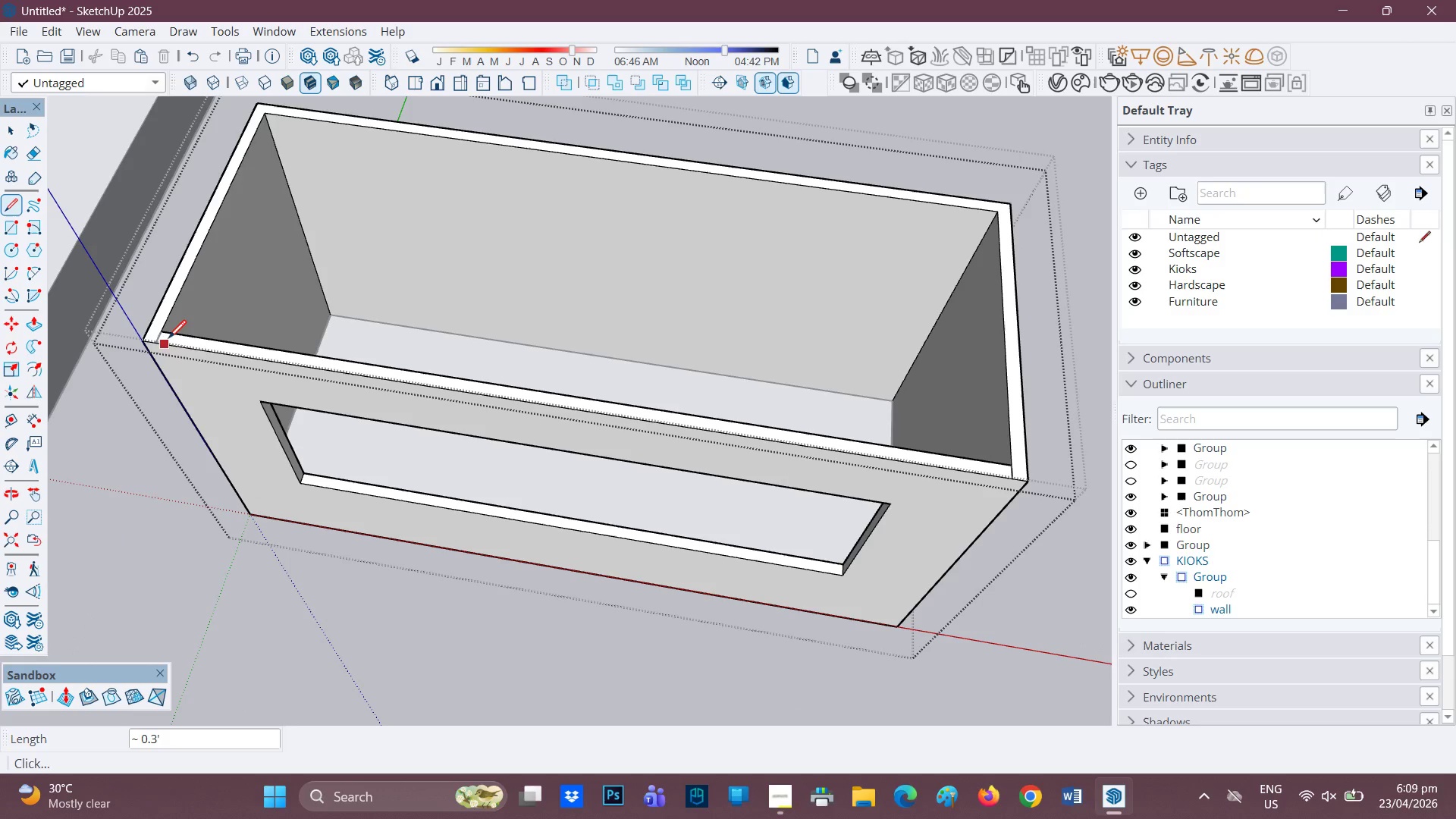 
left_click([165, 335])
 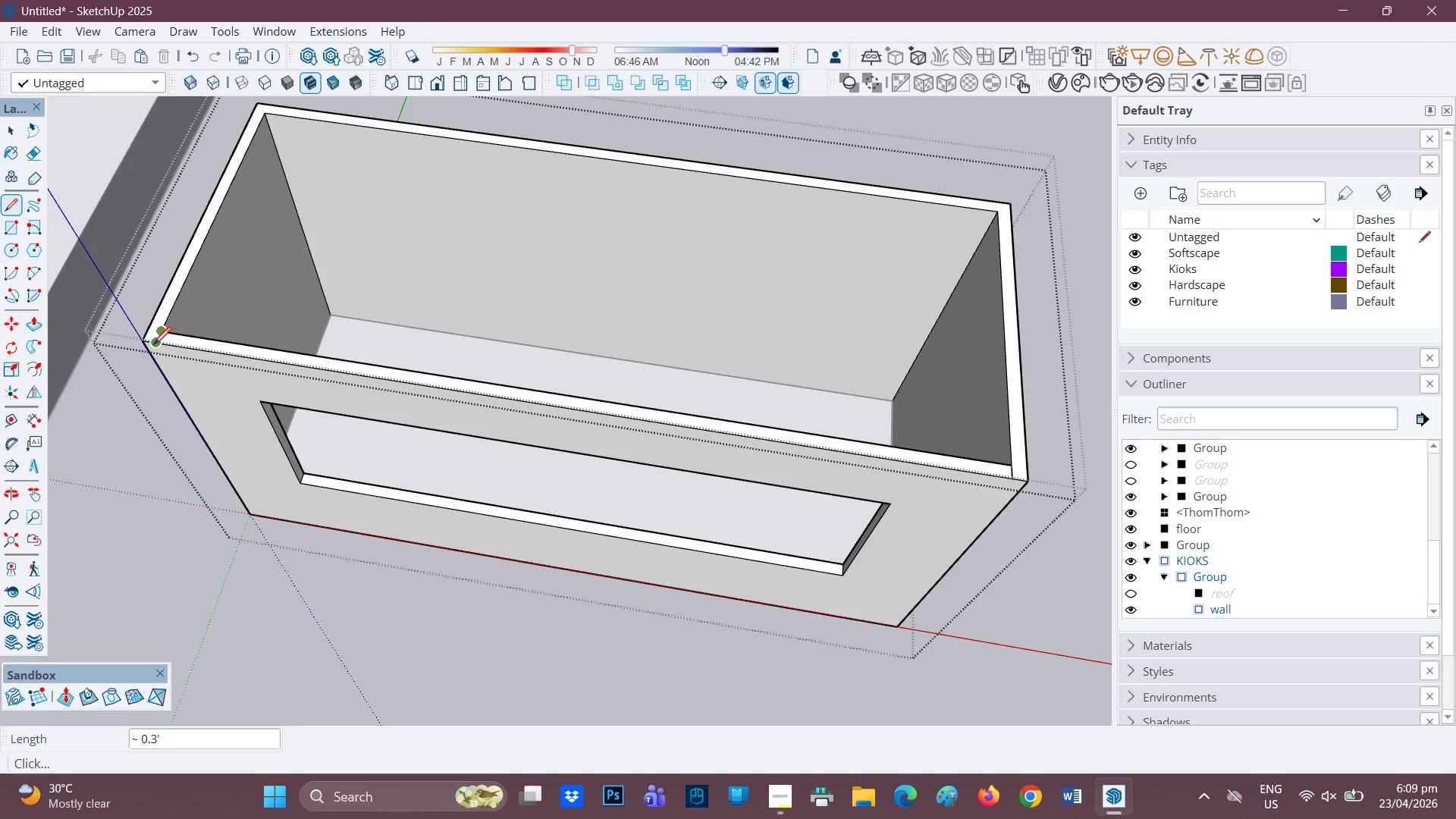 
left_click([153, 347])
 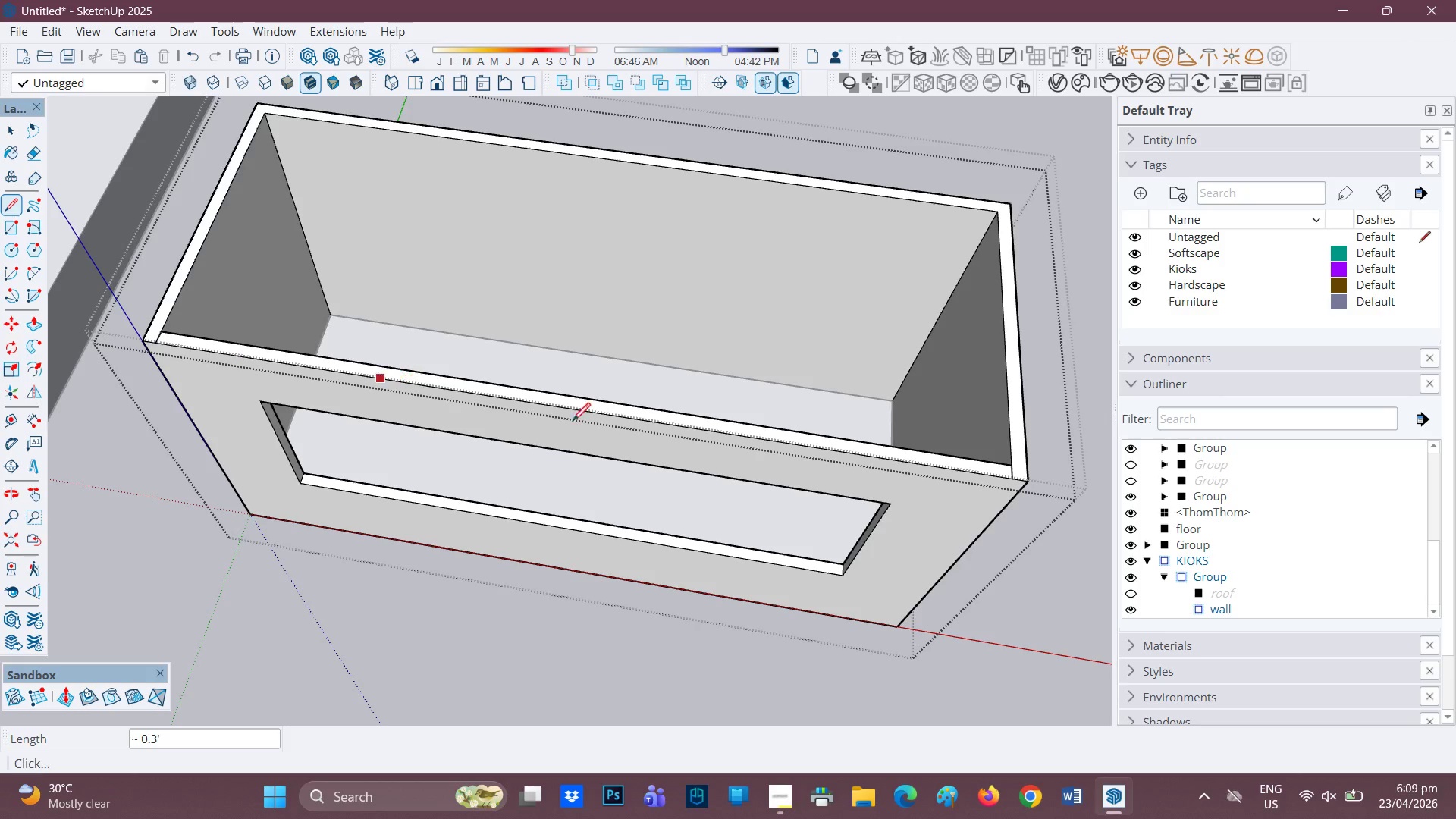 
scroll: coordinate [723, 440], scroll_direction: down, amount: 2.0
 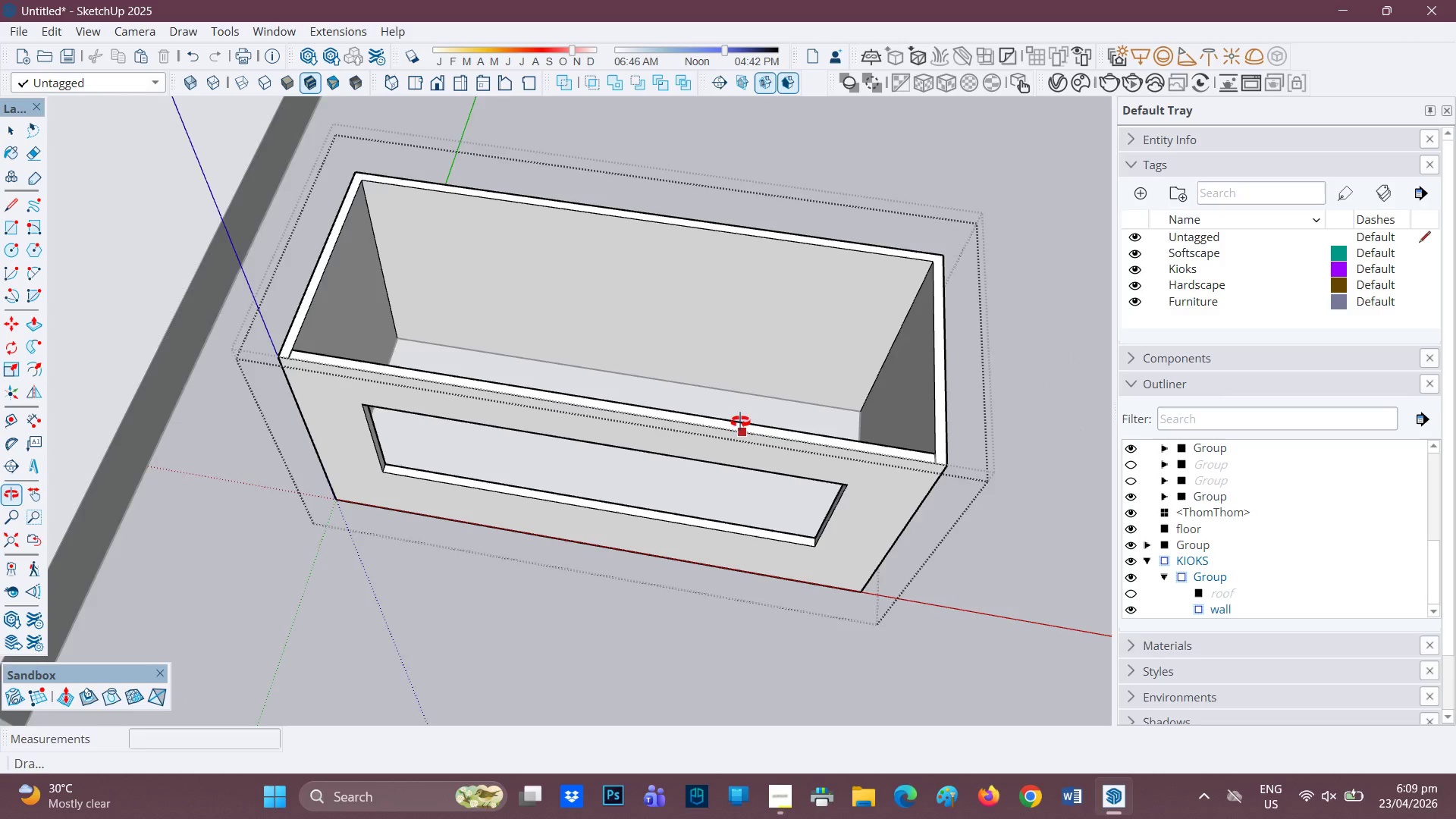 
key(P)
 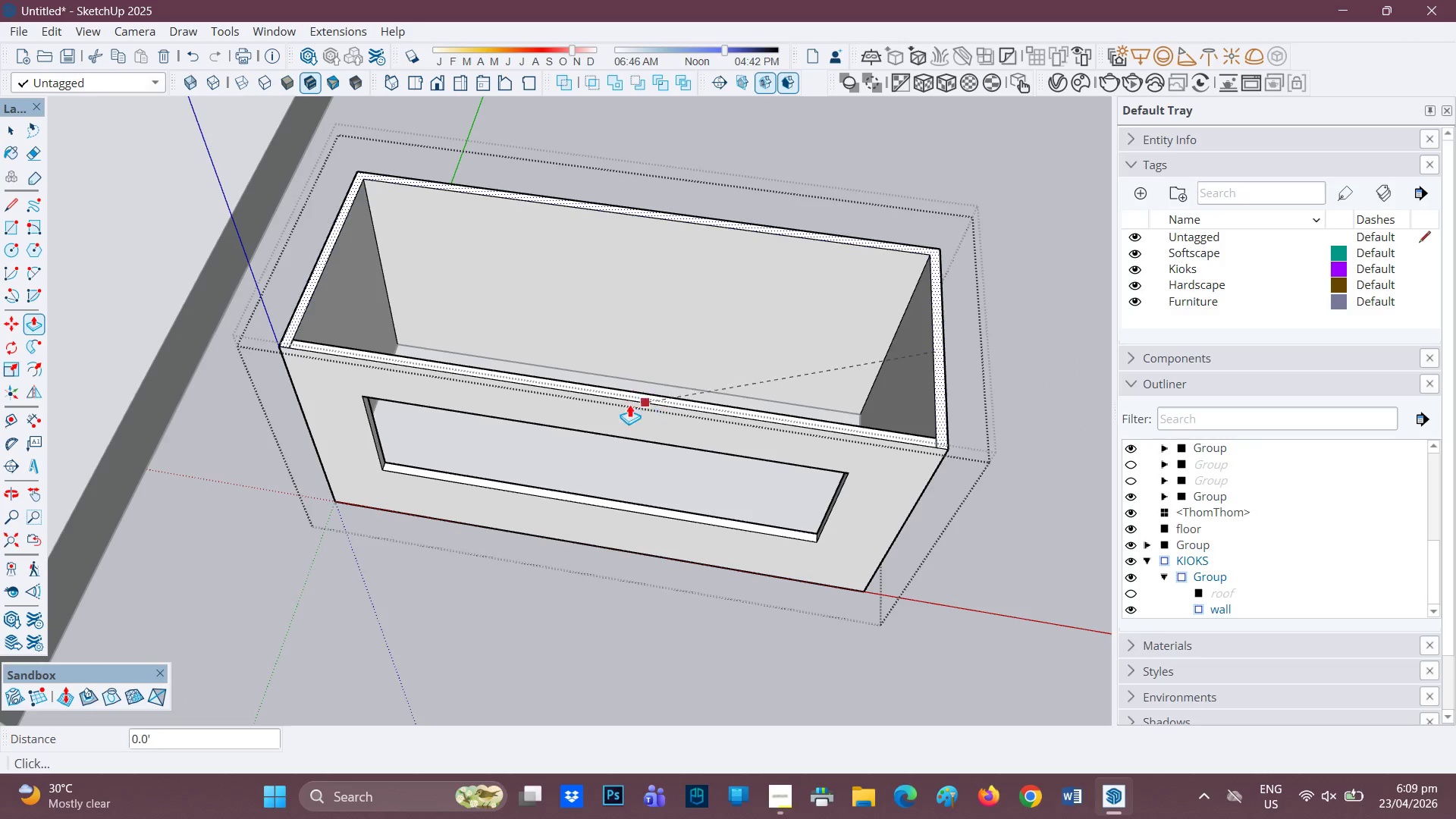 
left_click([557, 463])
 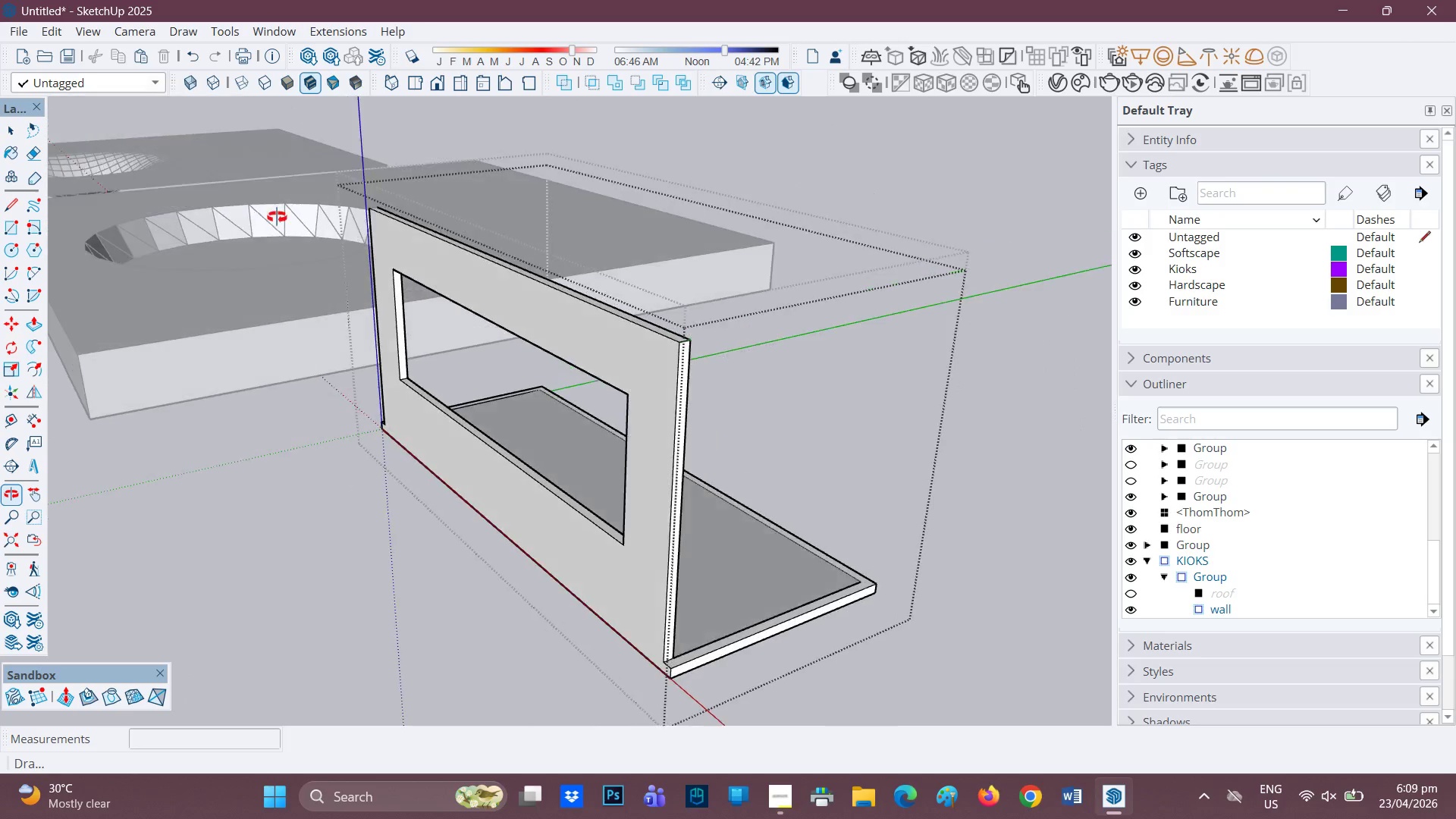 
key(Space)
 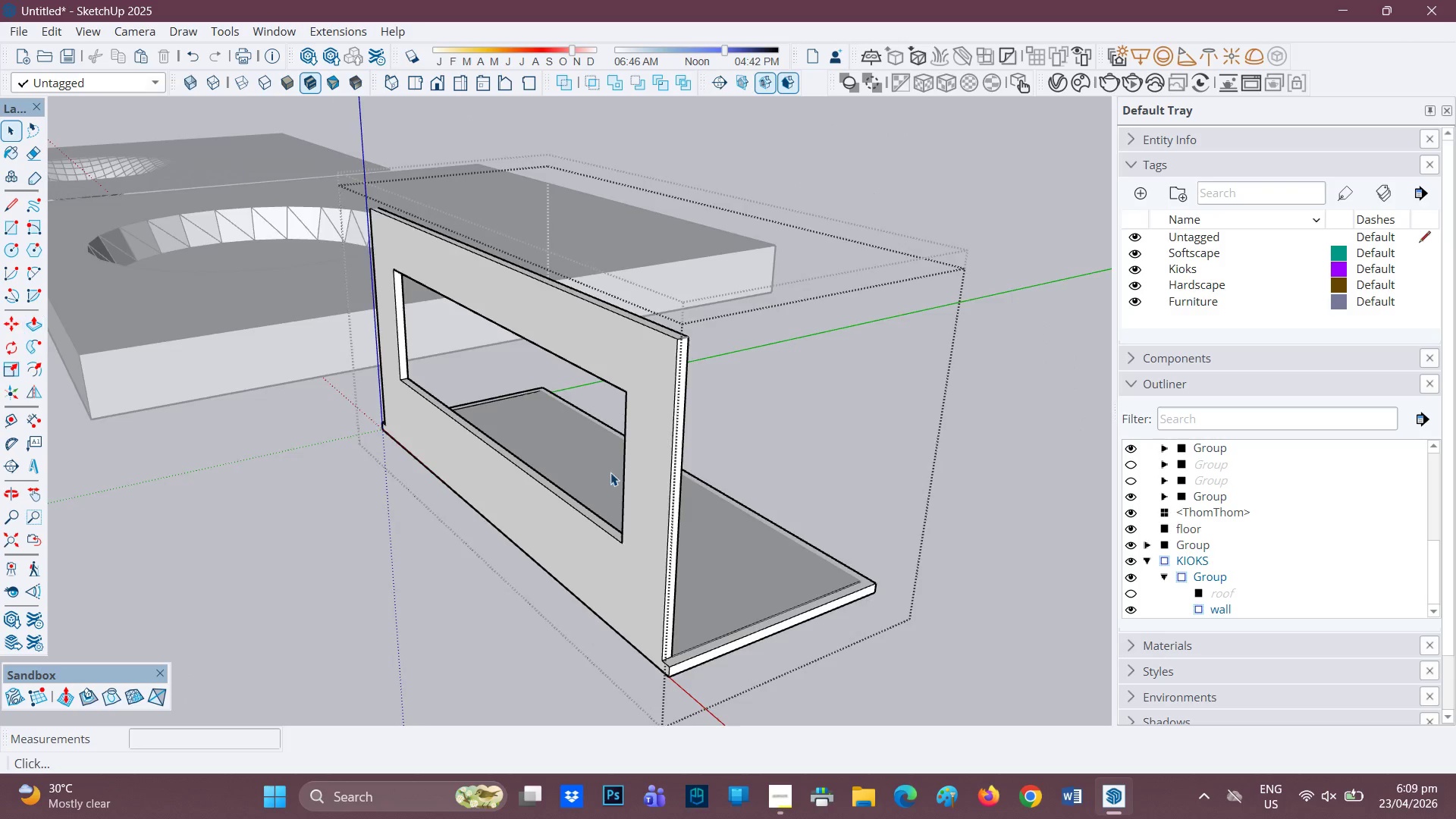 
scroll: coordinate [874, 499], scroll_direction: down, amount: 5.0
 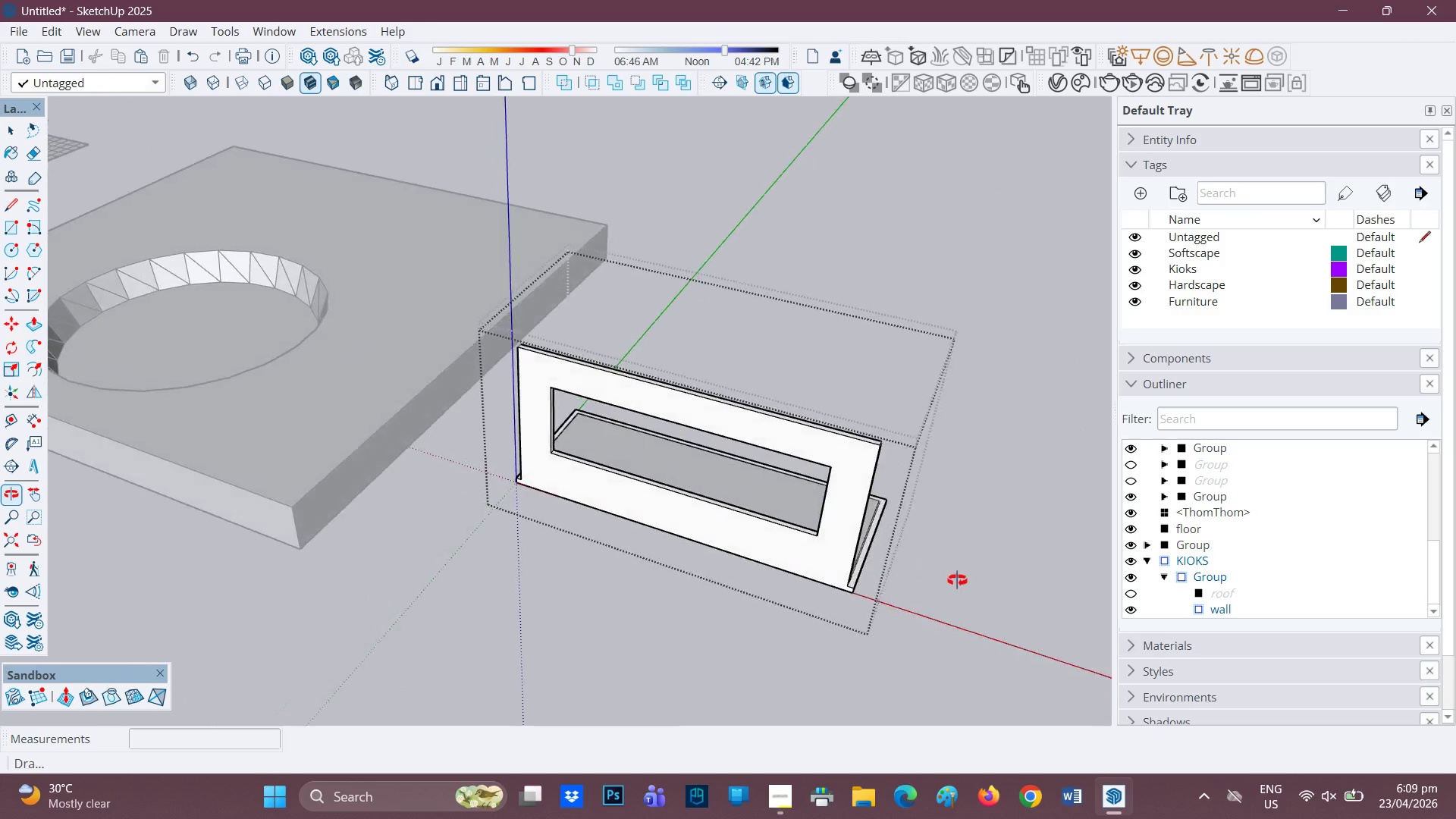 
key(Space)
 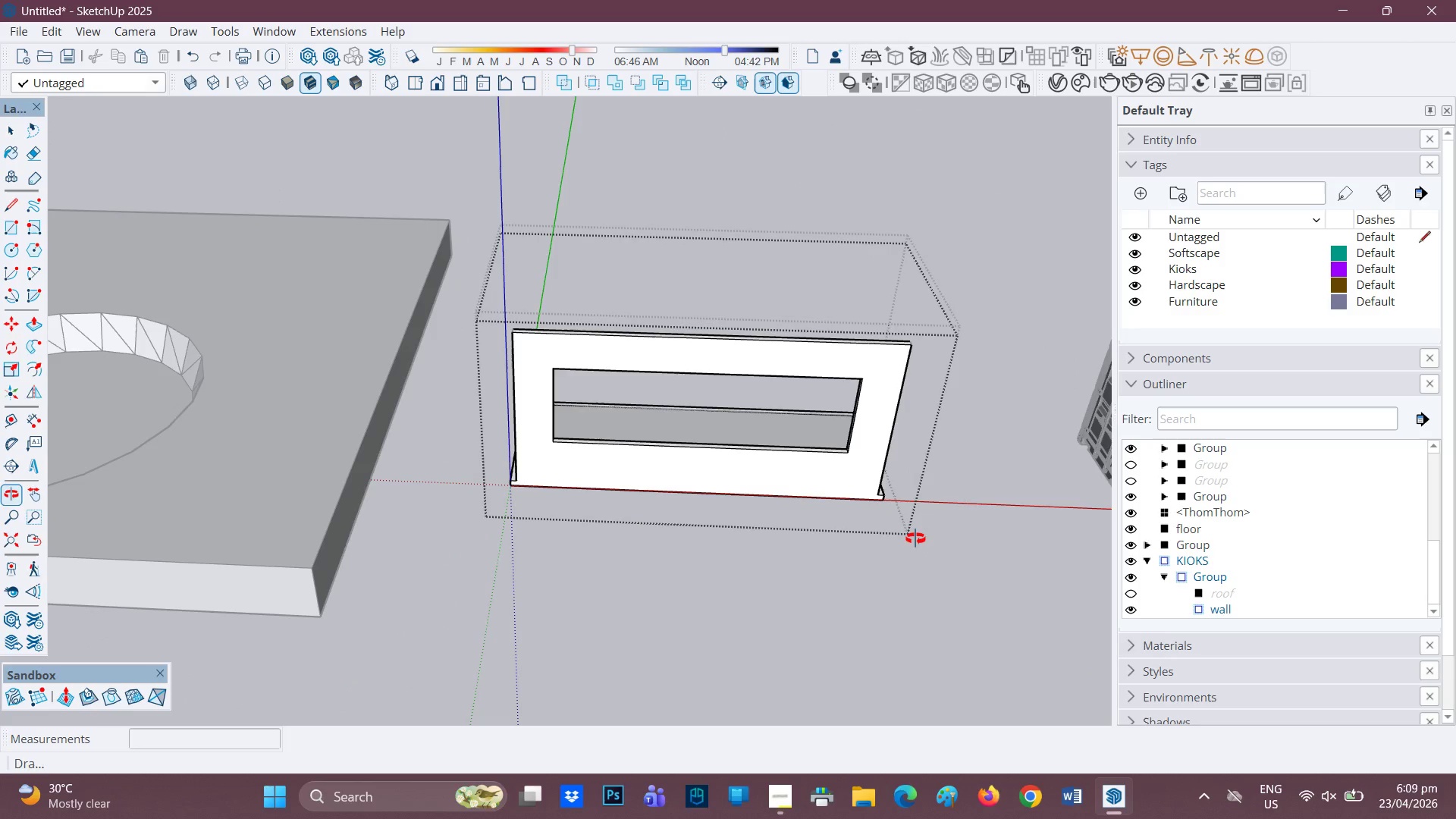 
scroll: coordinate [999, 567], scroll_direction: none, amount: 0.0
 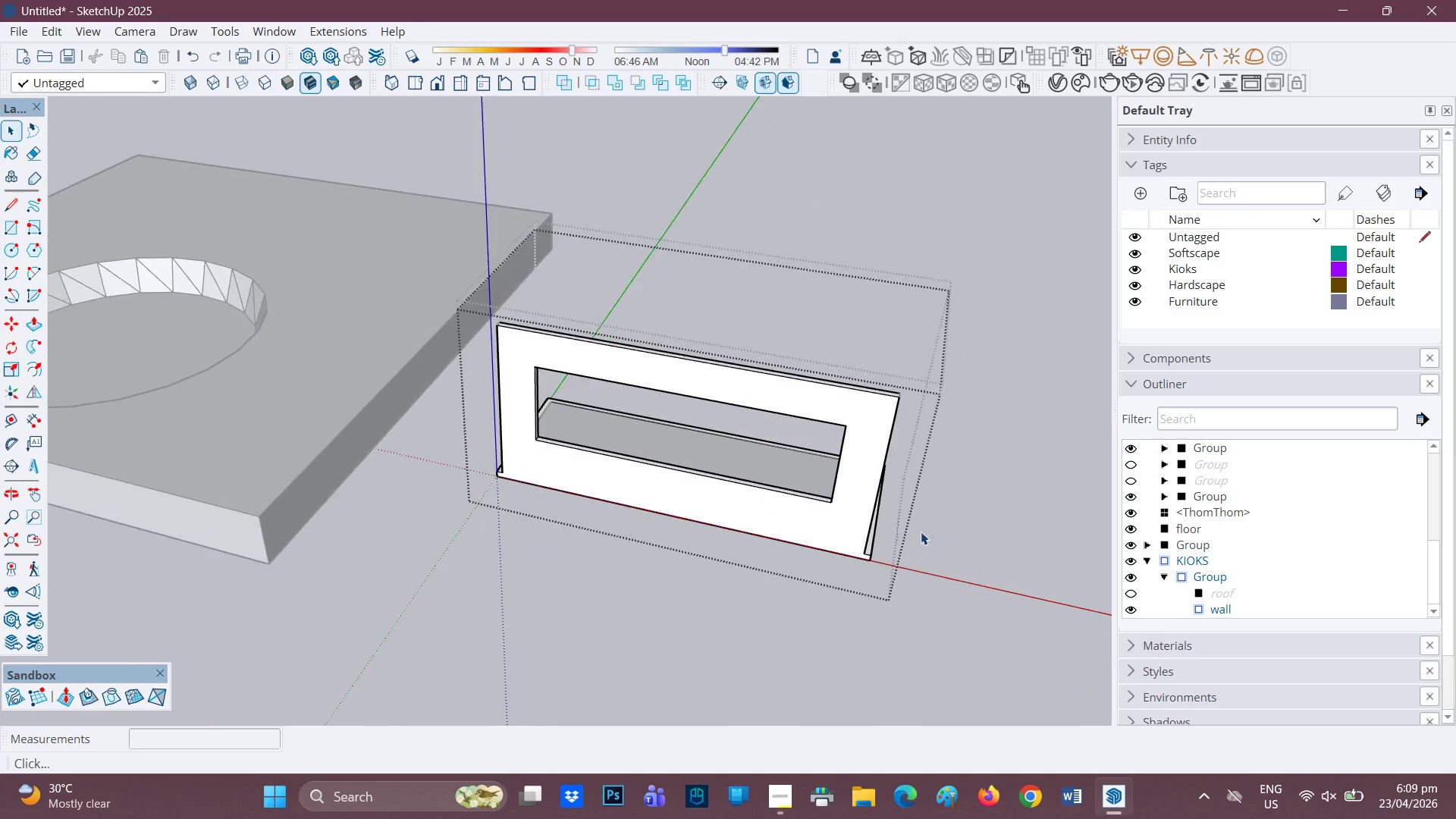 
key(Space)
 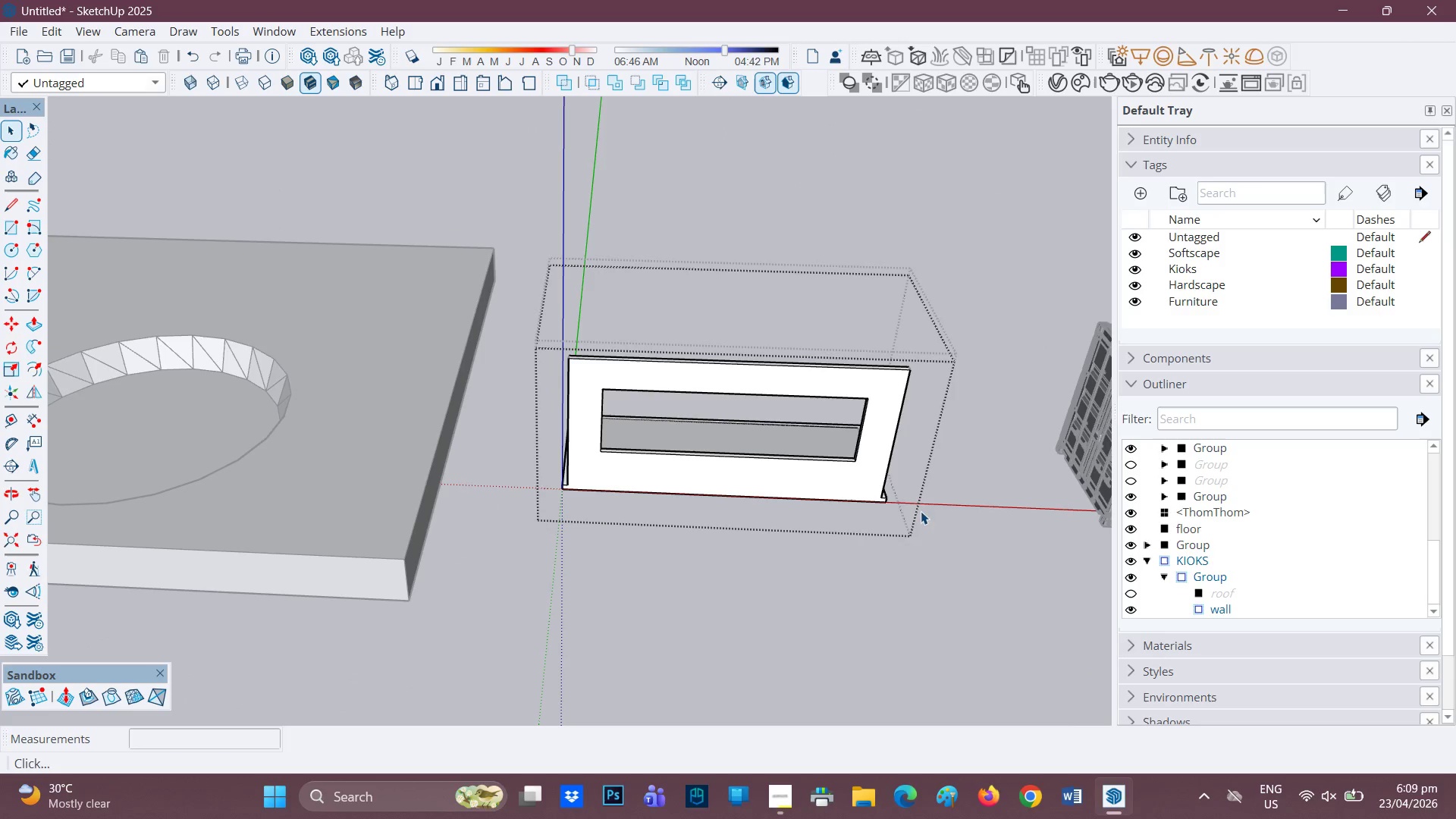 
scroll: coordinate [900, 512], scroll_direction: down, amount: 1.0
 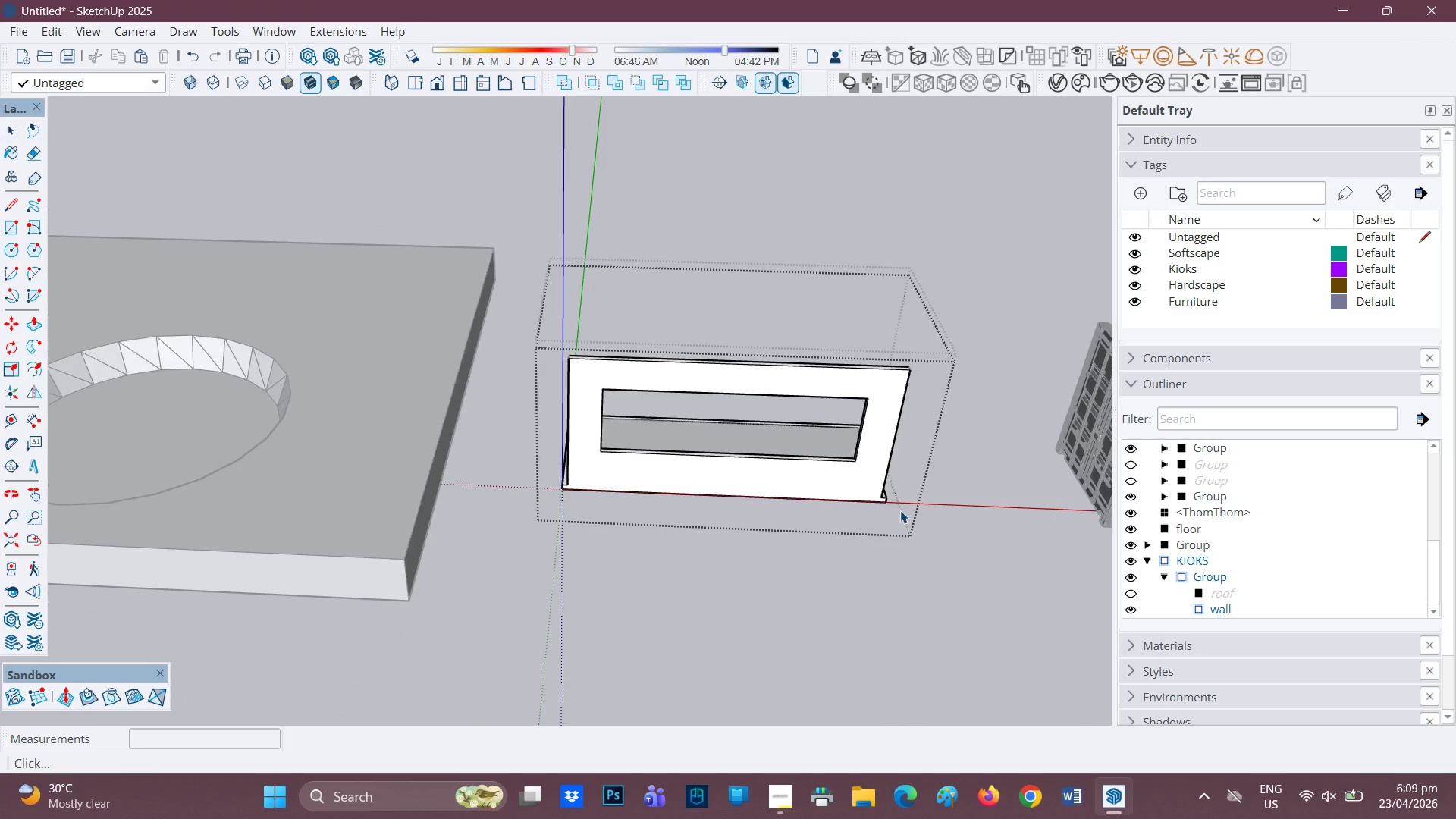 
left_click([927, 509])
 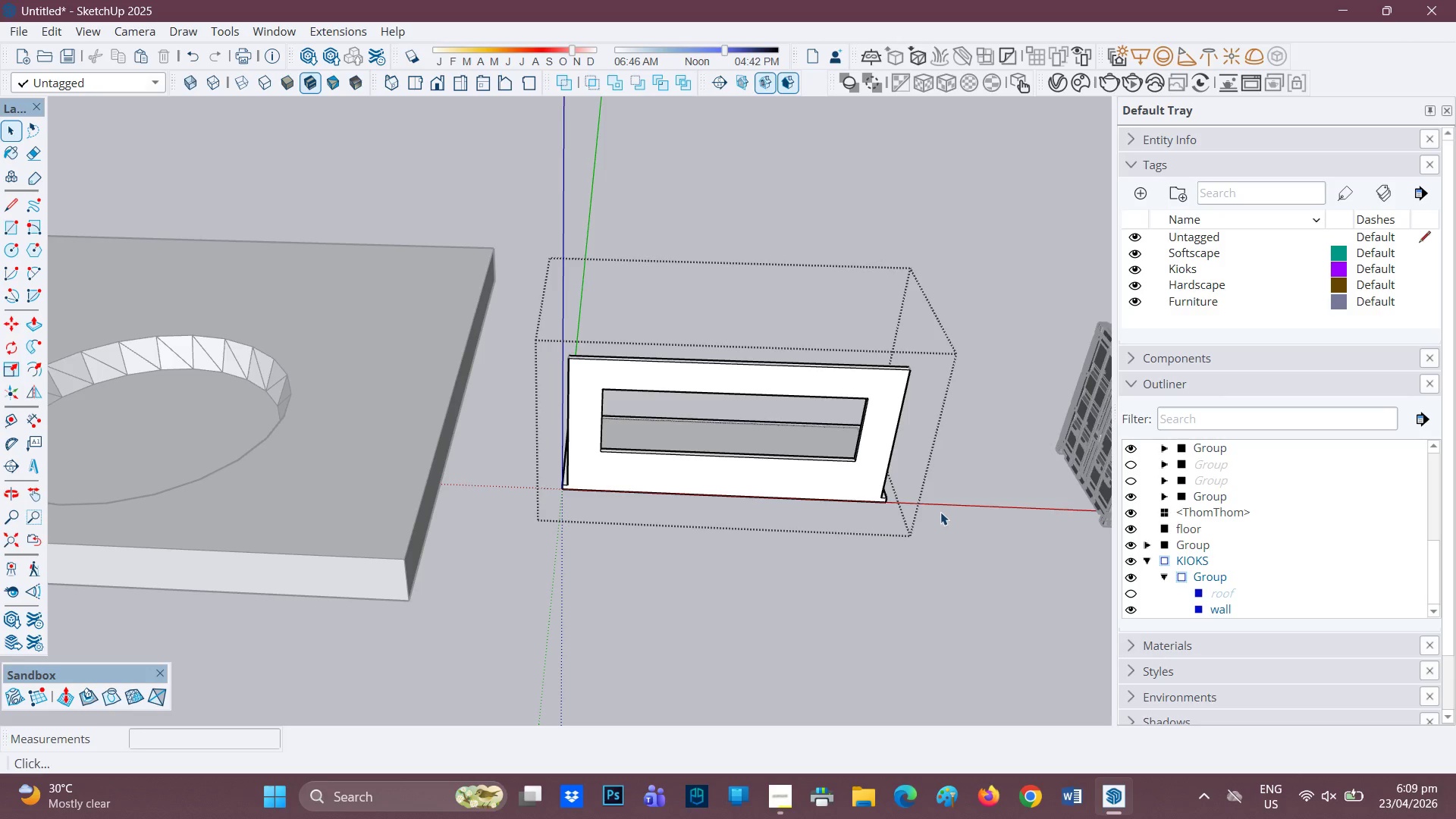 
left_click_drag(start_coordinate=[949, 521], to_coordinate=[639, 312])
 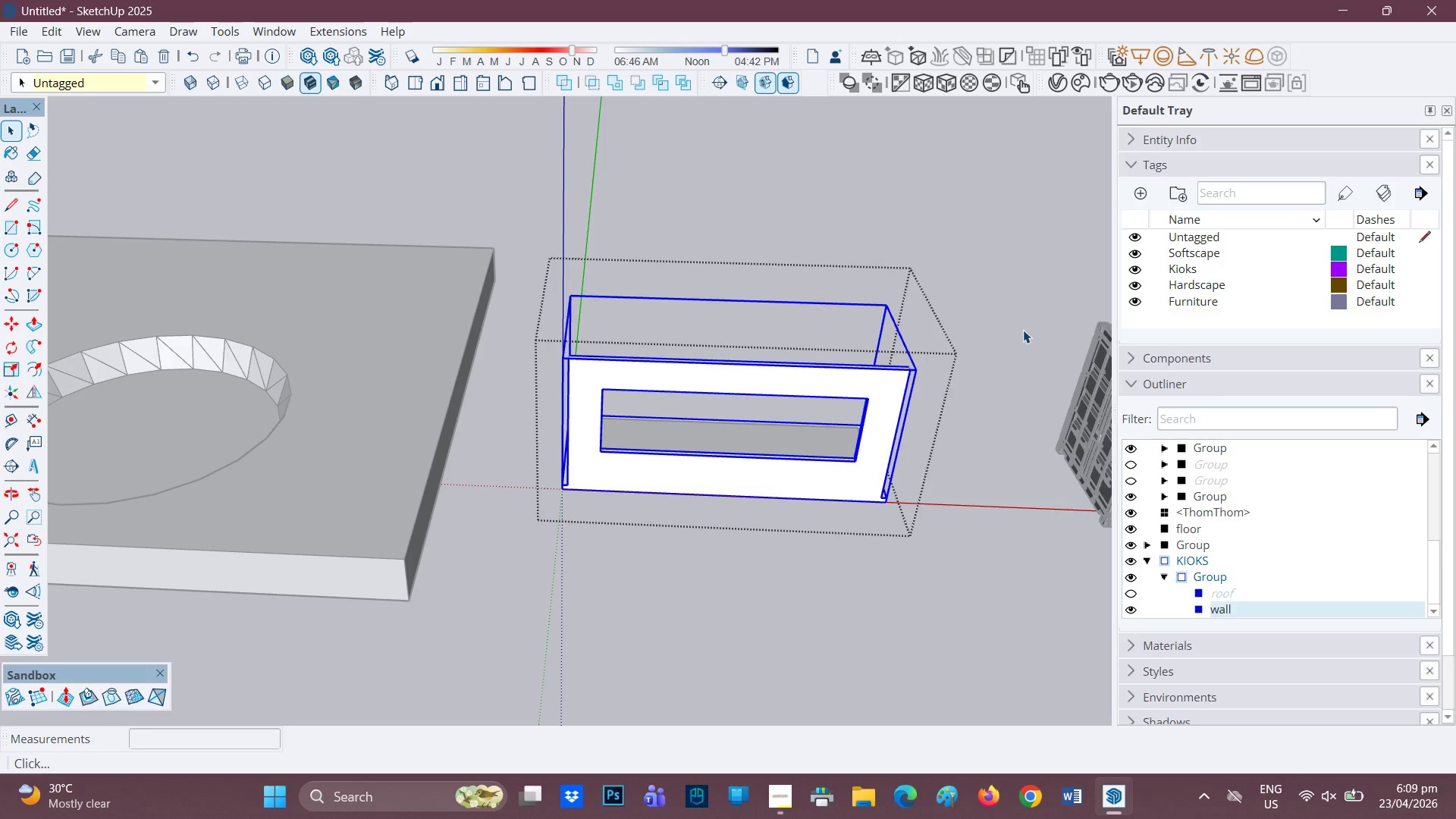 
double_click([1023, 330])
 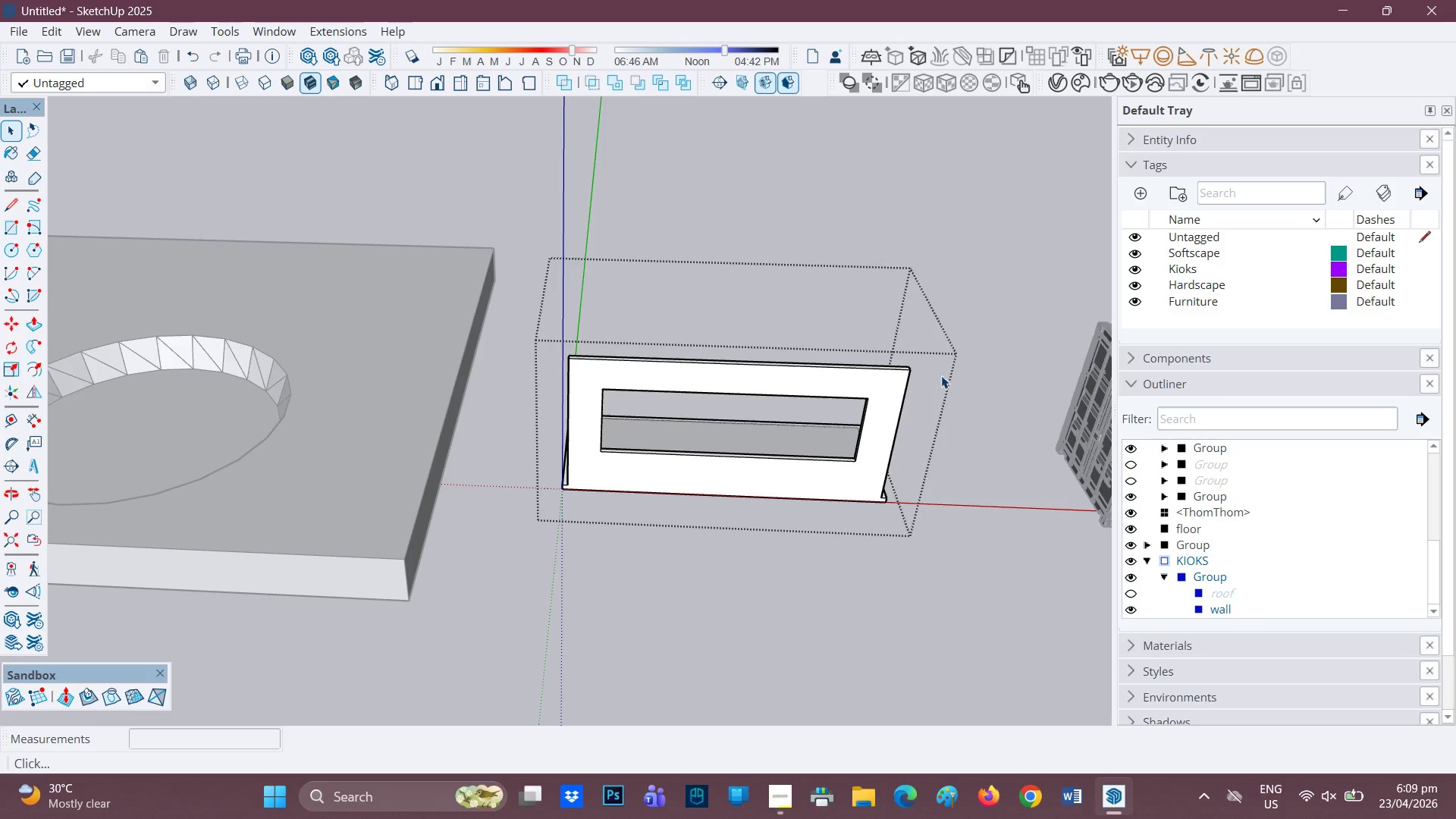 
left_click([965, 372])
 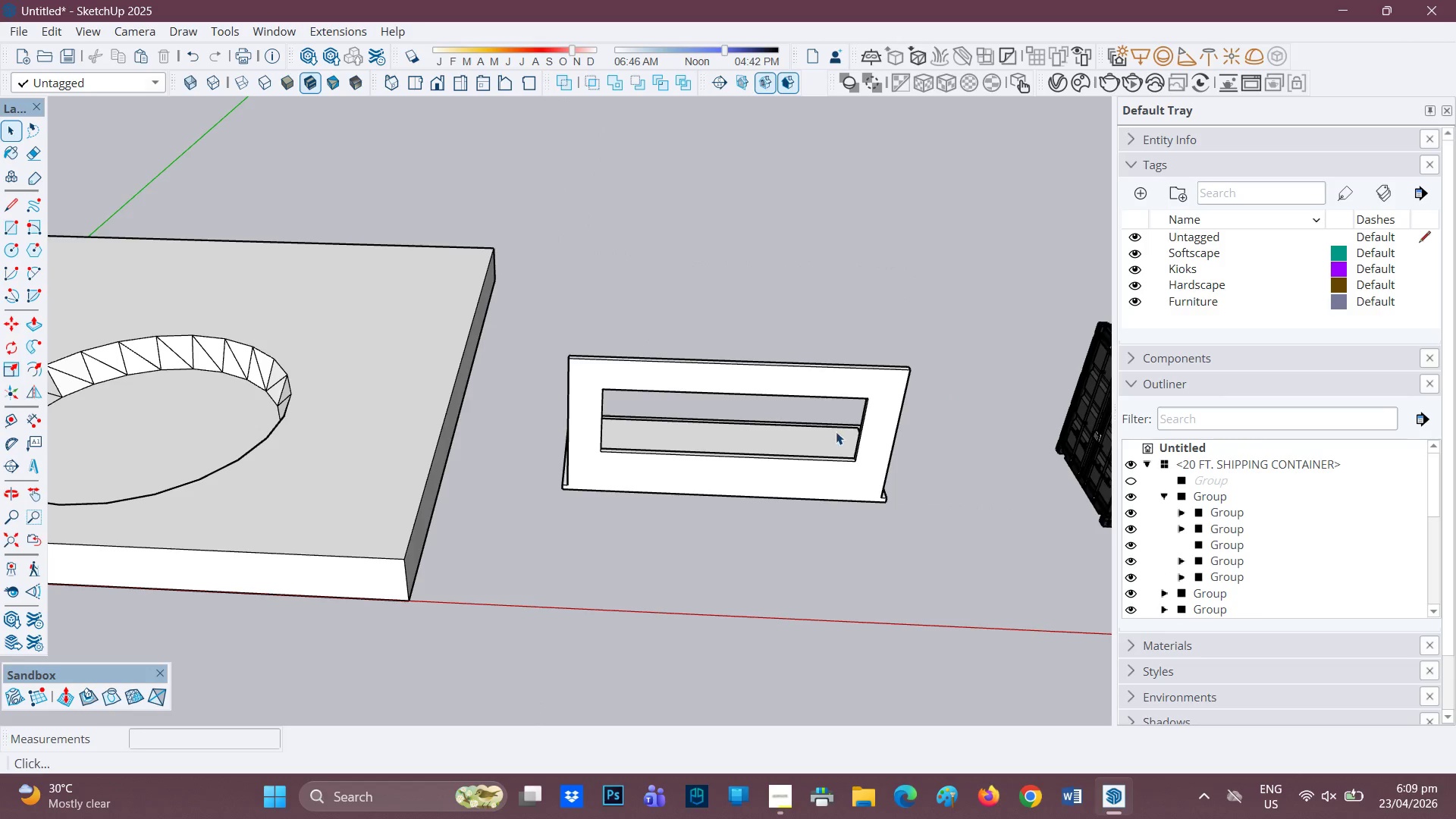 
left_click([817, 433])
 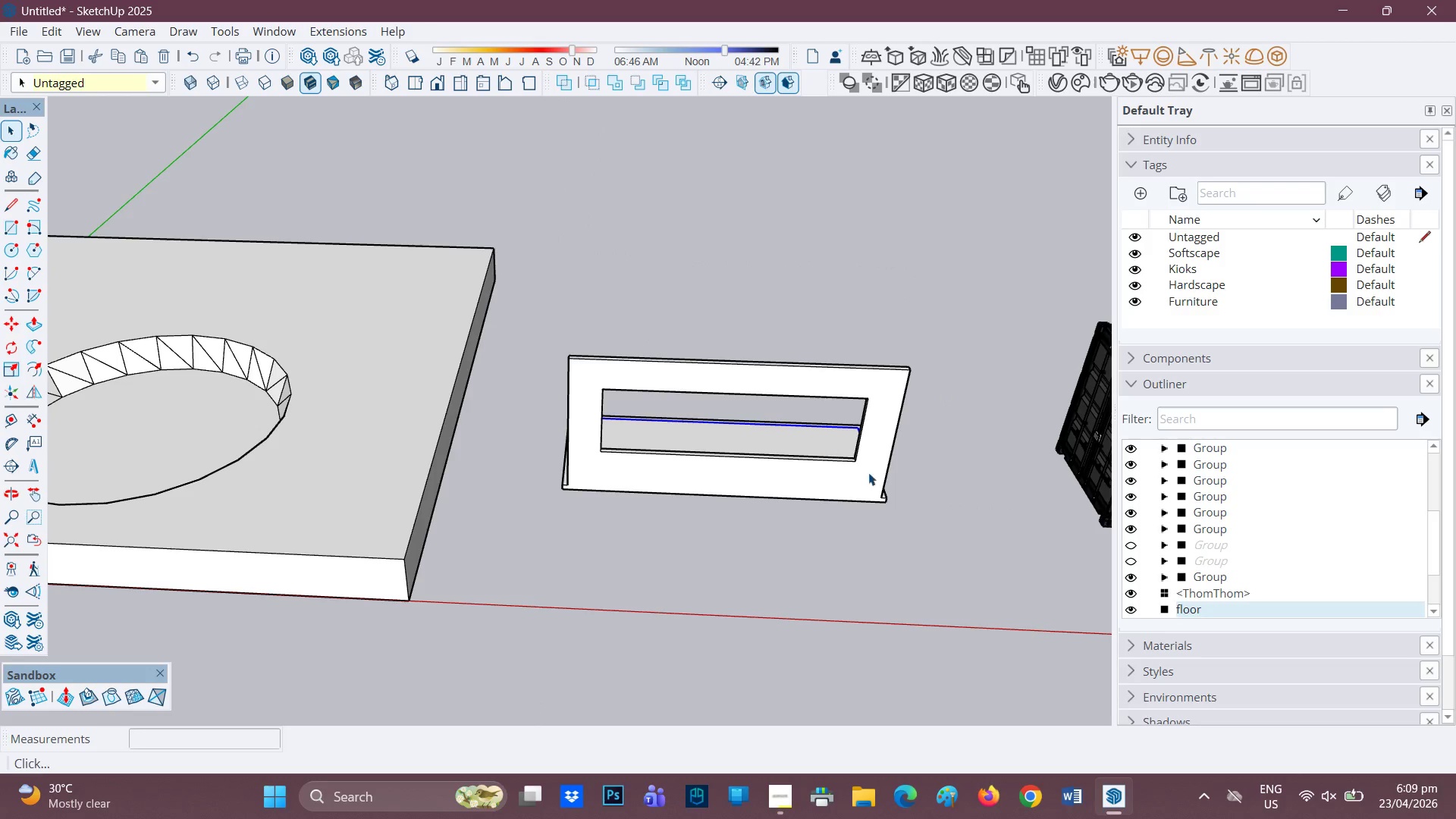 
left_click([984, 510])
 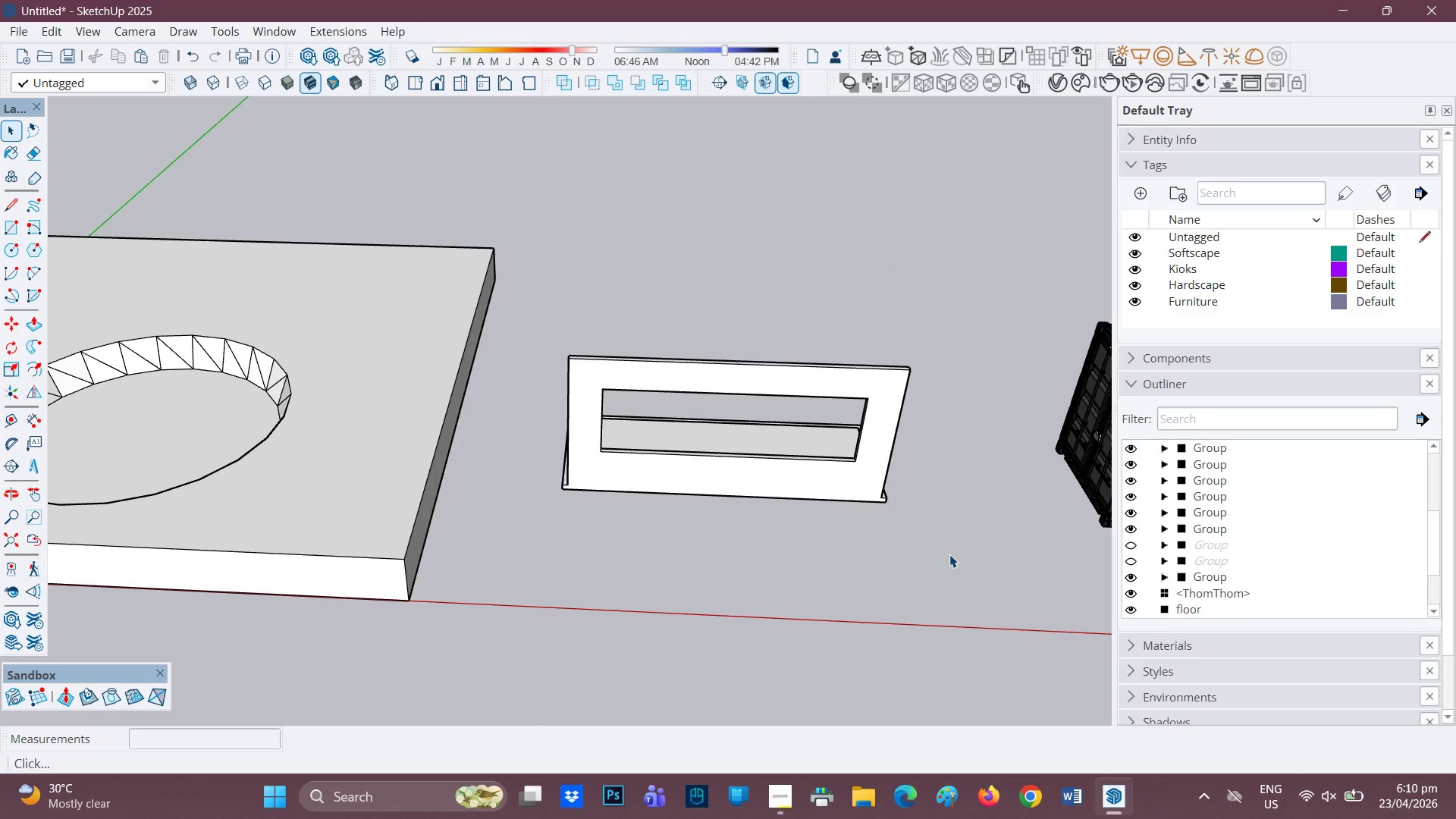 
left_click_drag(start_coordinate=[949, 554], to_coordinate=[556, 302])
 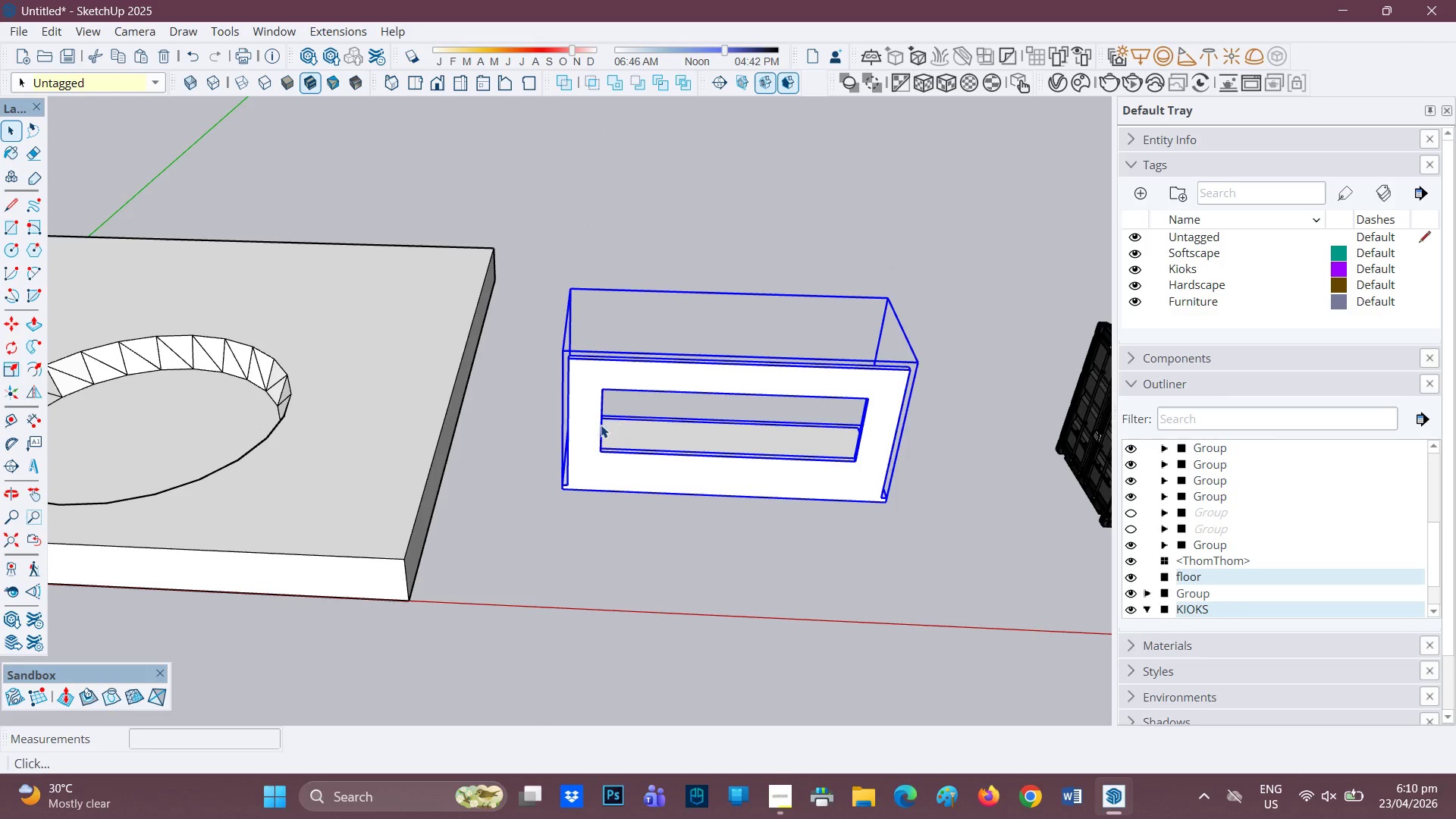 
right_click([597, 426])
 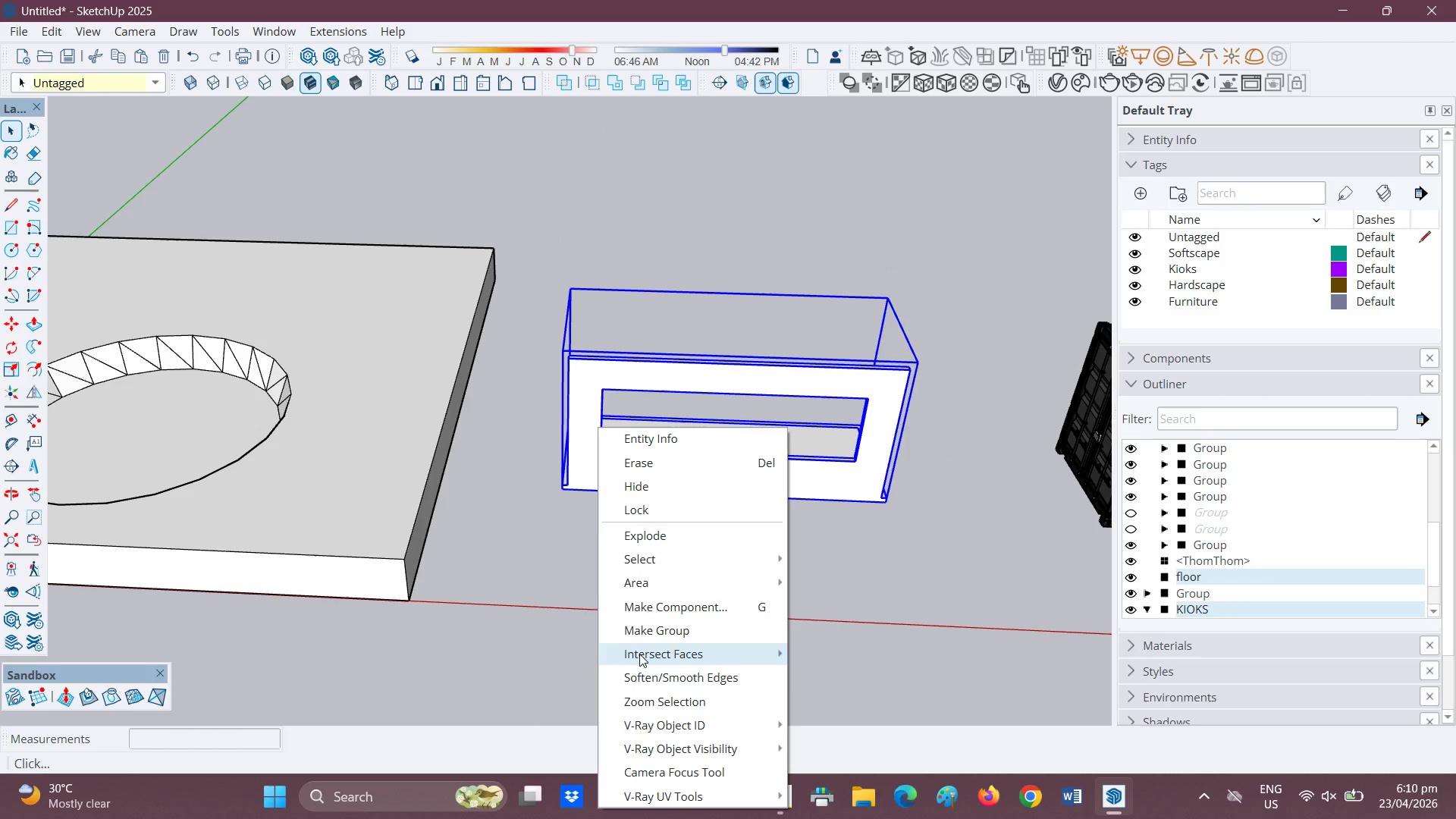 
left_click_drag(start_coordinate=[644, 632], to_coordinate=[645, 626])
 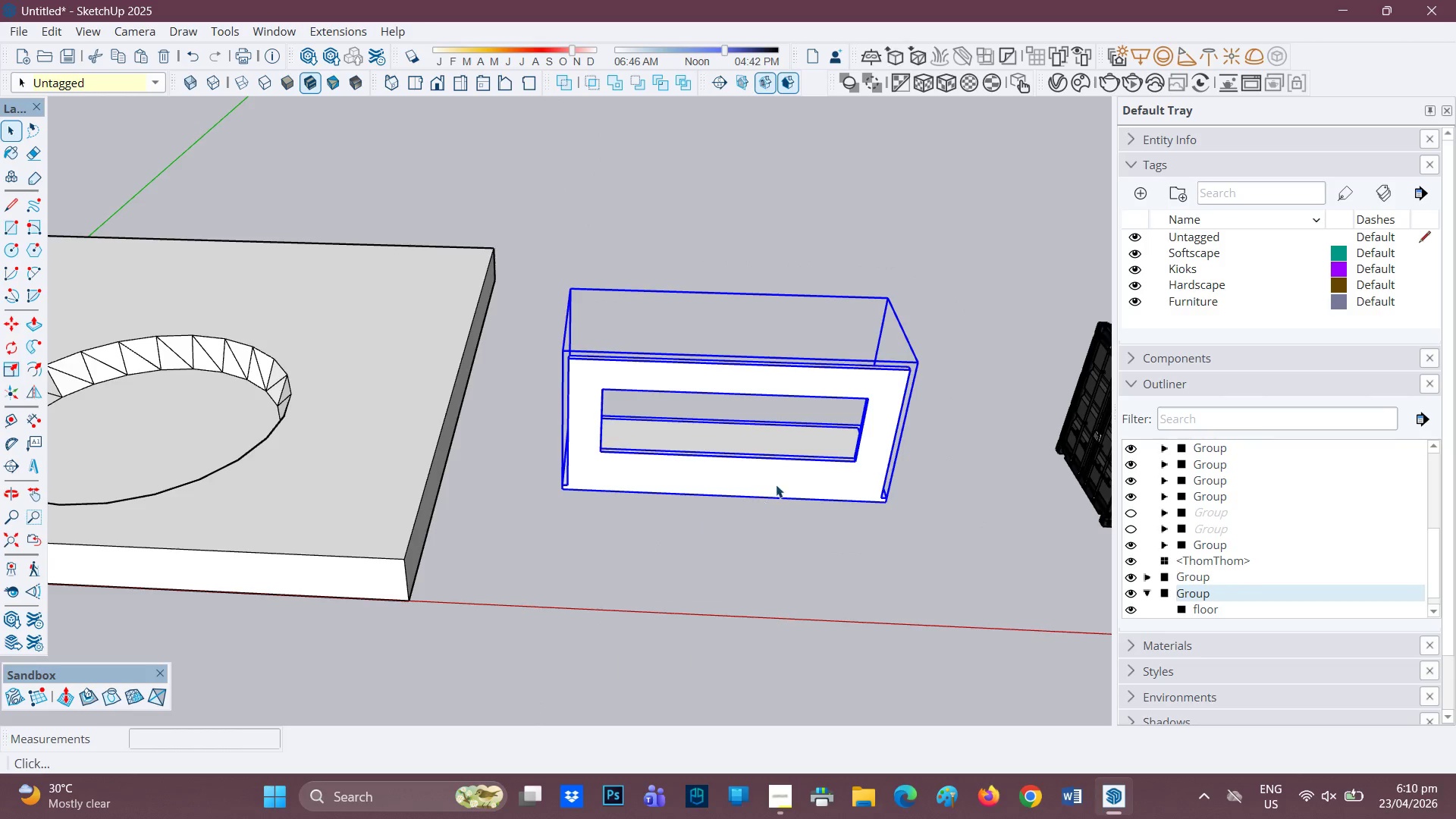 
key(H)
 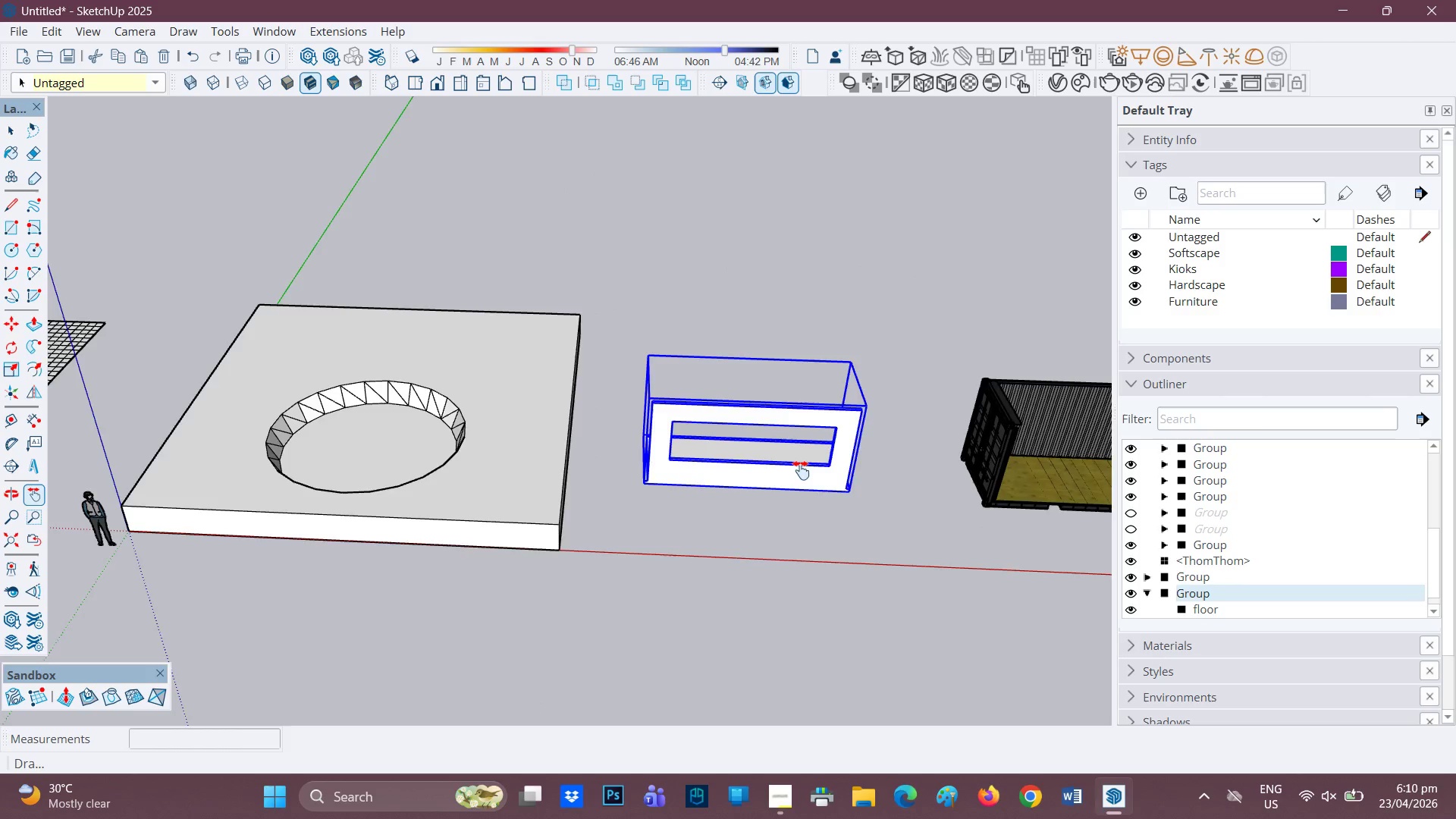 
scroll: coordinate [796, 470], scroll_direction: down, amount: 5.0
 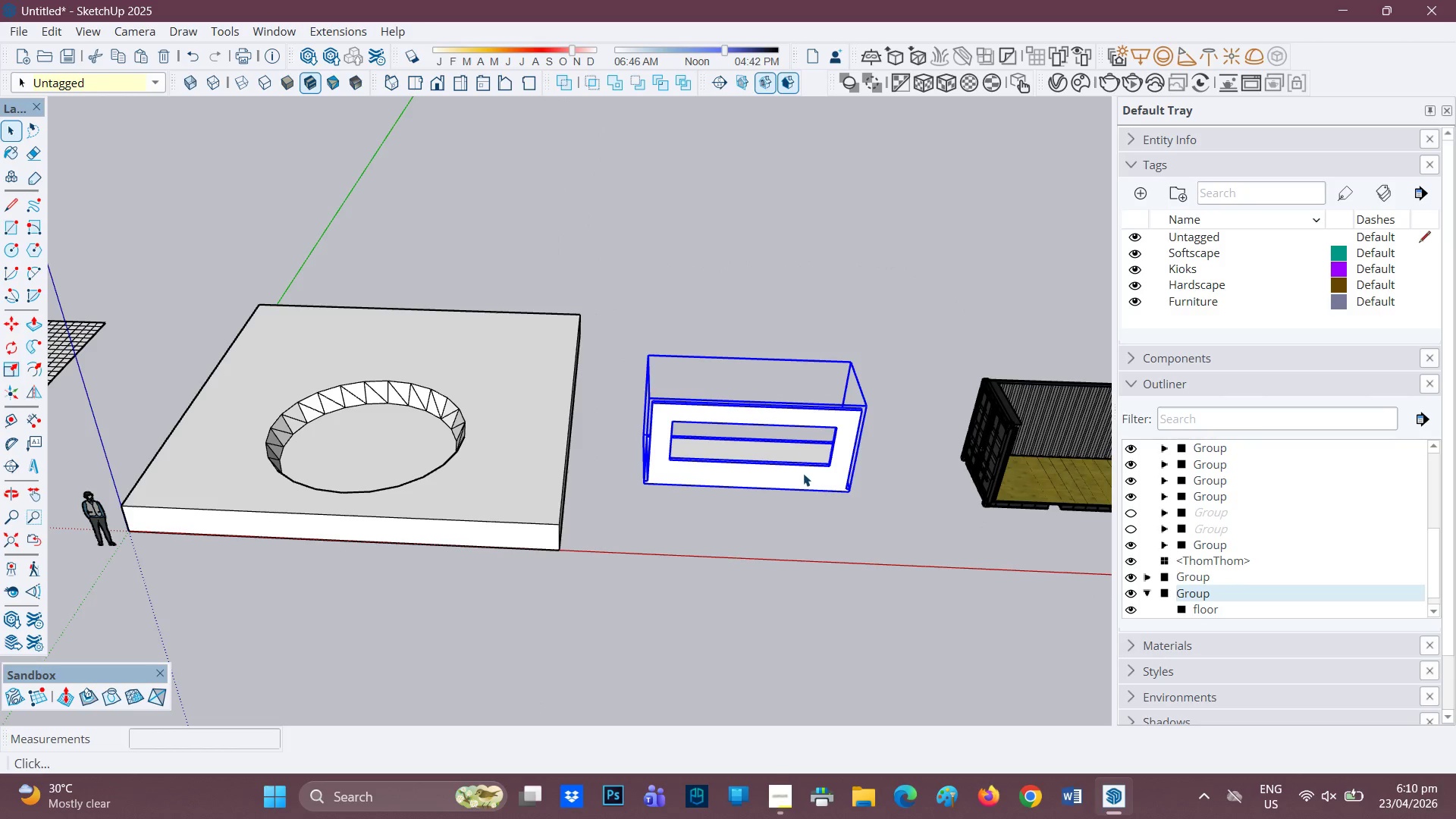 
left_click_drag(start_coordinate=[802, 471], to_coordinate=[322, 480])
 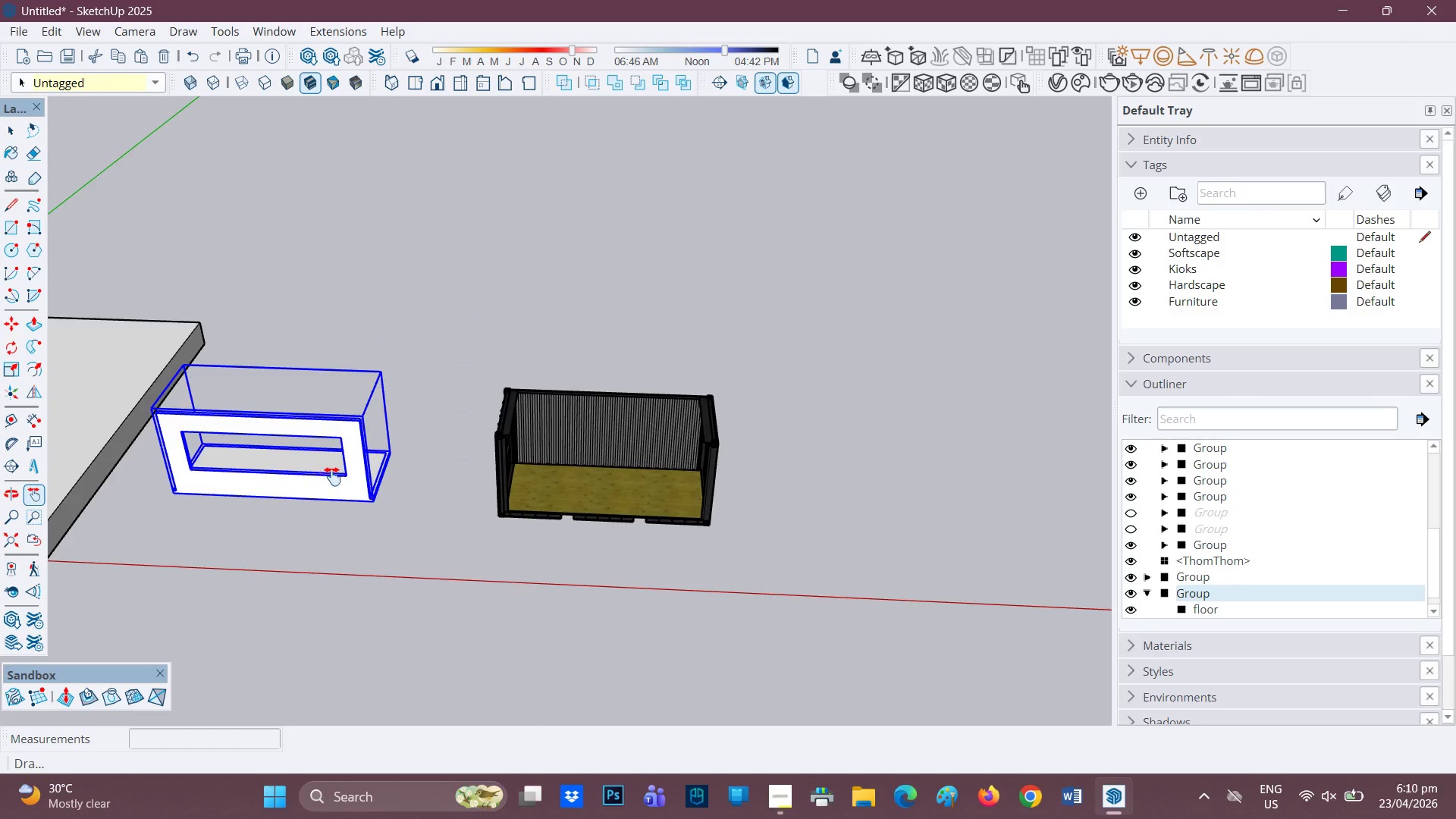 
key(M)
 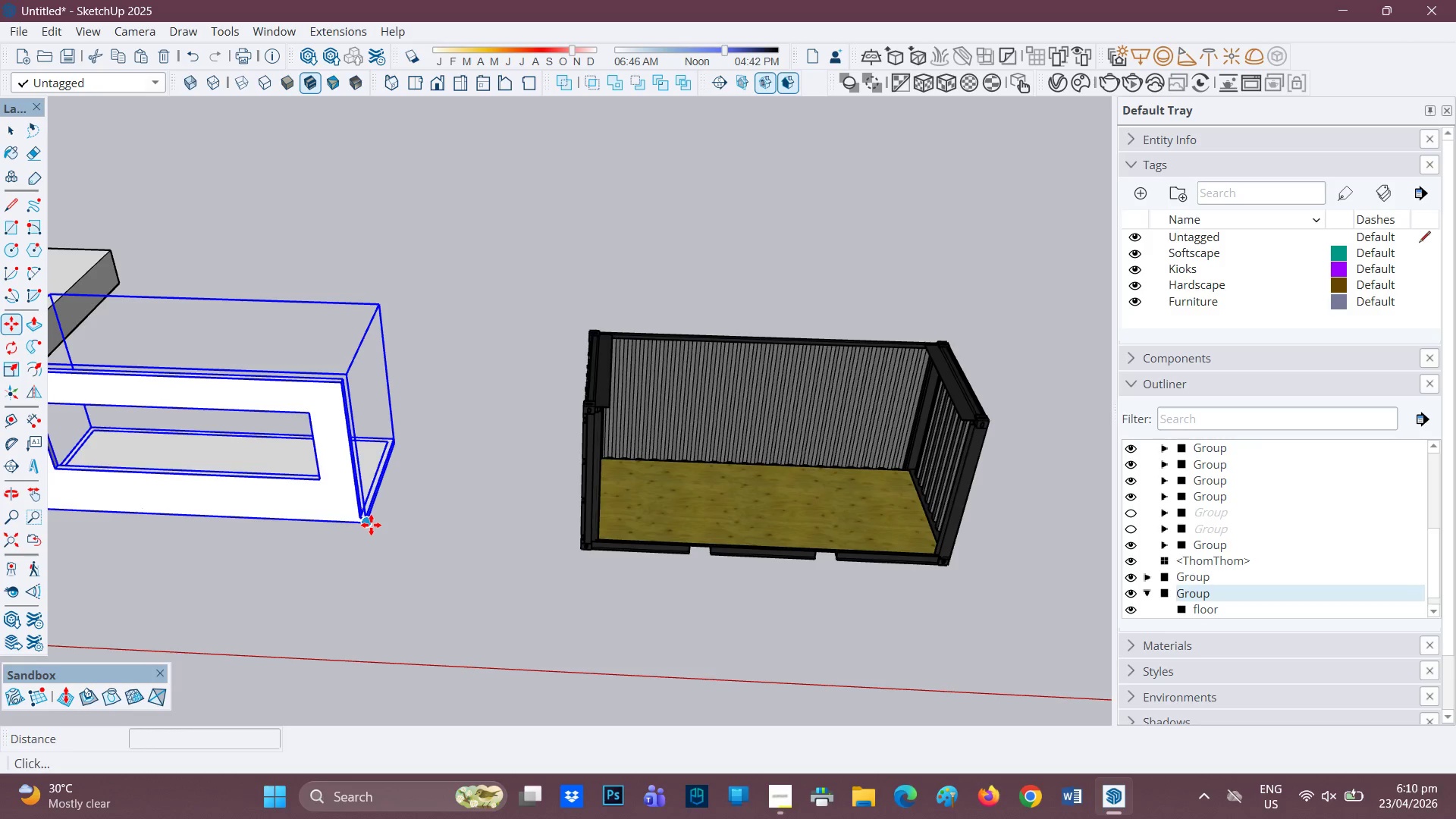 
scroll: coordinate [448, 465], scroll_direction: up, amount: 4.0
 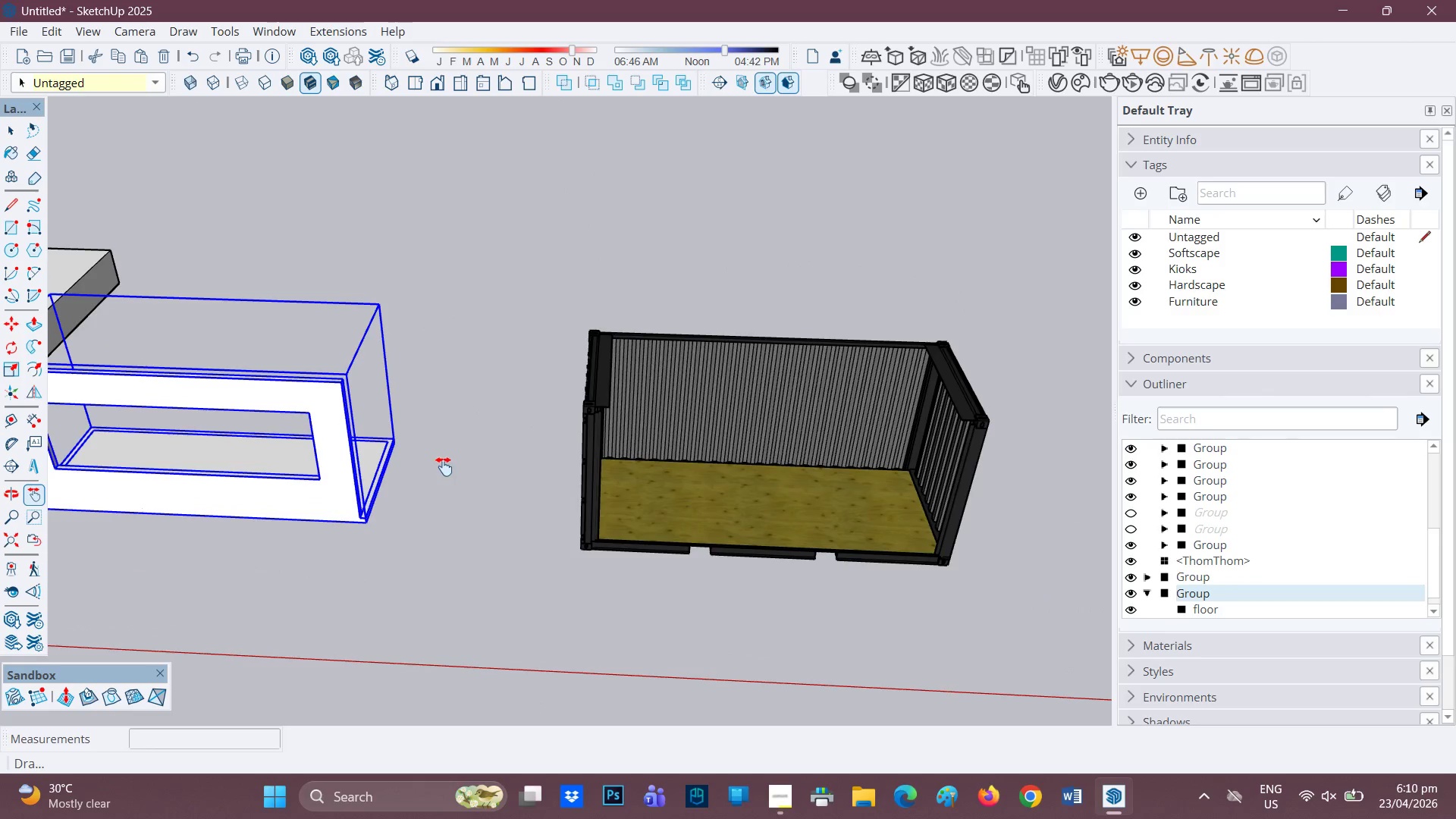 
left_click([369, 525])
 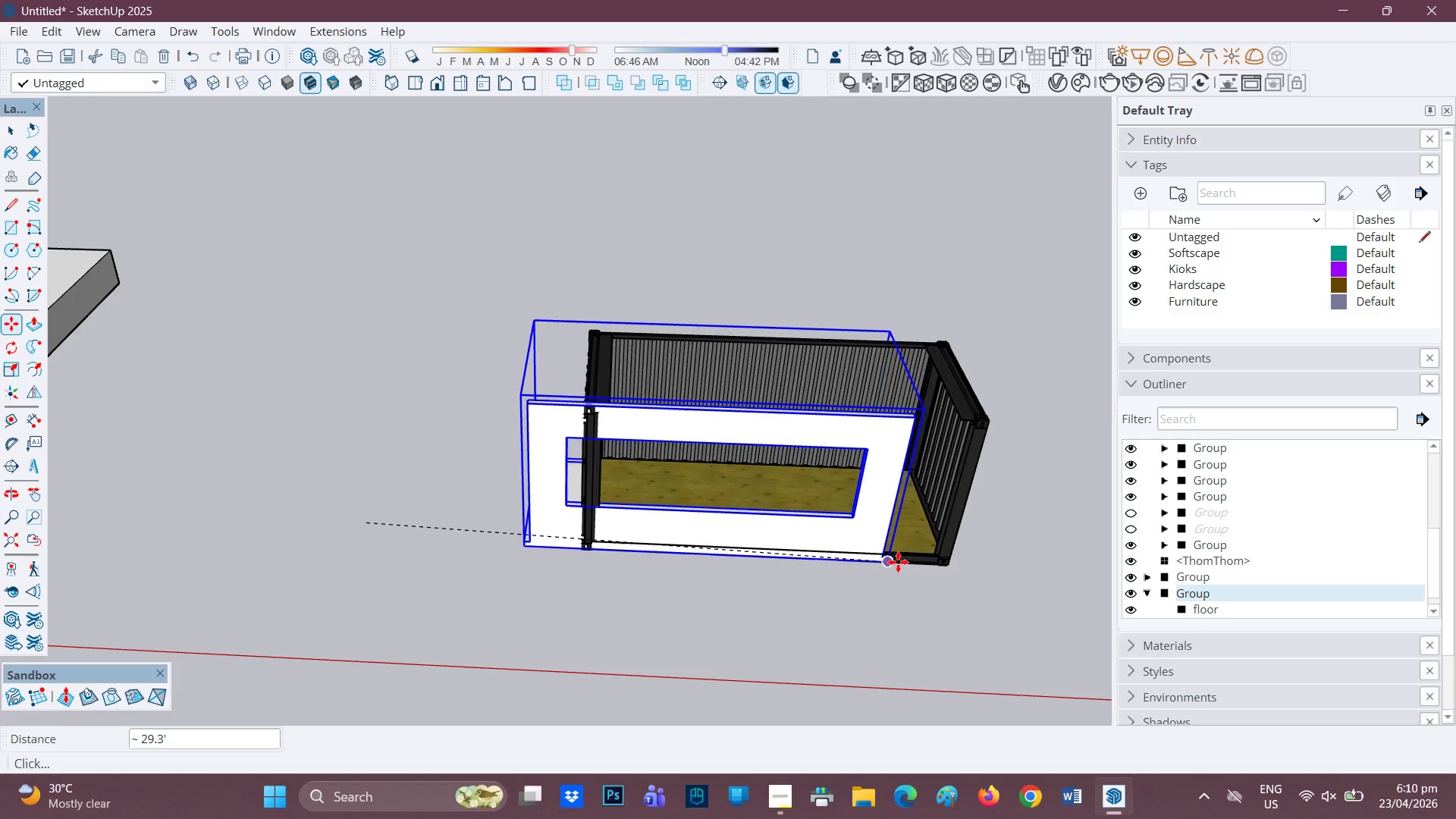 
scroll: coordinate [914, 673], scroll_direction: up, amount: 6.0
 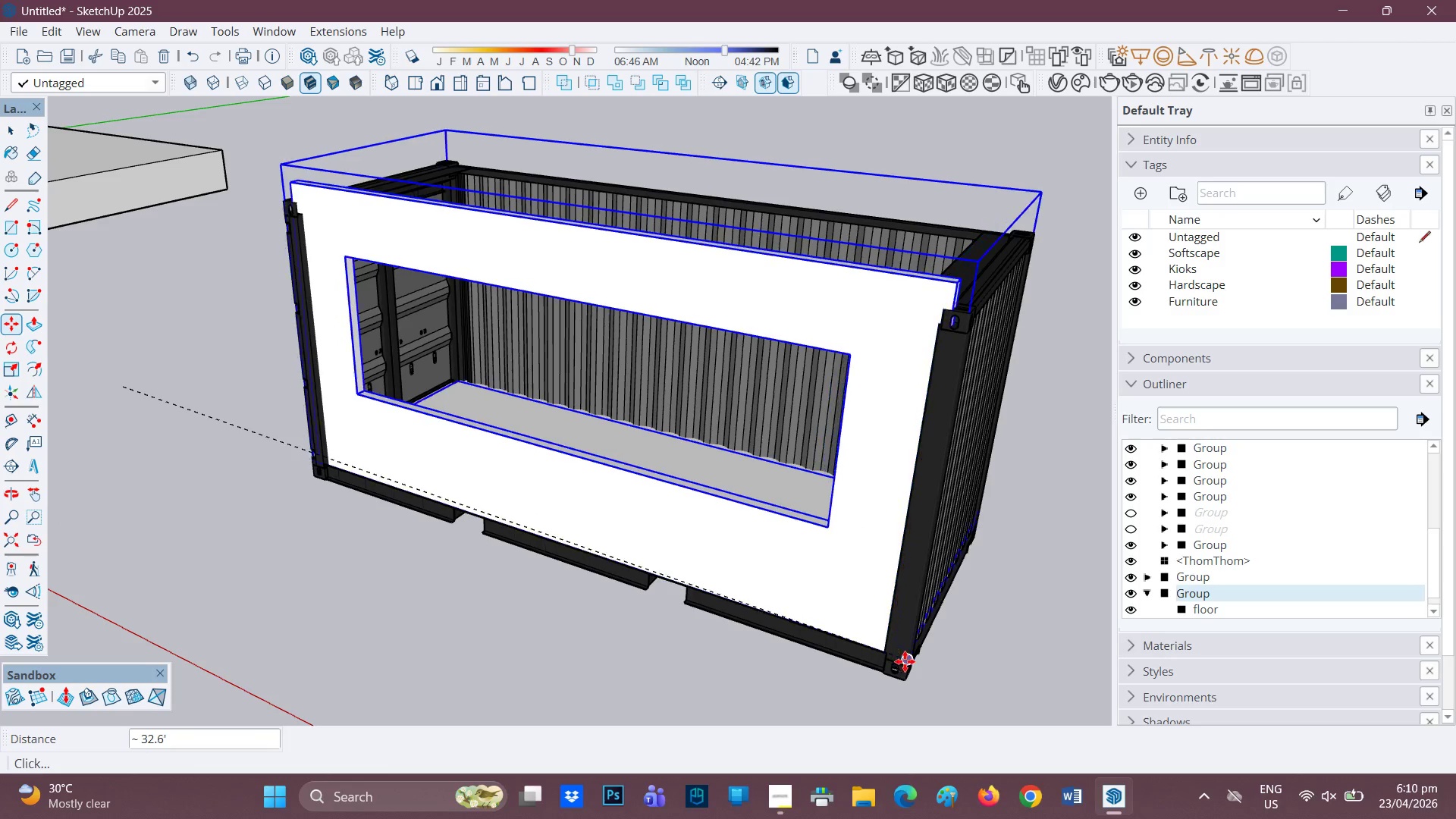 
wait(5.69)
 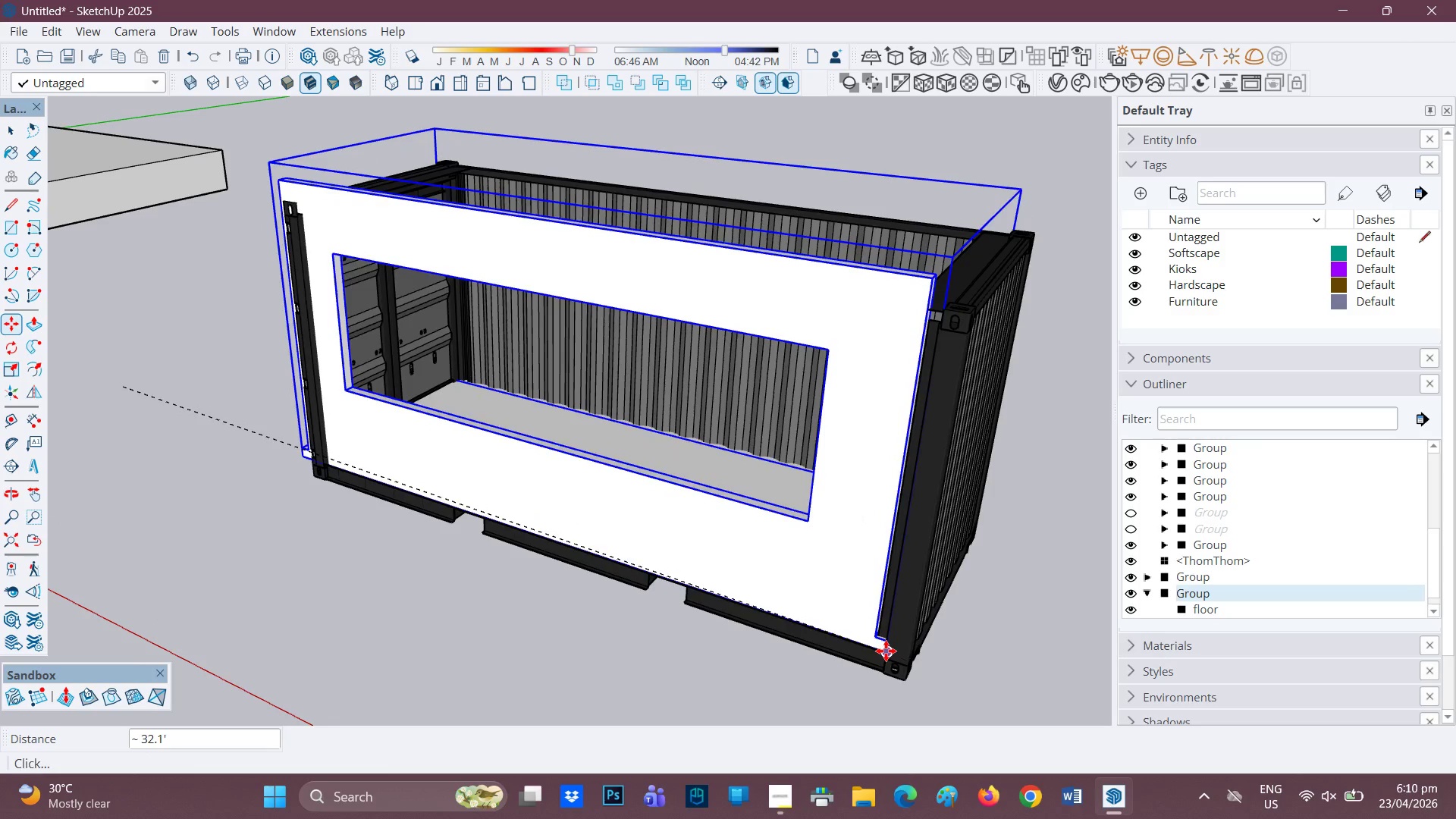 
left_click([888, 657])
 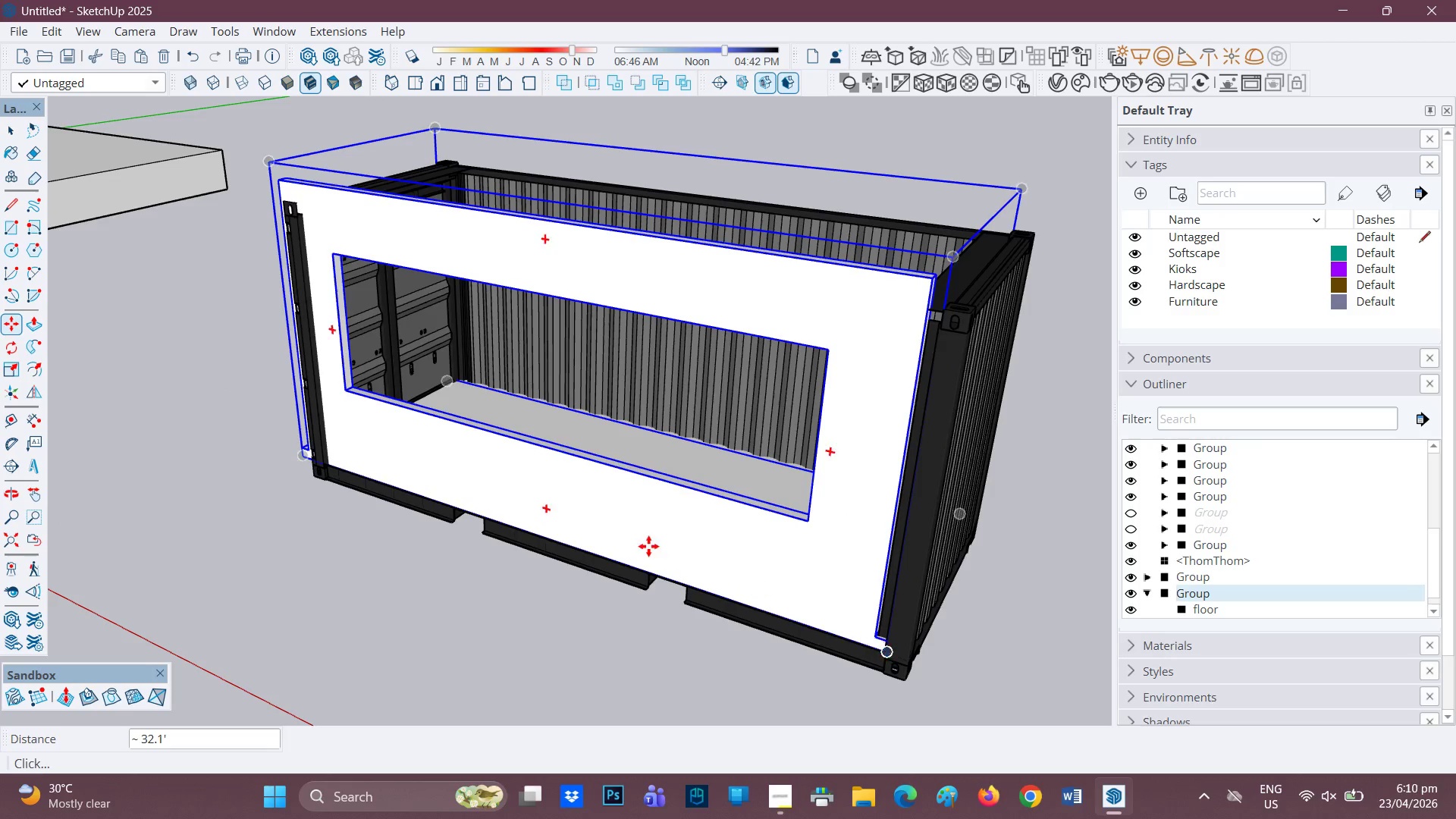 
scroll: coordinate [648, 545], scroll_direction: none, amount: 0.0
 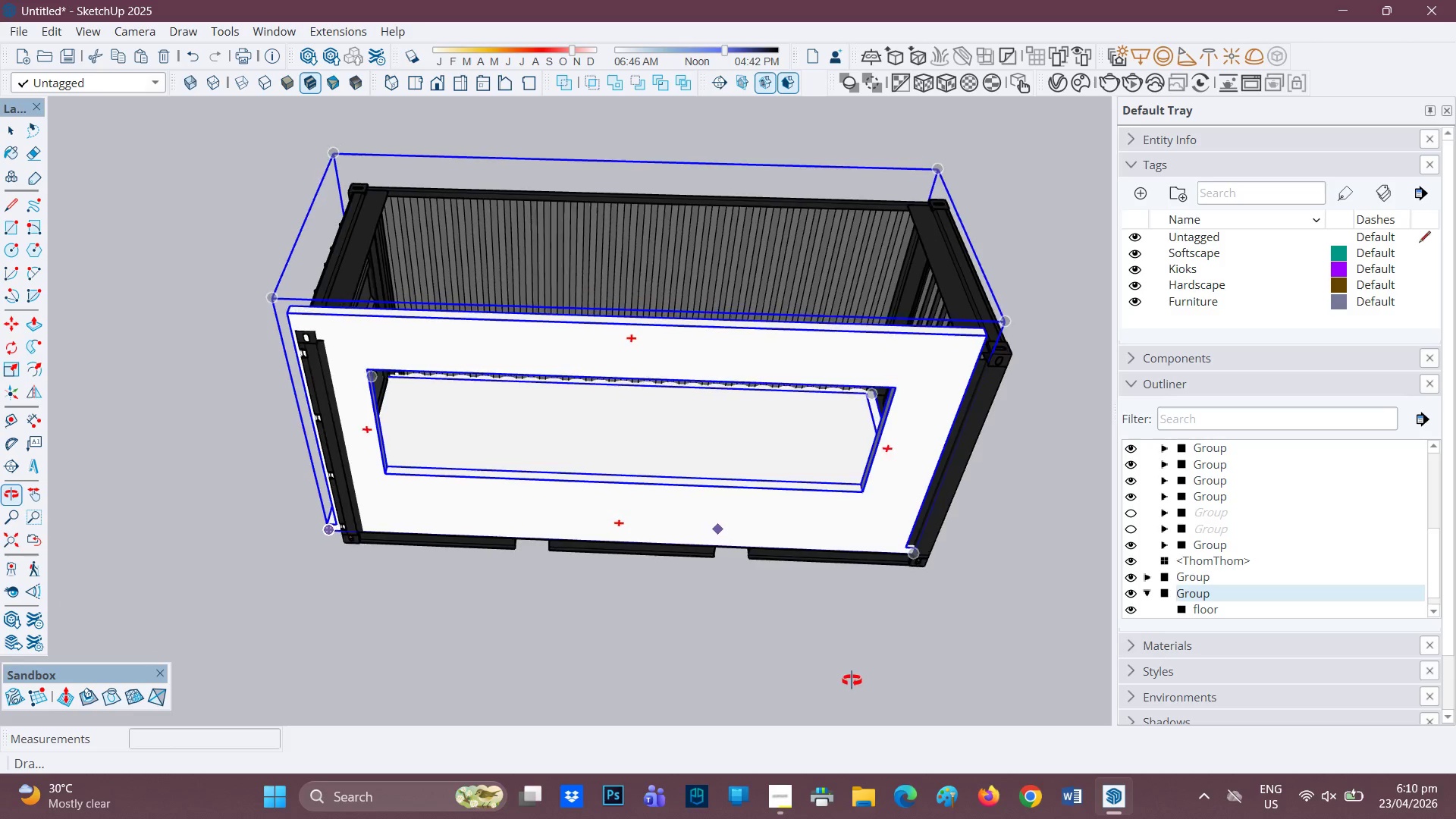 
key(Space)
 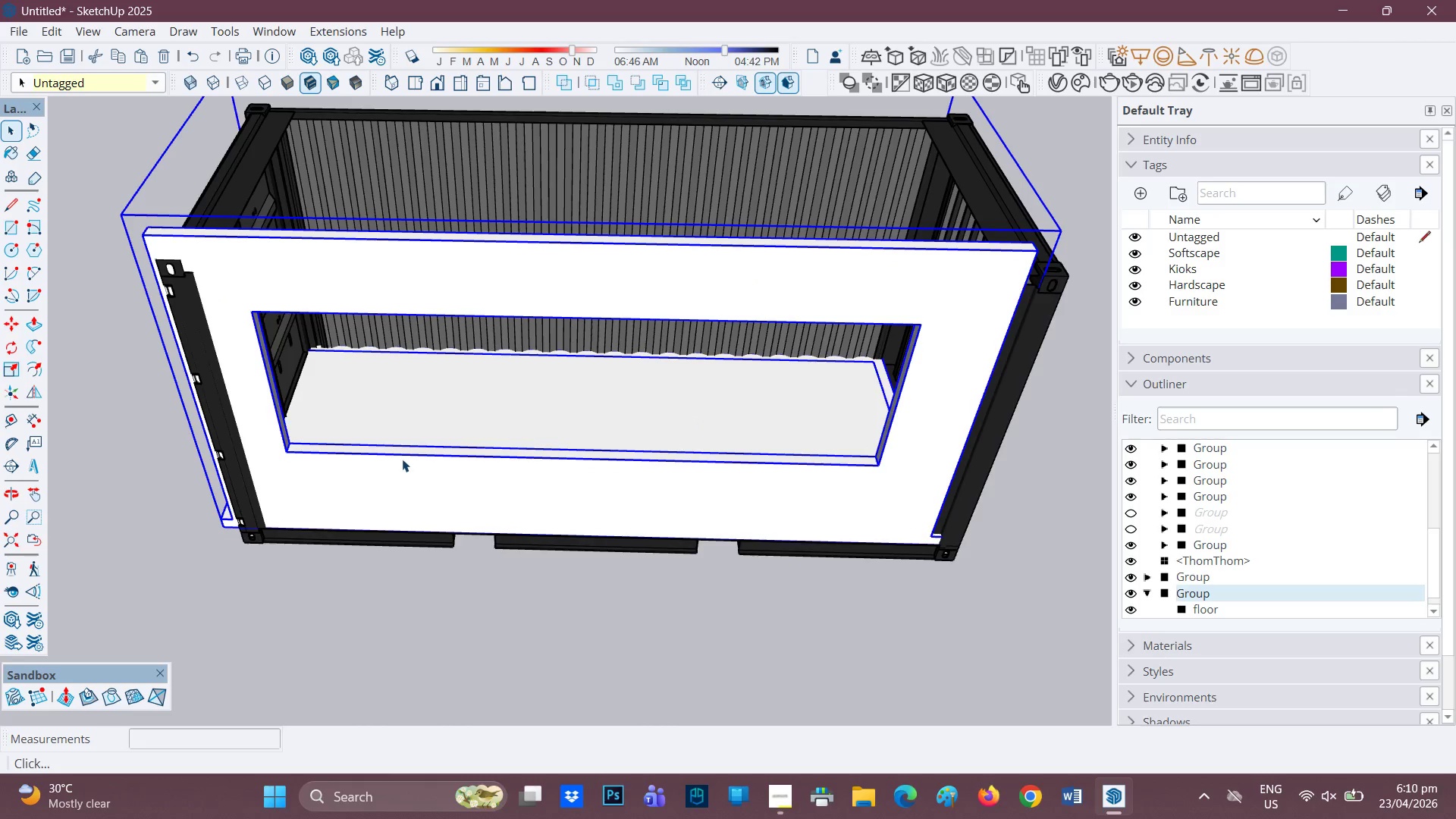 
scroll: coordinate [792, 550], scroll_direction: up, amount: 1.0
 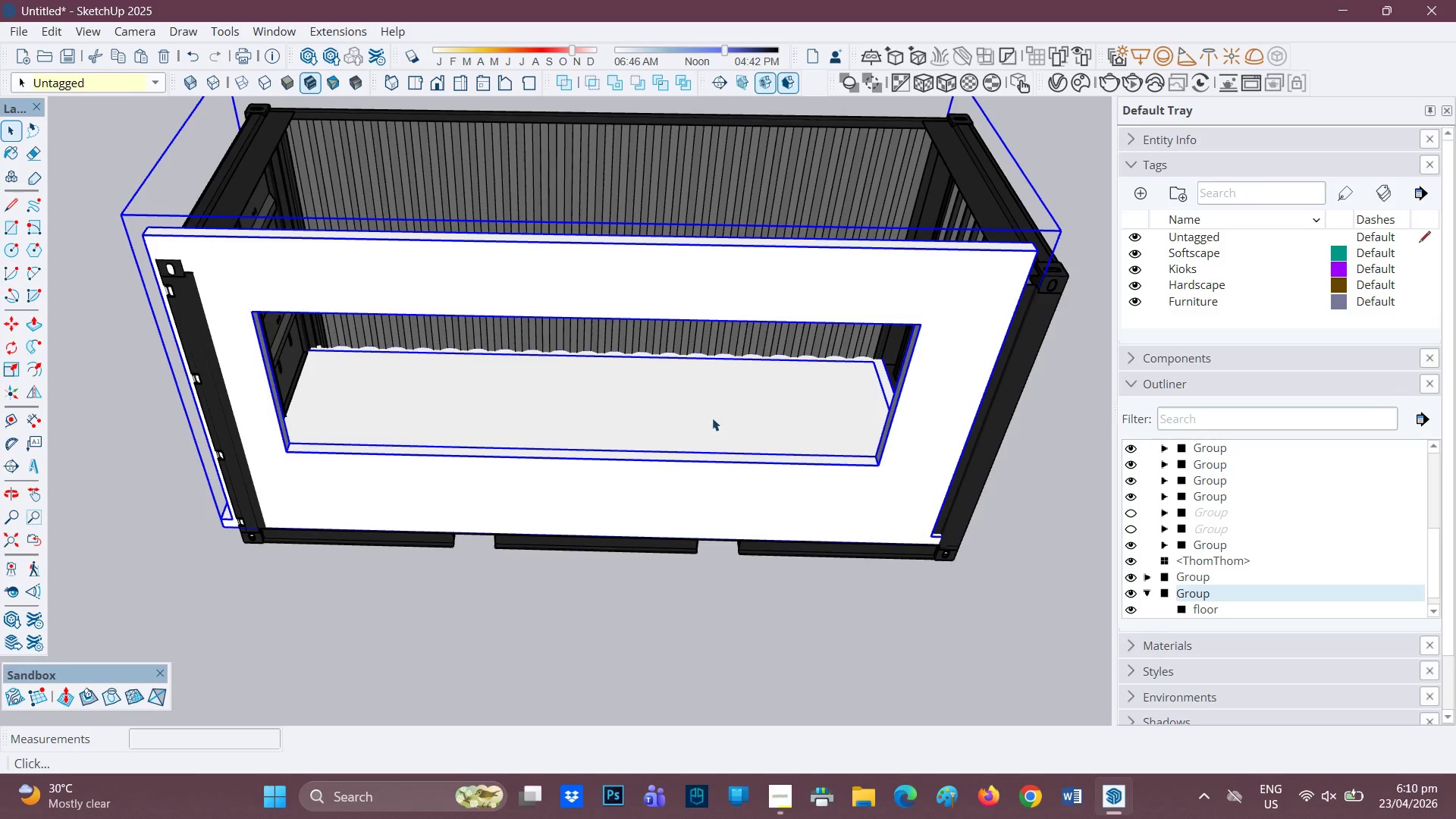 
double_click([402, 457])
 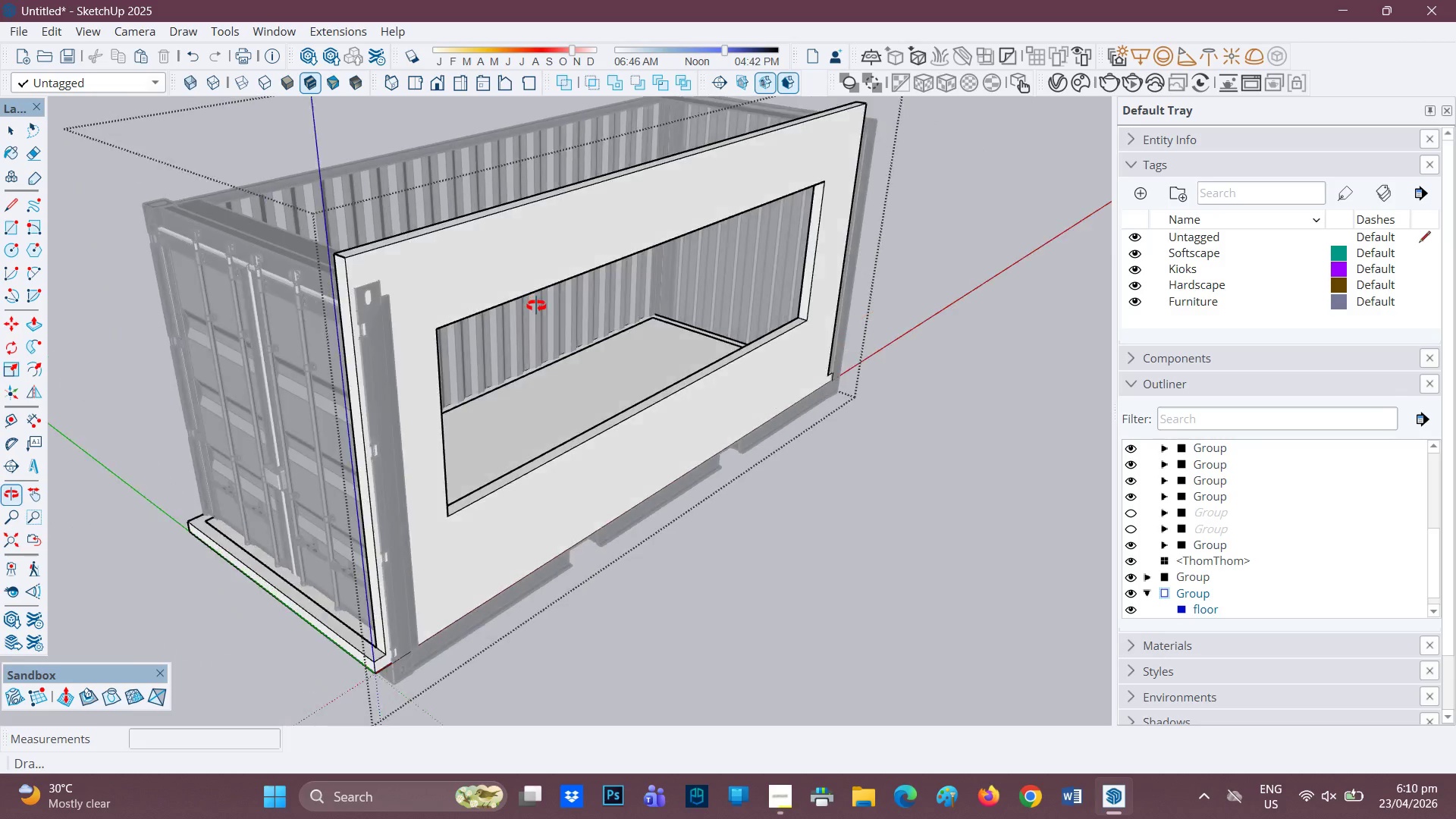 
scroll: coordinate [344, 403], scroll_direction: up, amount: 3.0
 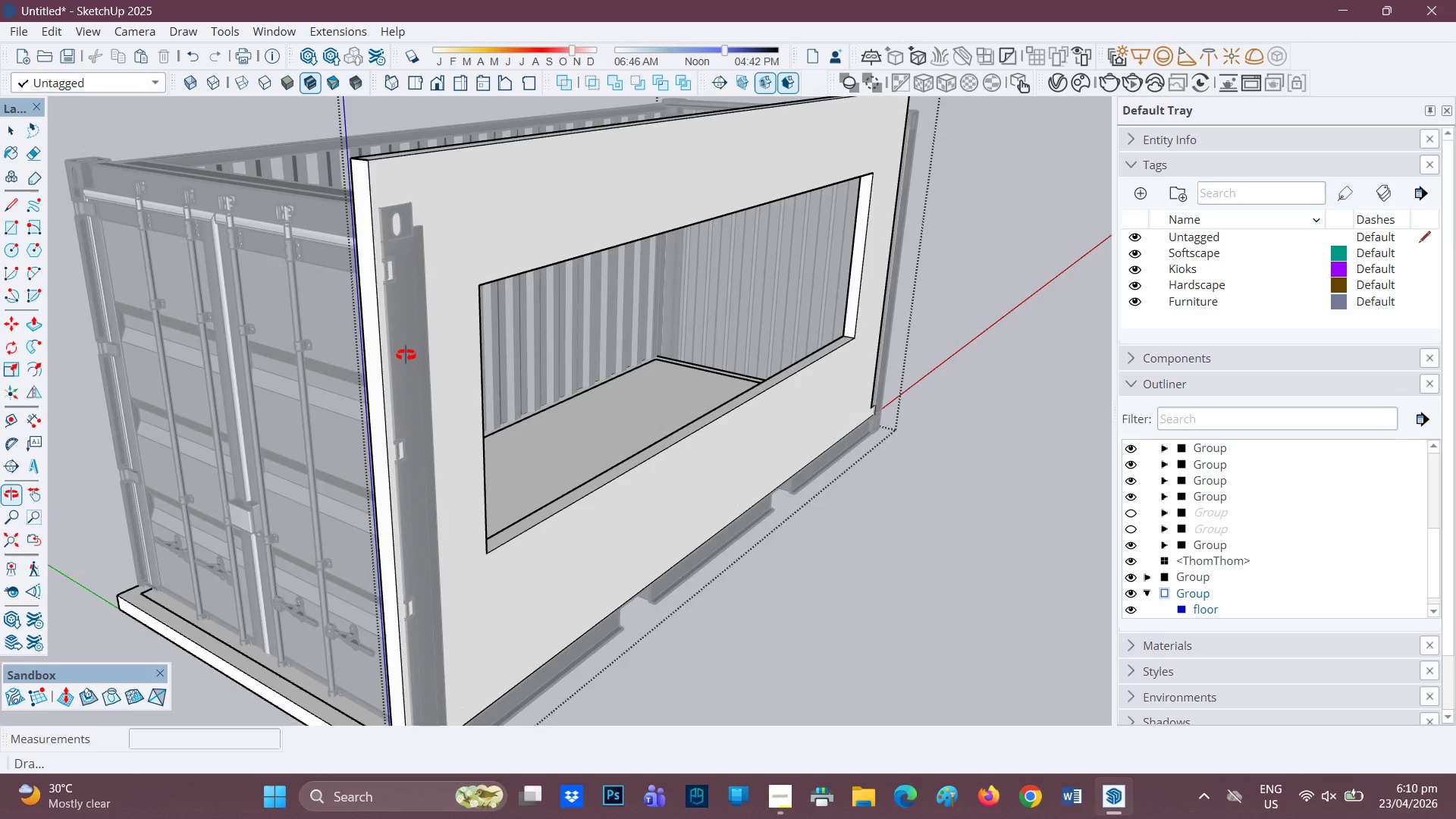 
key(P)
 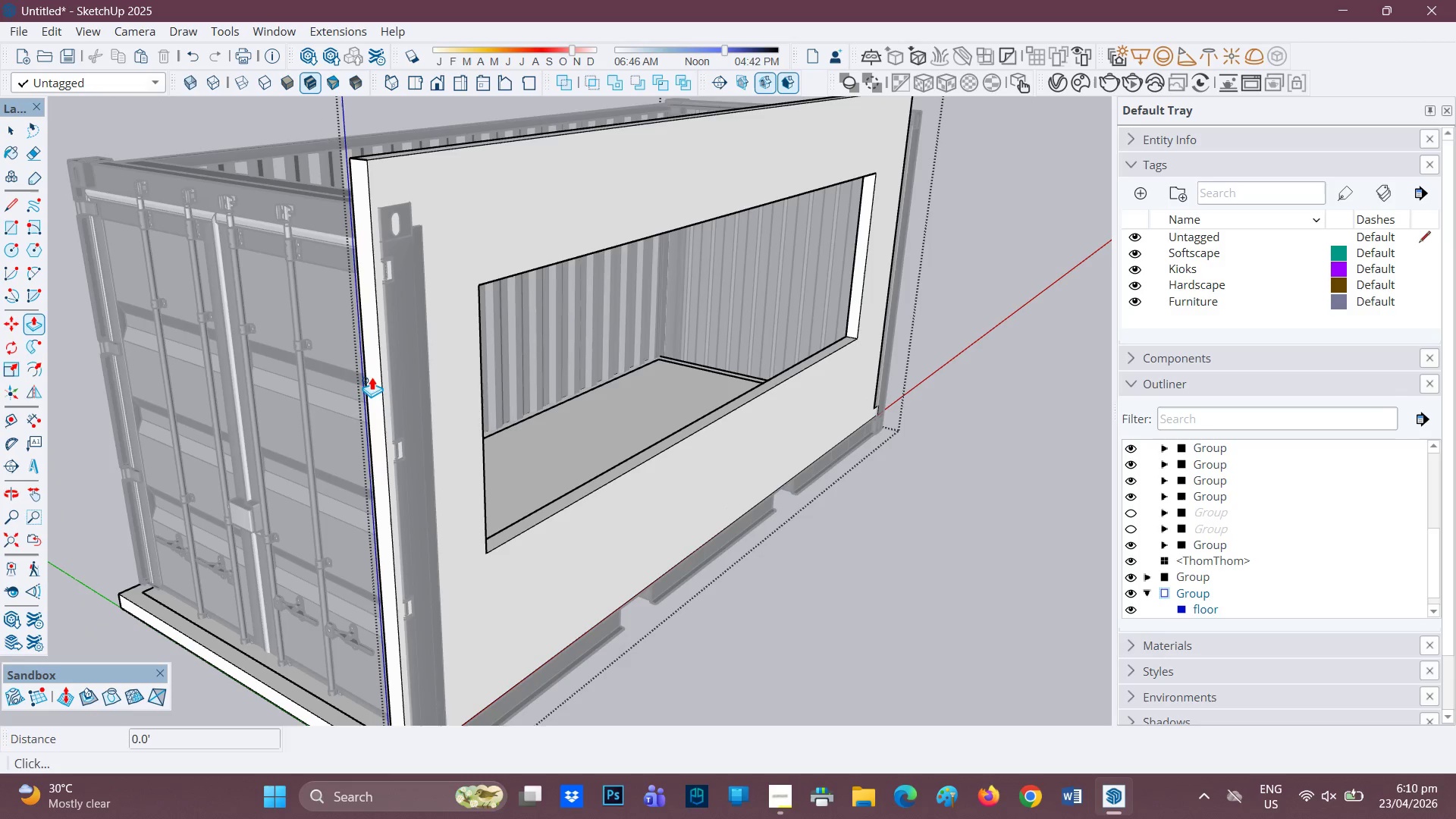 
key(Space)
 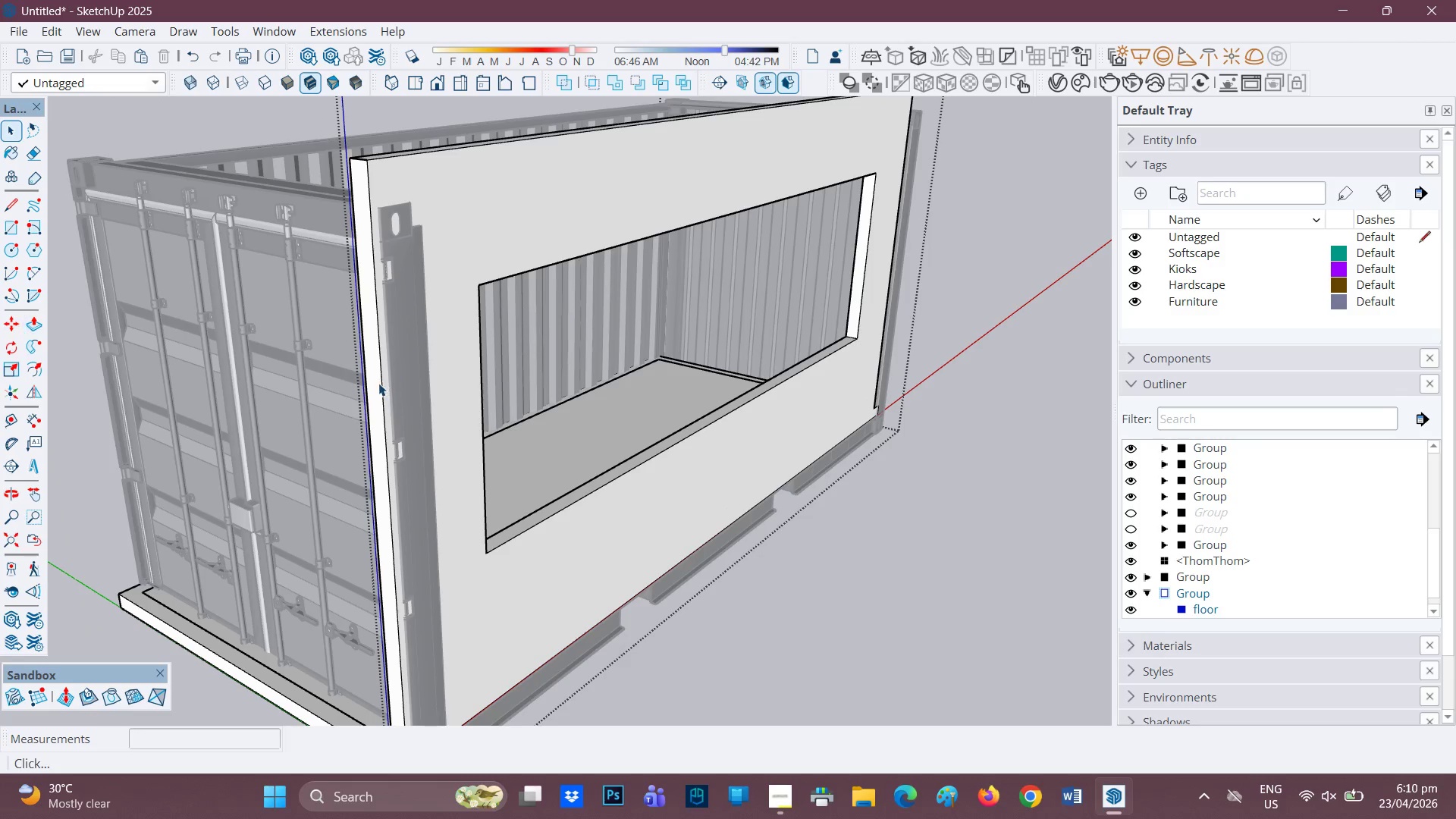 
left_click([378, 383])
 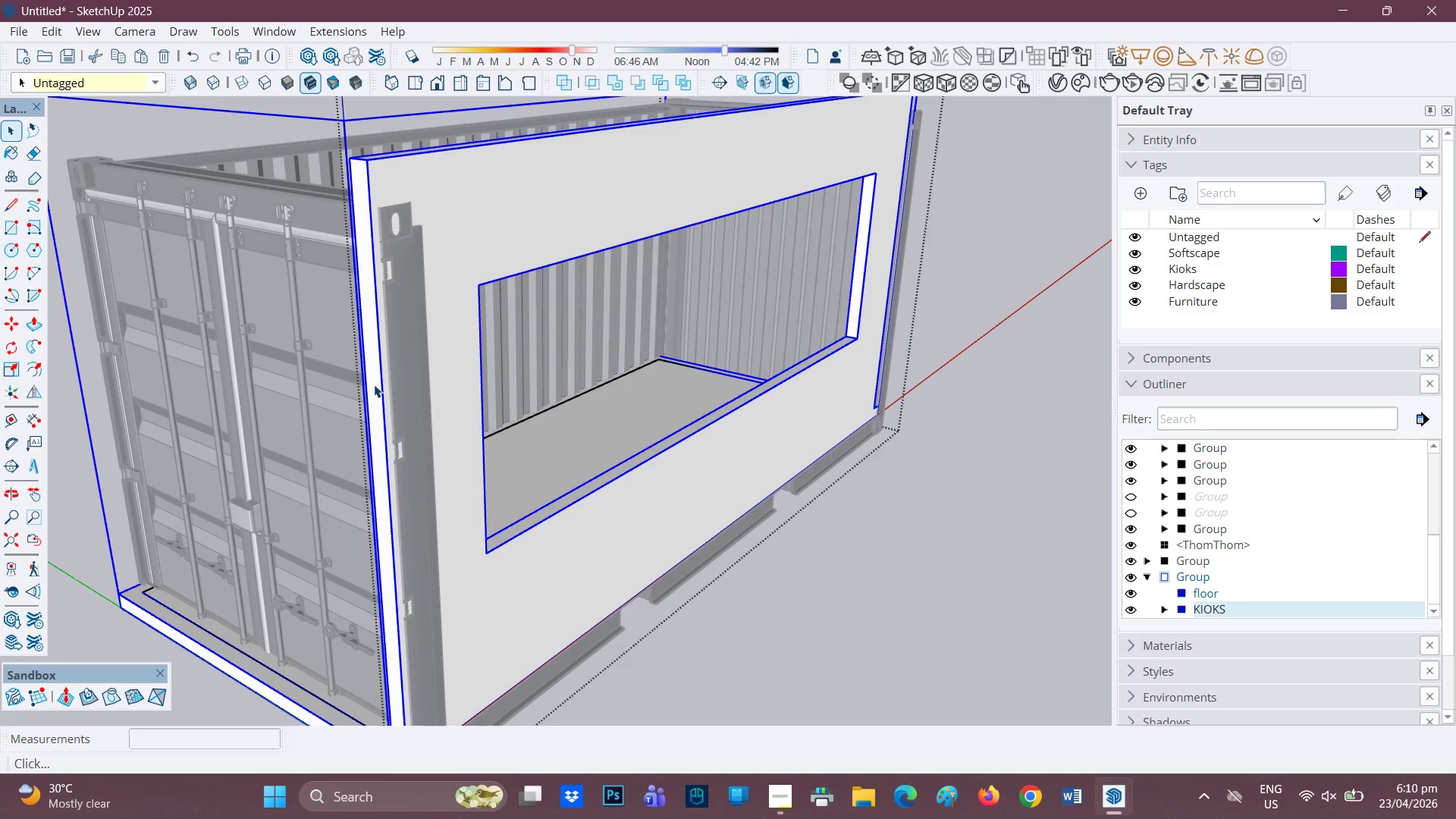 
double_click([374, 384])
 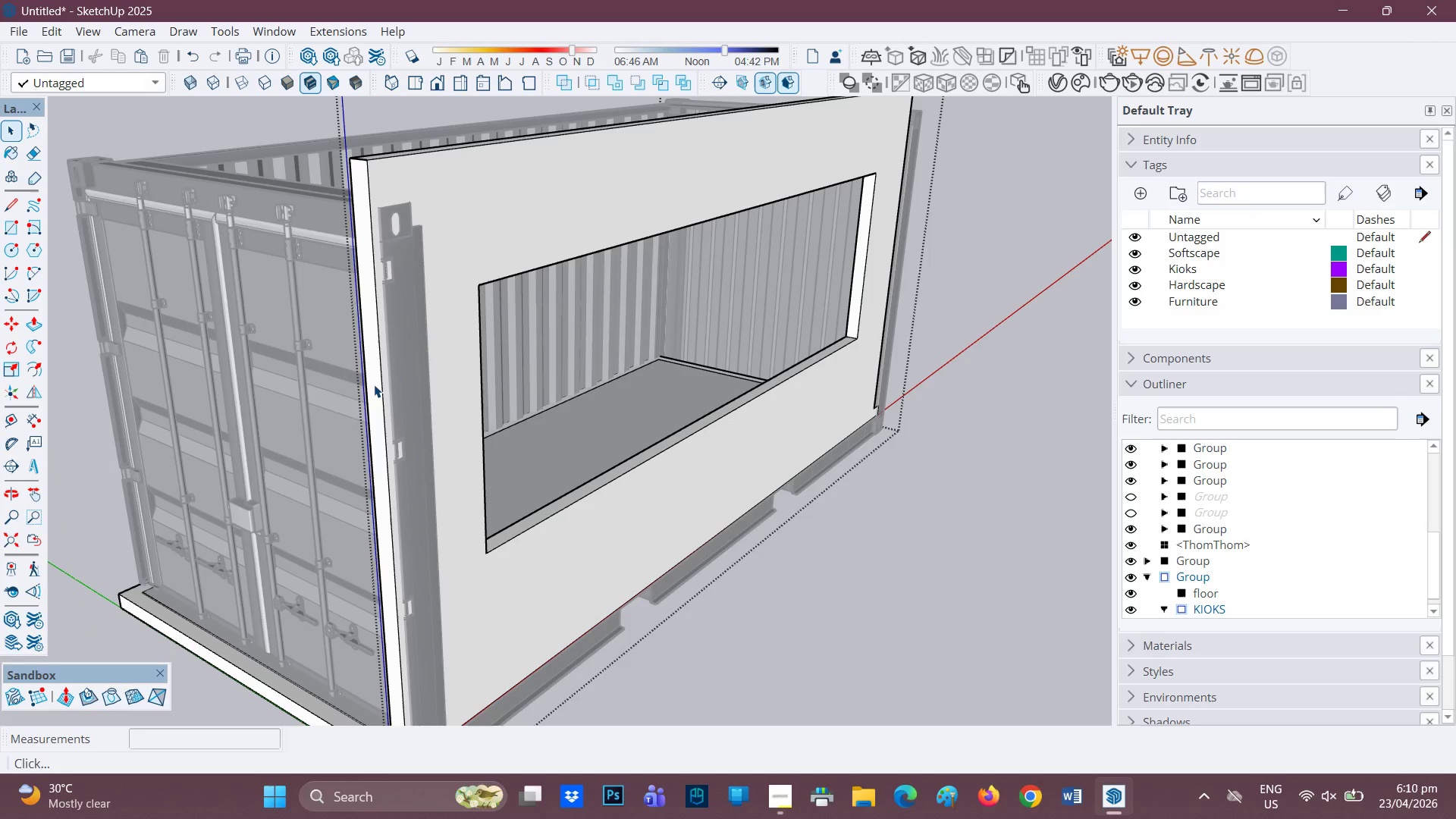 
key(P)
 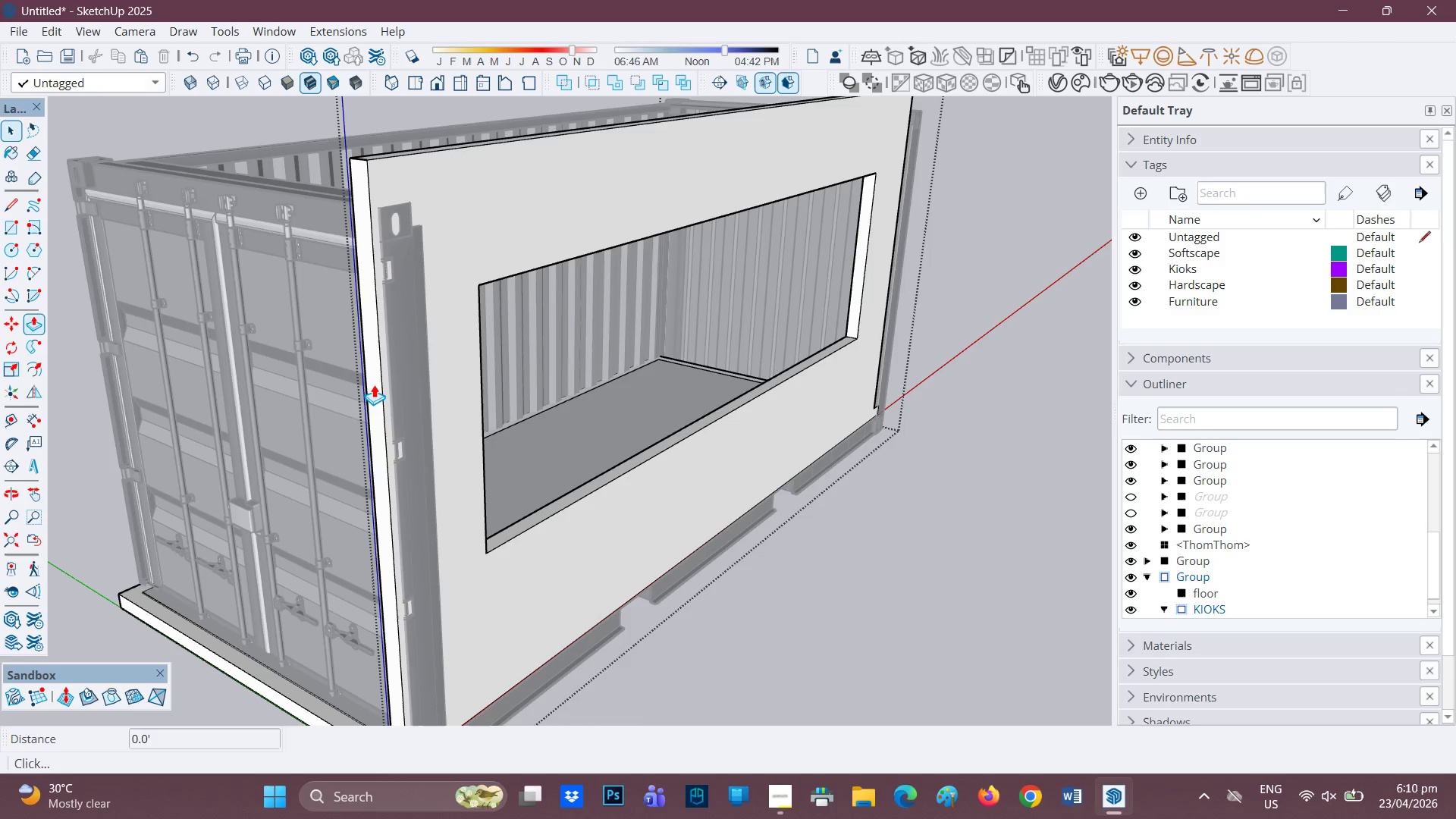 
left_click([374, 384])
 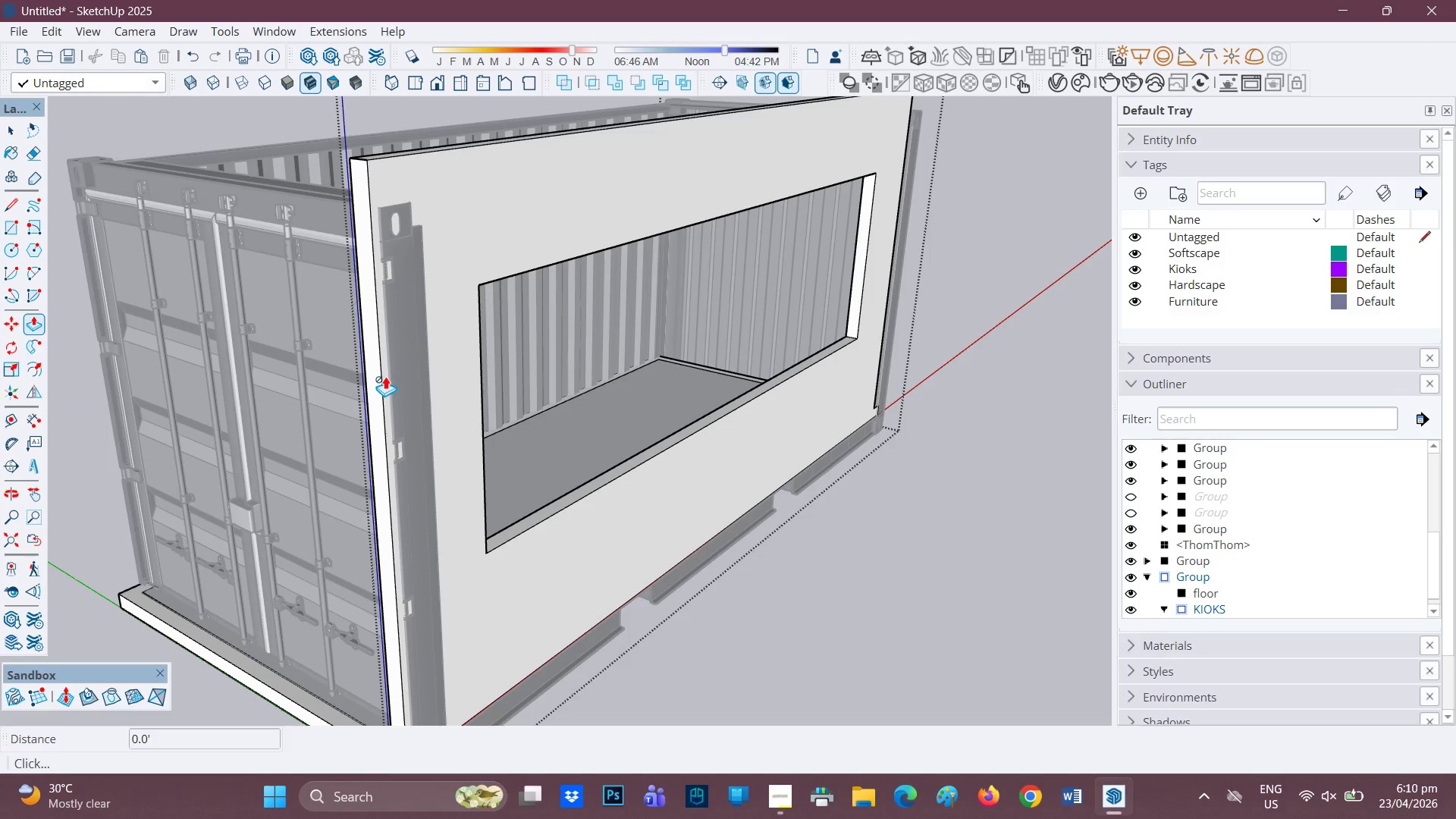 
scroll: coordinate [677, 425], scroll_direction: down, amount: 5.0
 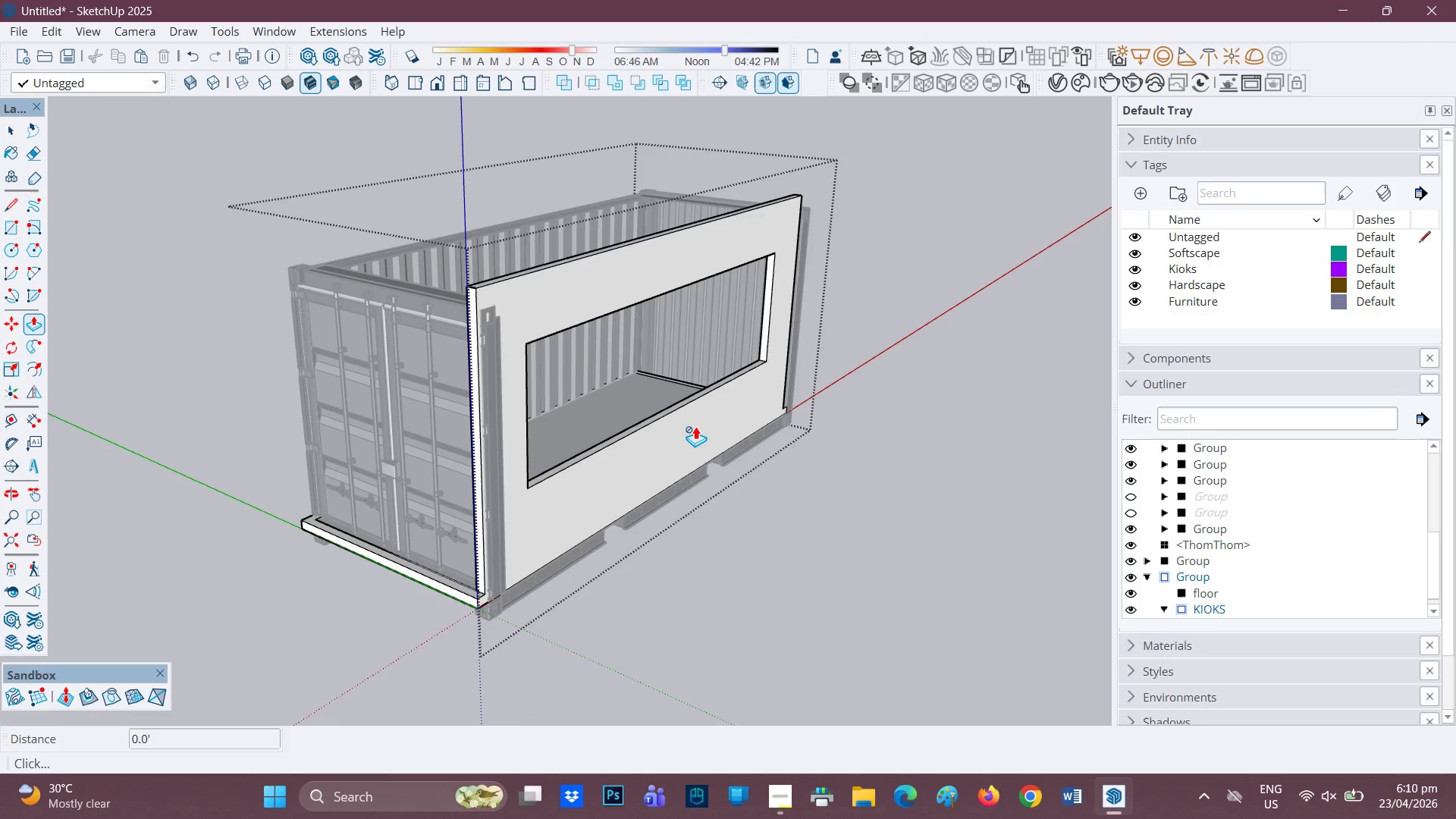 
key(Control+Z)
 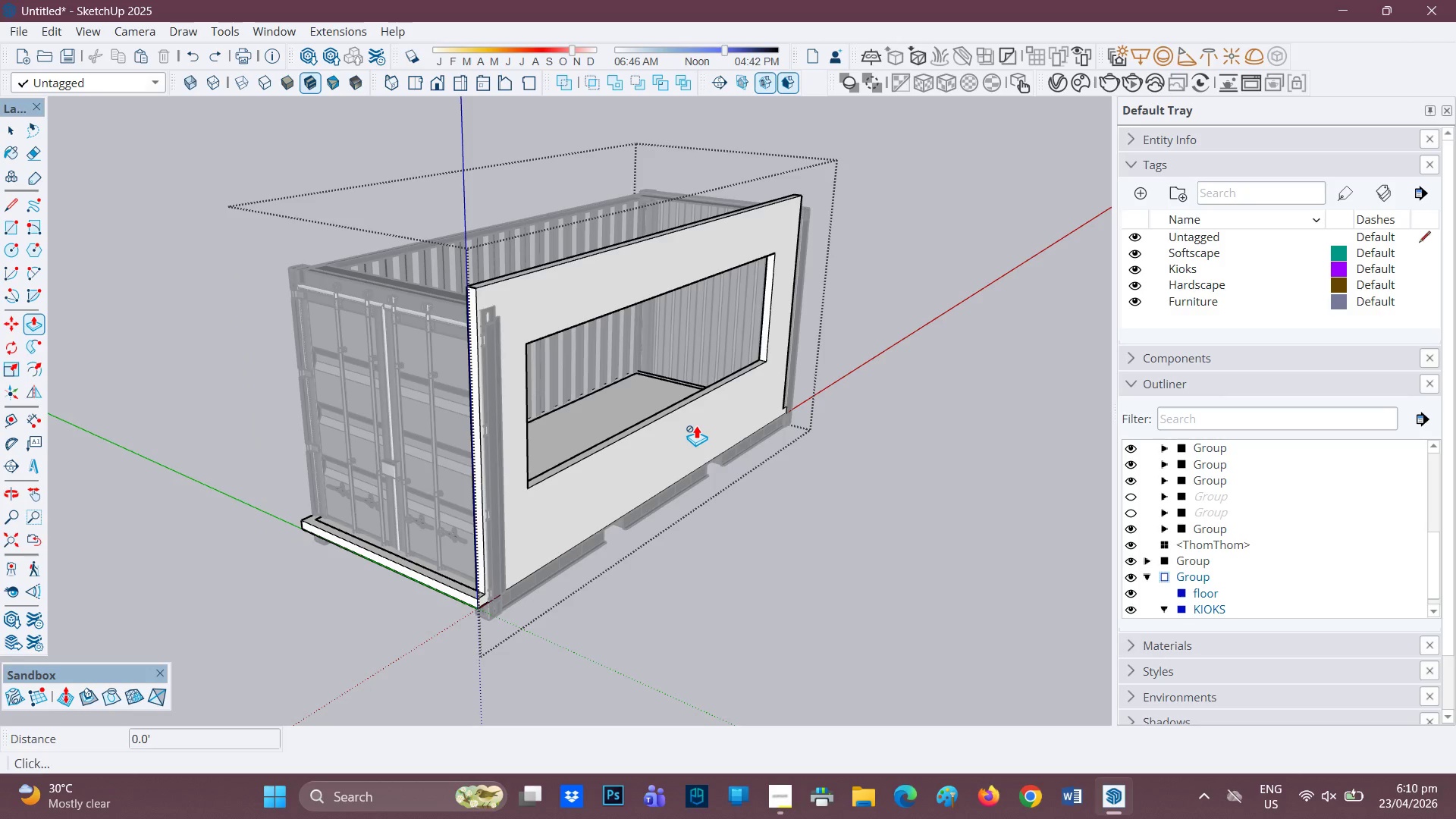 
key(Control+ControlLeft)
 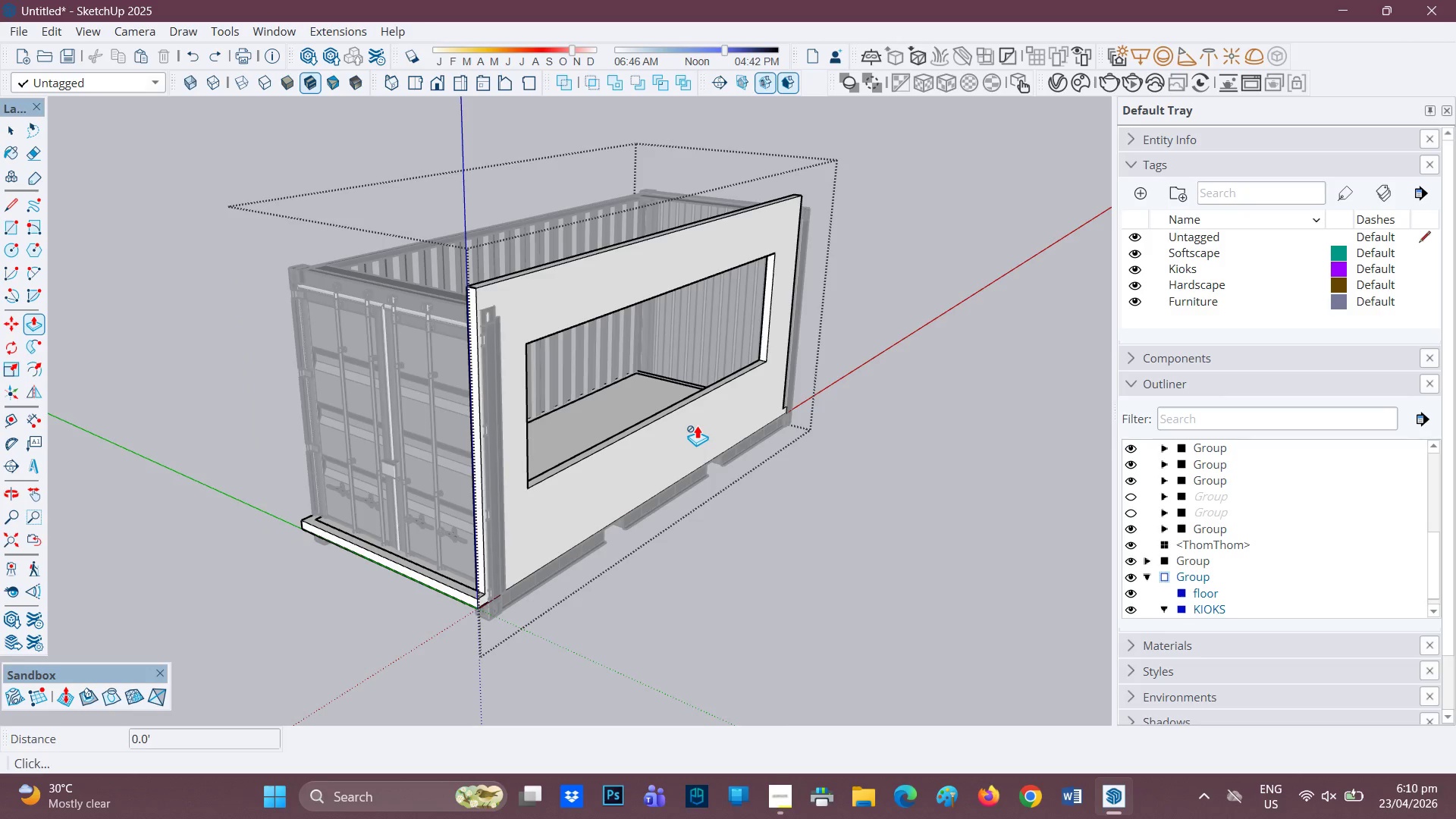 
key(Control+Z)
 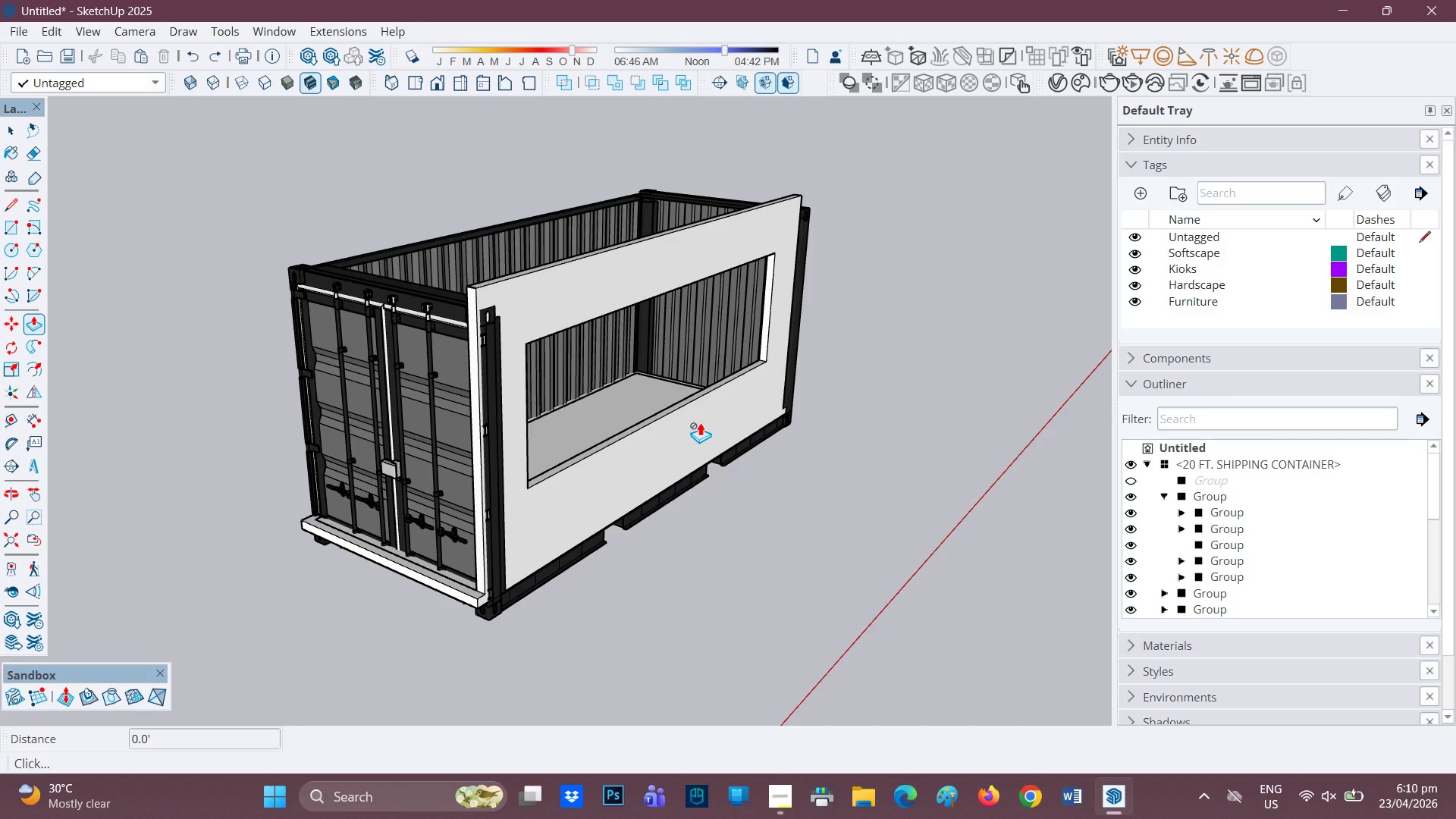 
key(Control+ControlLeft)
 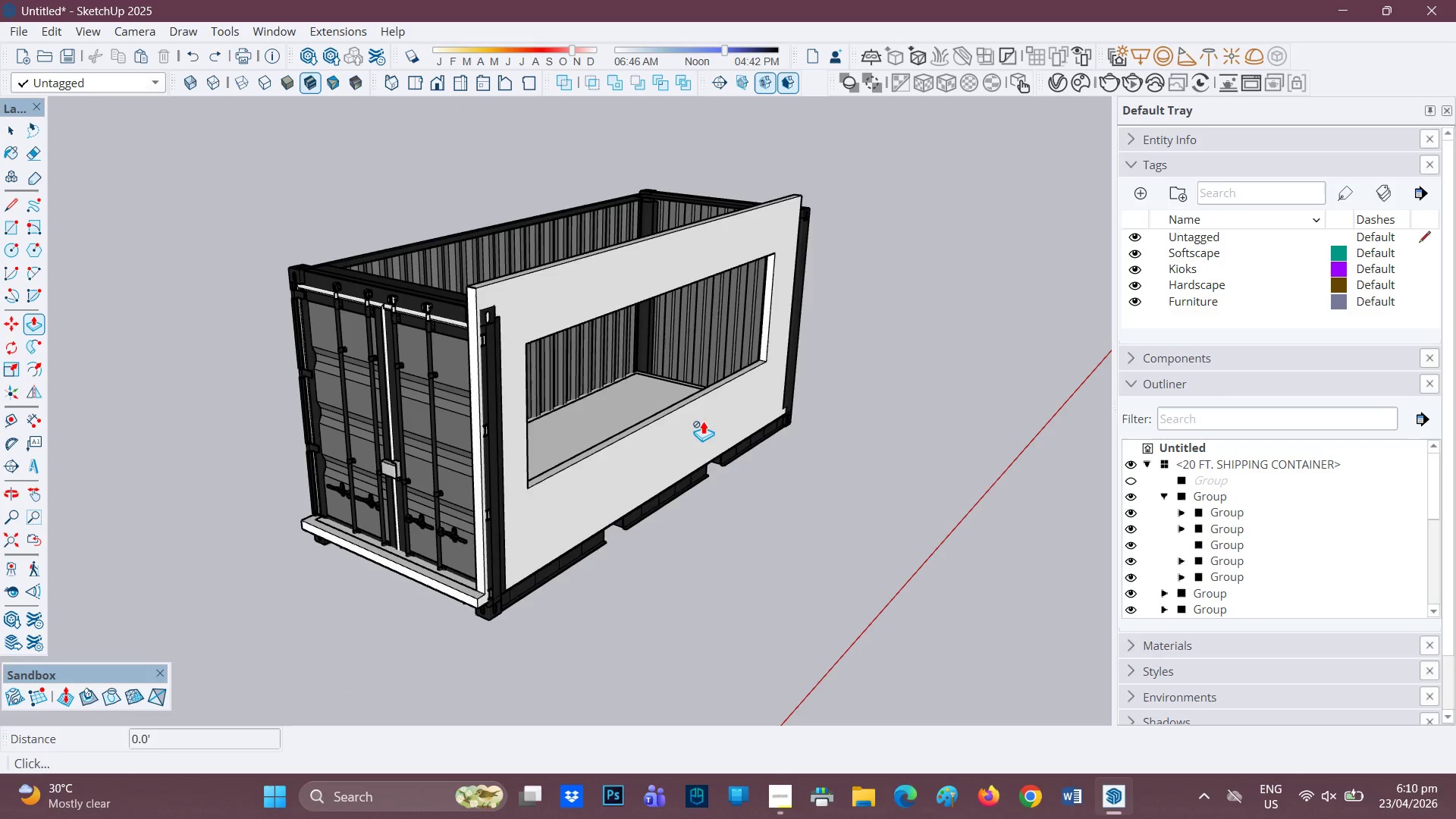 
key(Control+Z)
 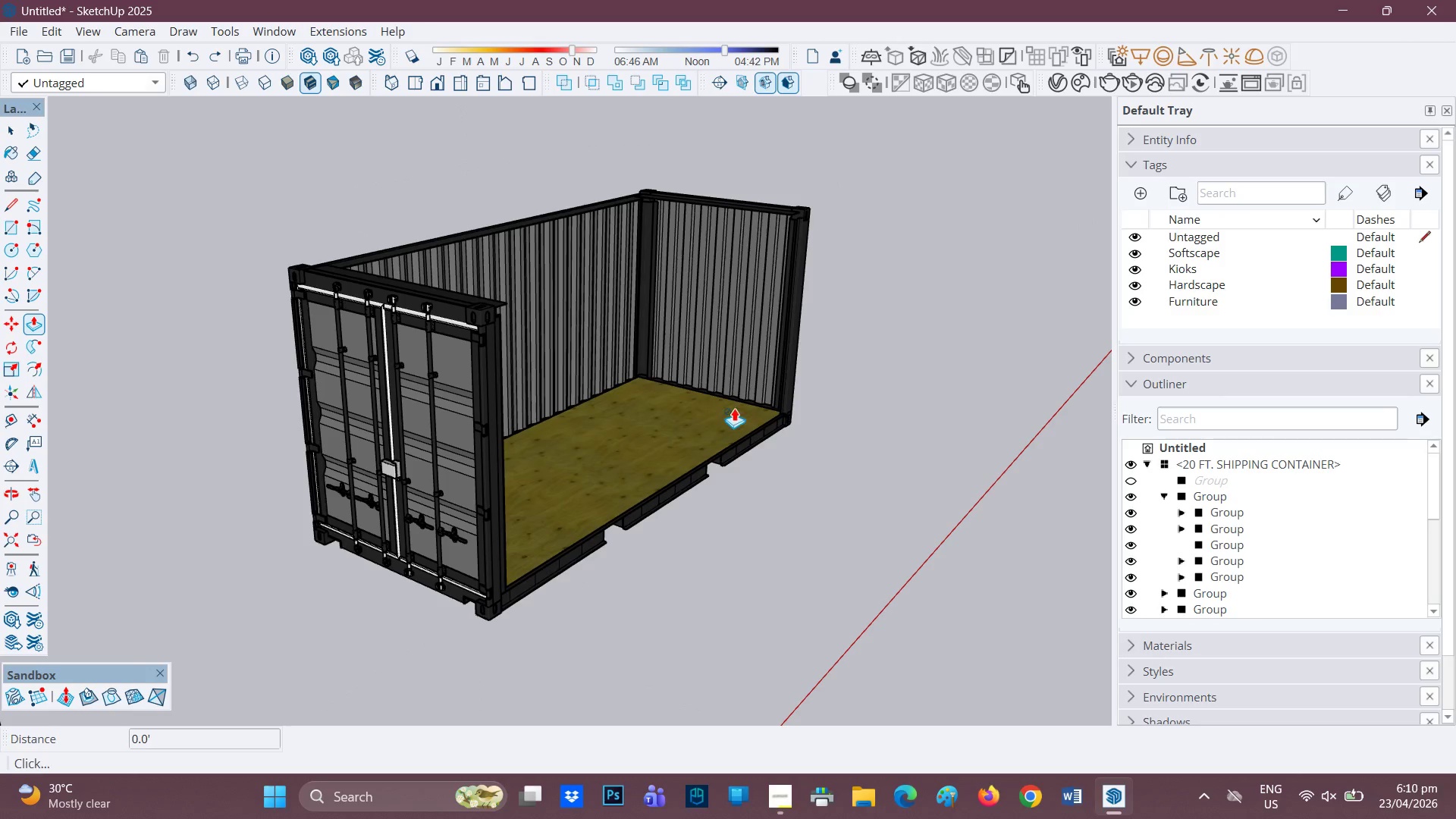 
scroll: coordinate [744, 407], scroll_direction: down, amount: 1.0
 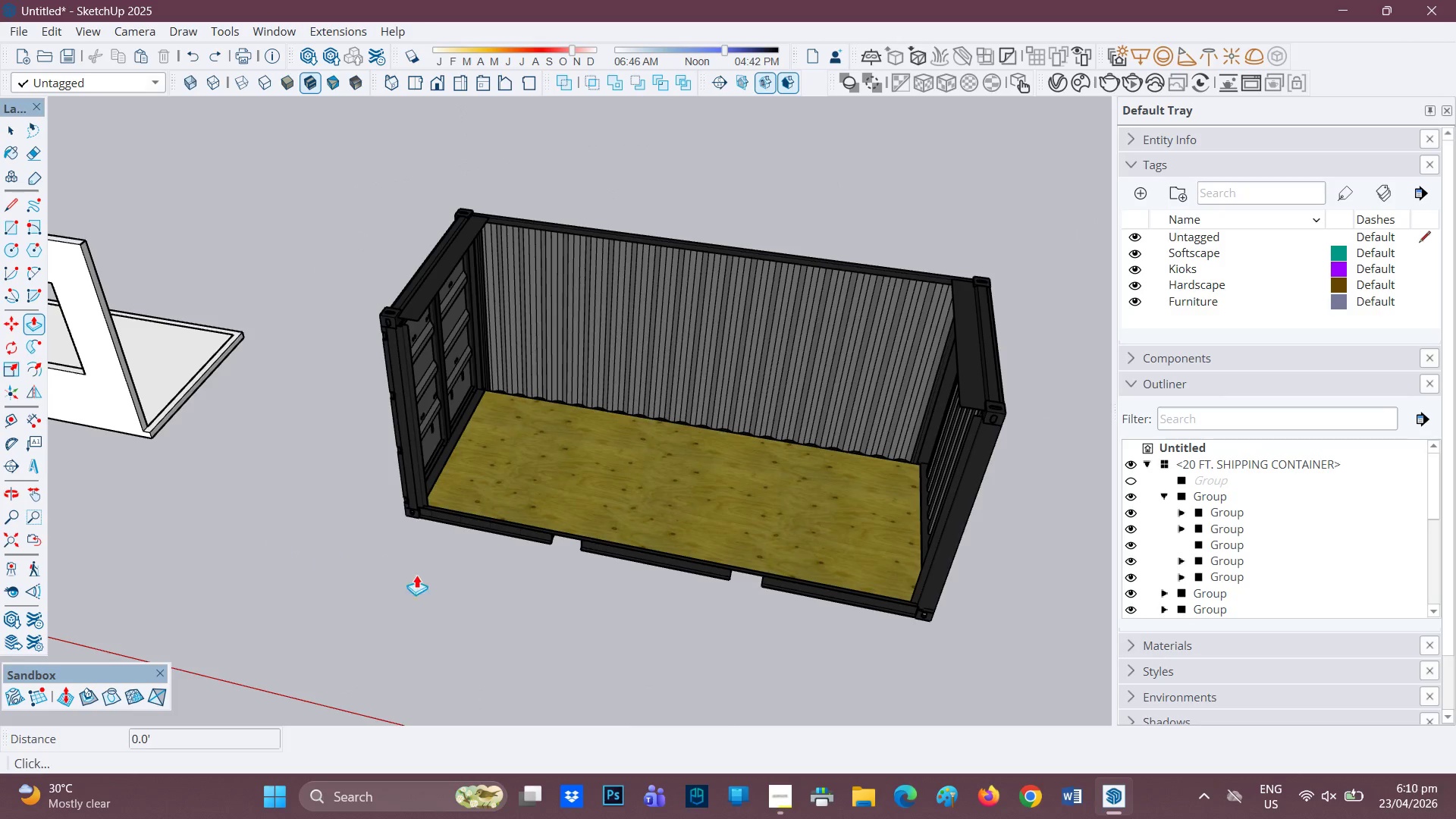 
scroll: coordinate [598, 603], scroll_direction: up, amount: 1.0
 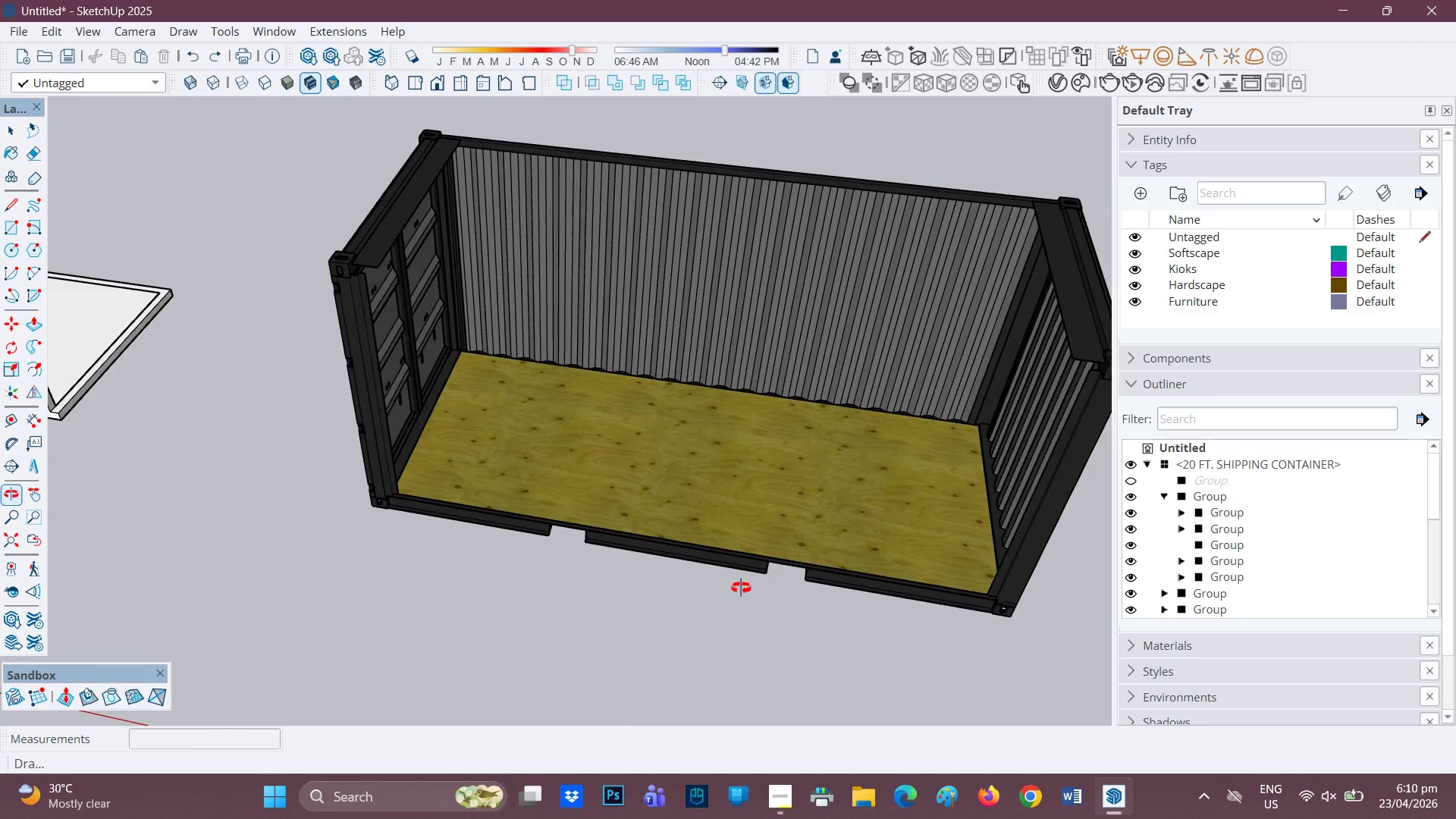 
key(H)
 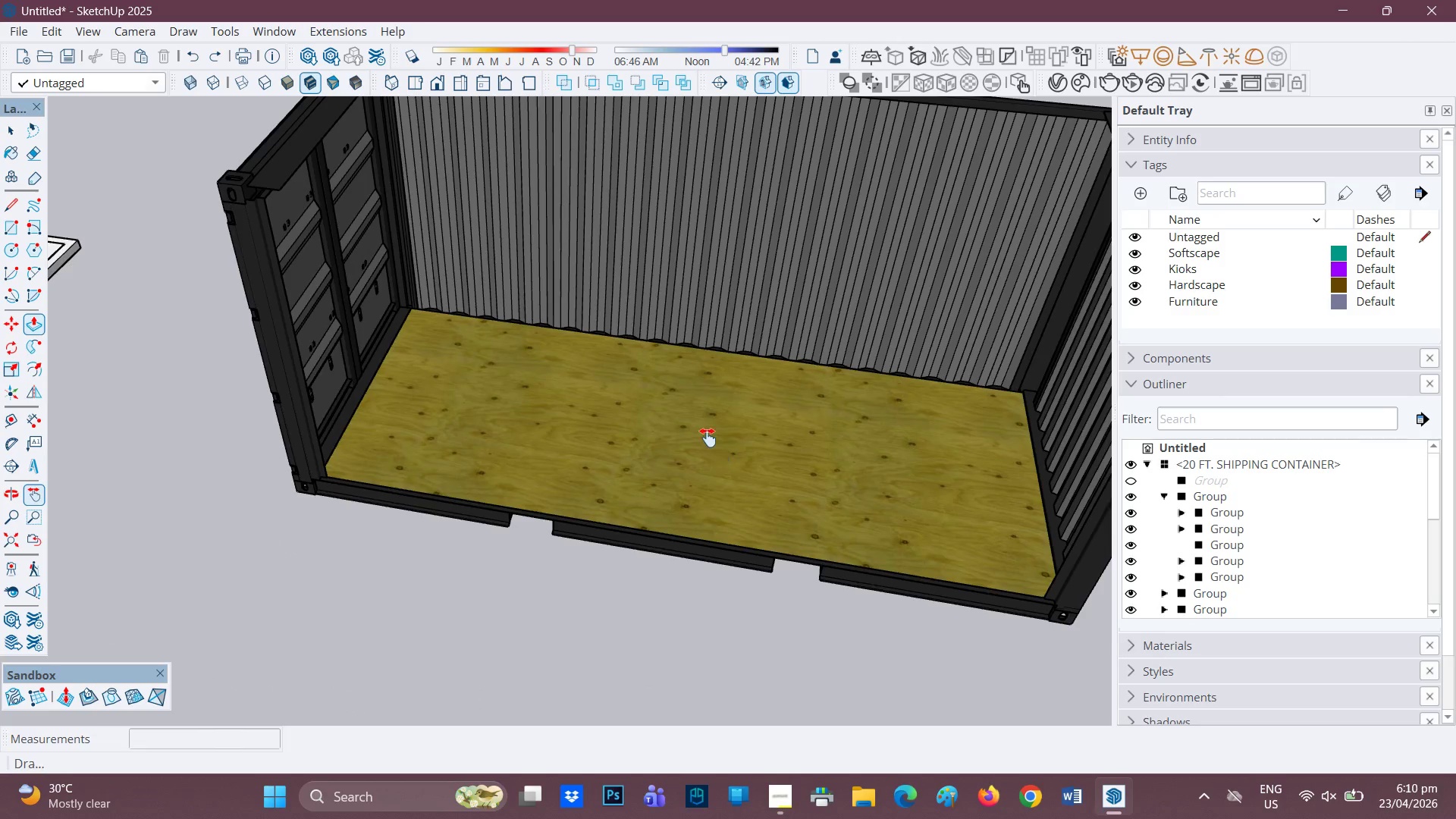 
scroll: coordinate [742, 584], scroll_direction: up, amount: 2.0
 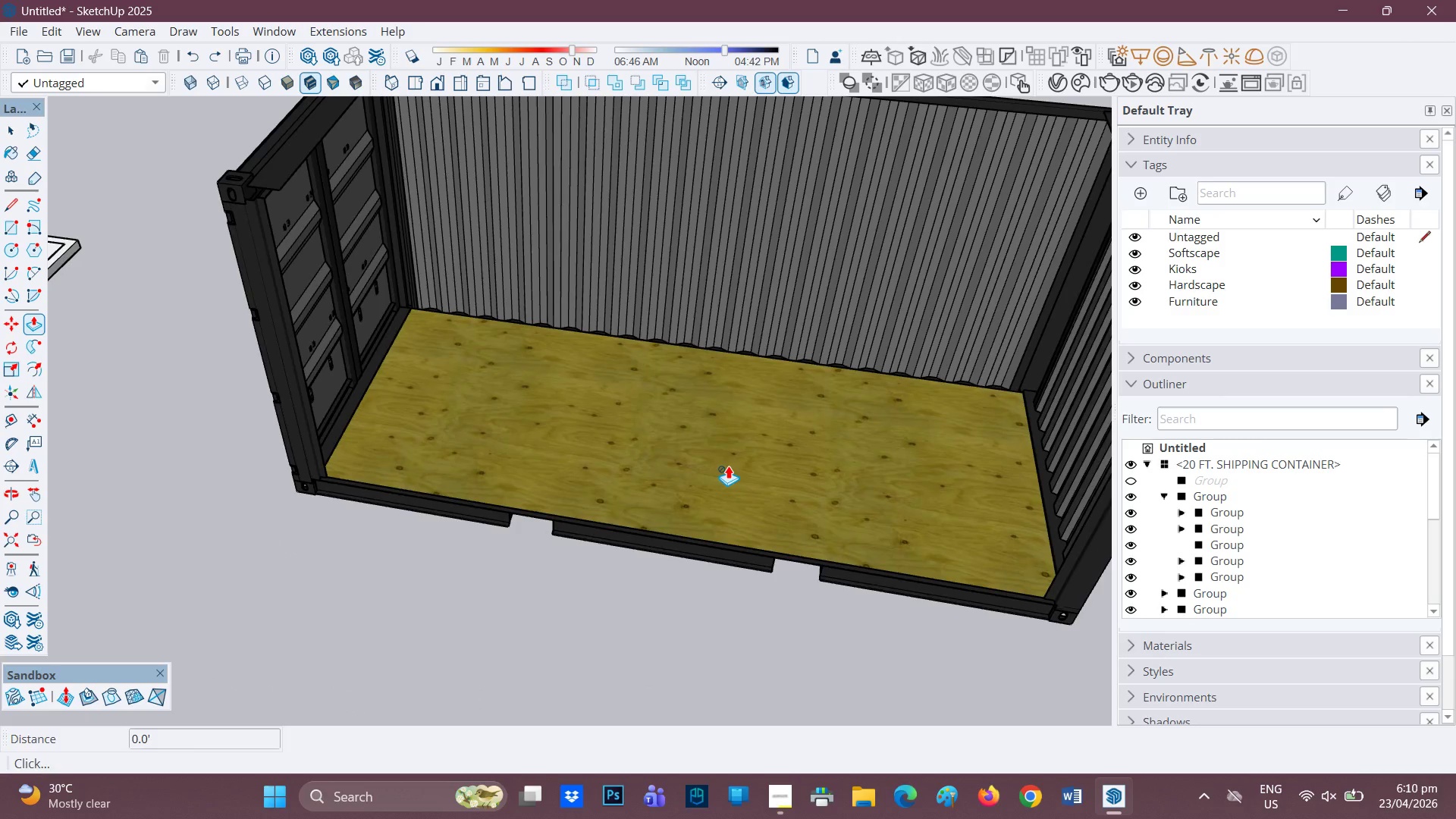 
left_click_drag(start_coordinate=[709, 439], to_coordinate=[576, 315])
 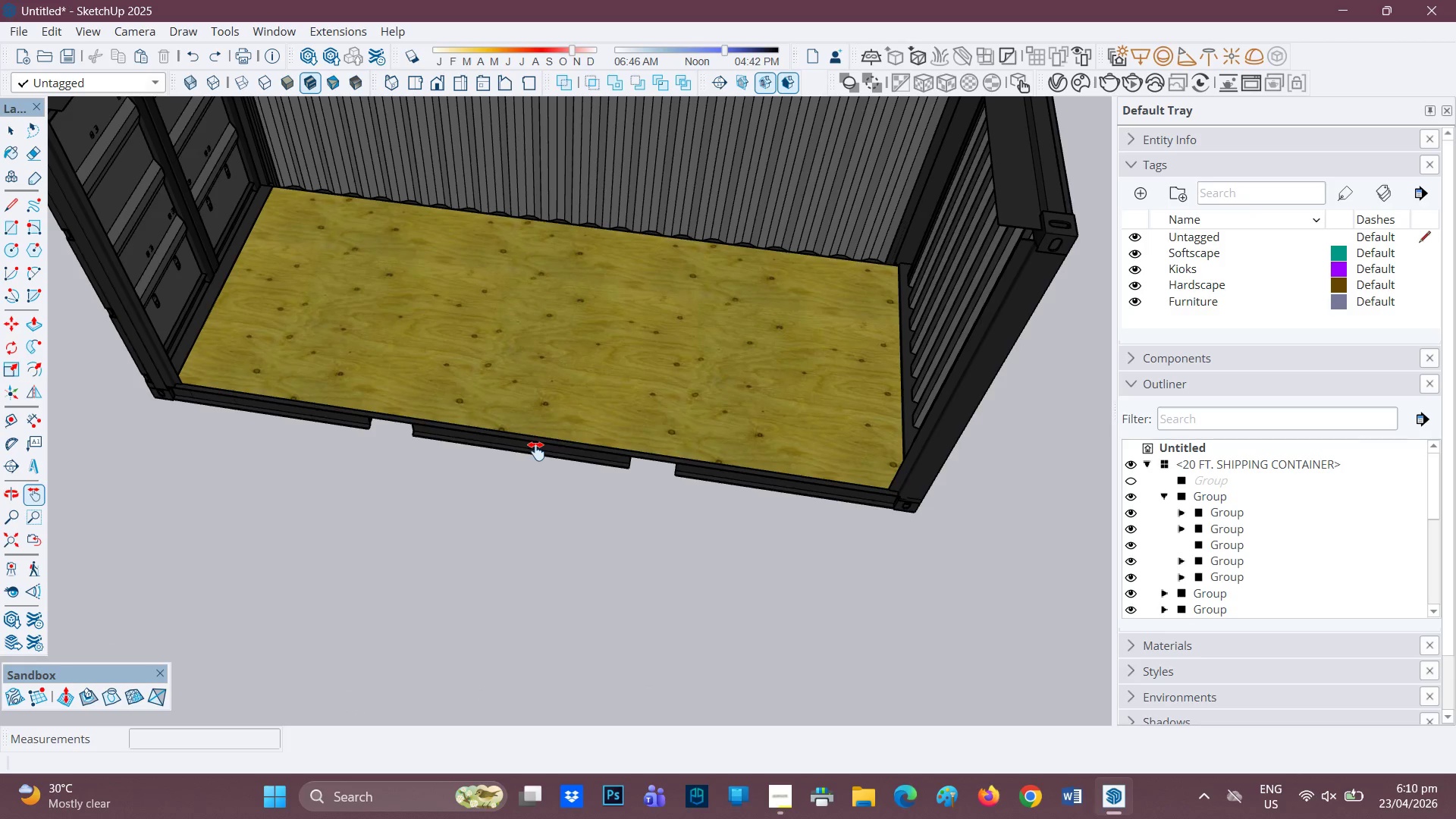 
wait(5.3)
 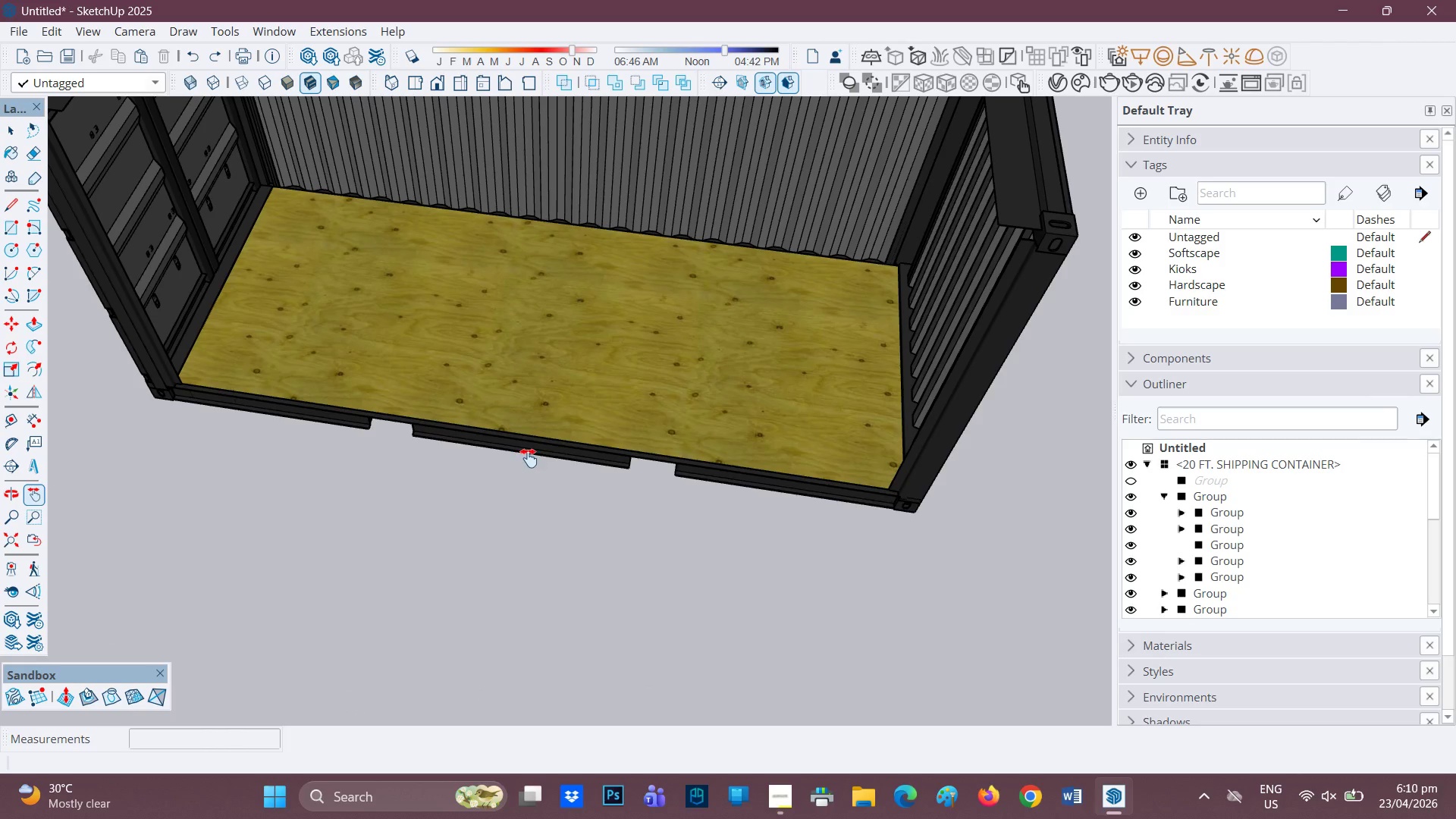 
scroll: coordinate [535, 453], scroll_direction: up, amount: 1.0
 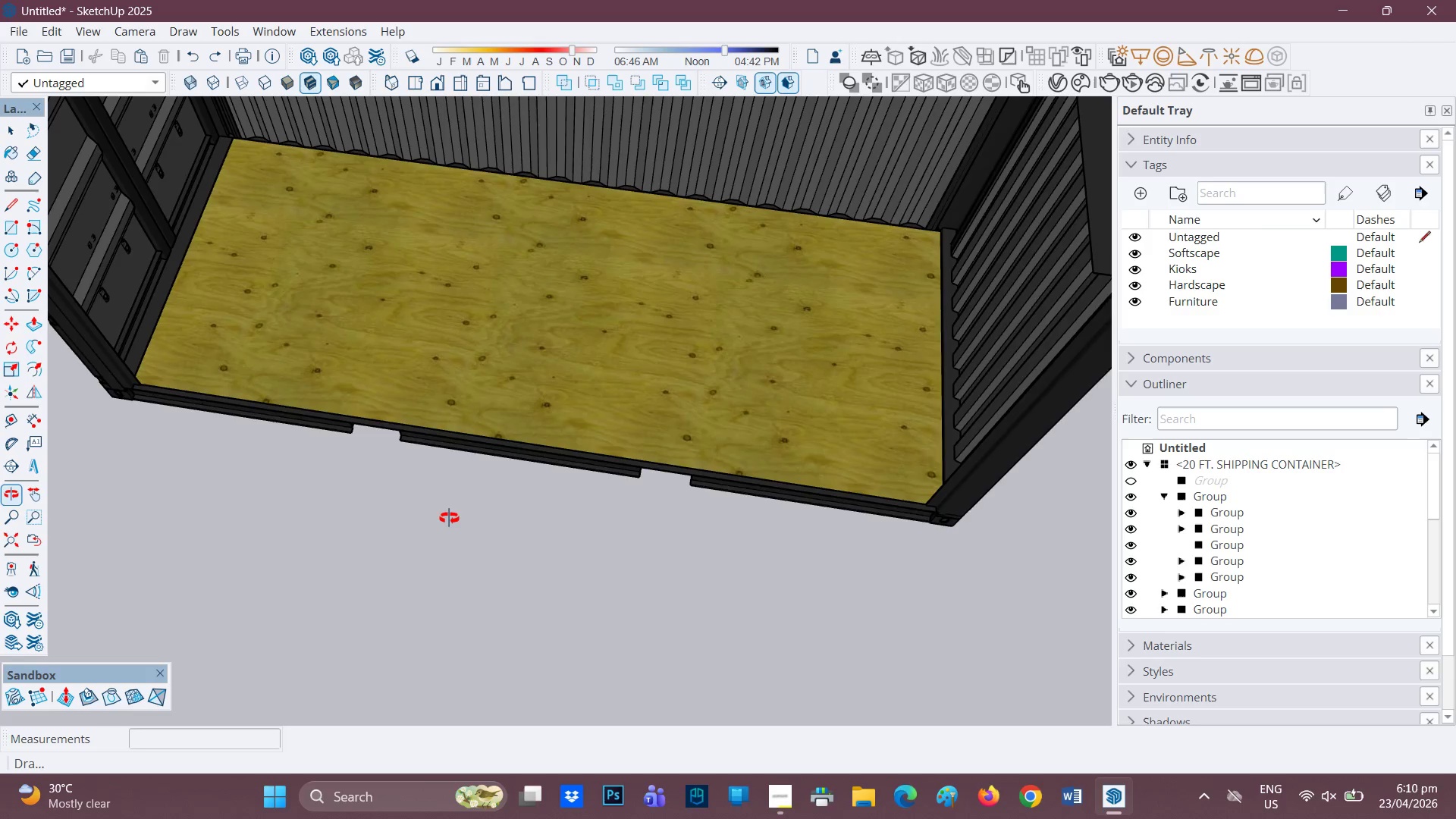 
key(Space)
 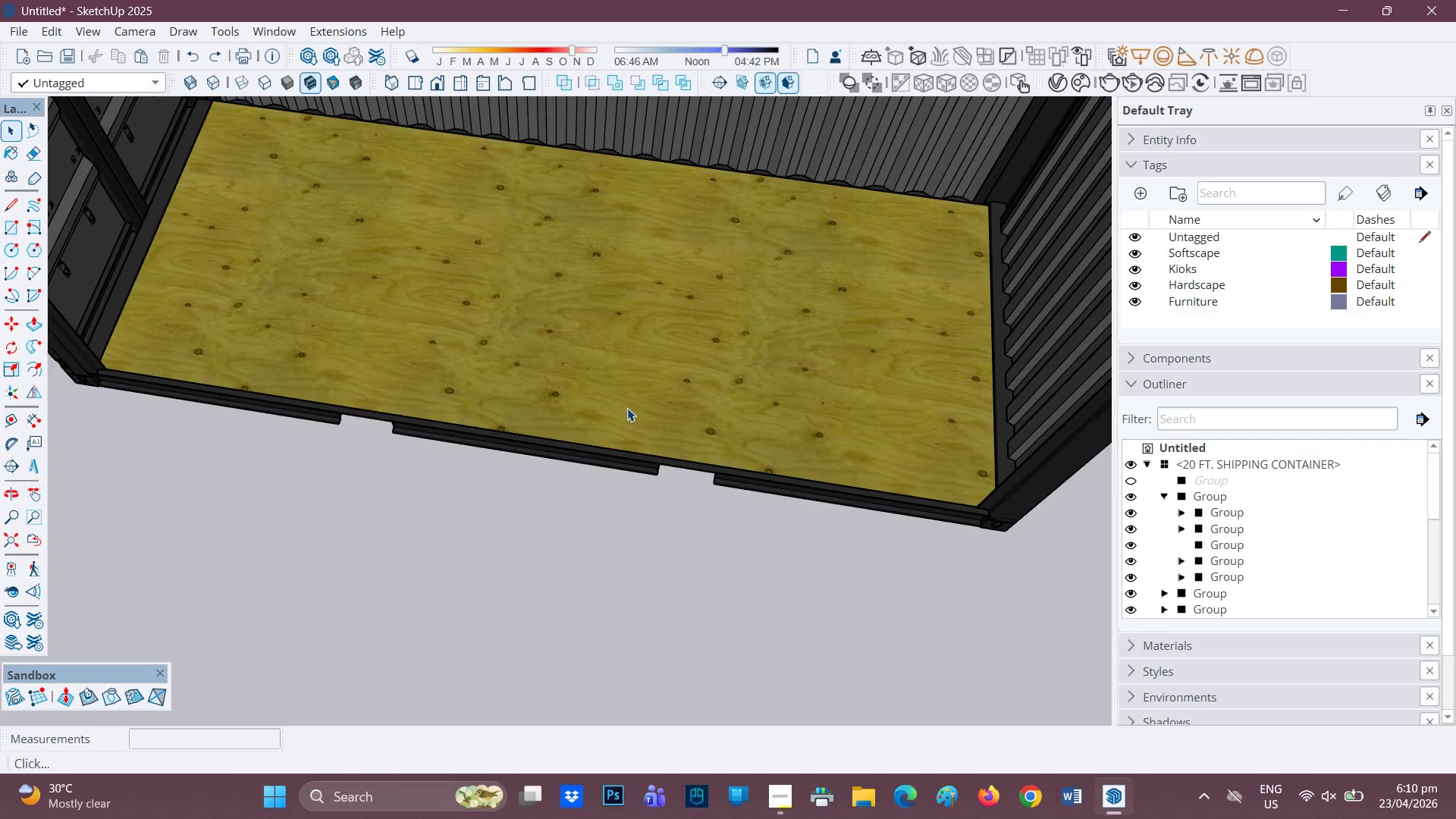 
scroll: coordinate [469, 510], scroll_direction: up, amount: 1.0
 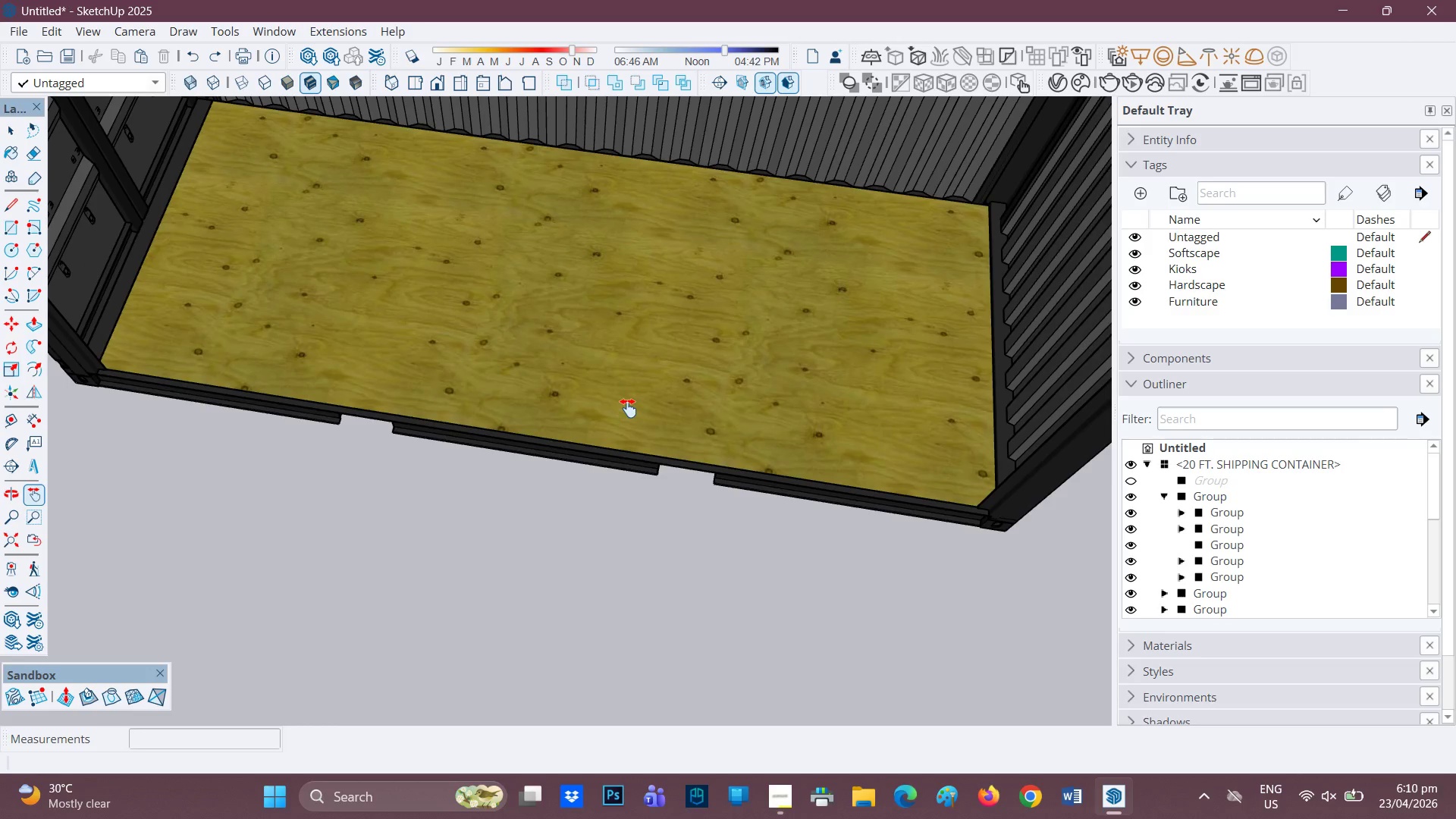 
left_click([627, 408])
 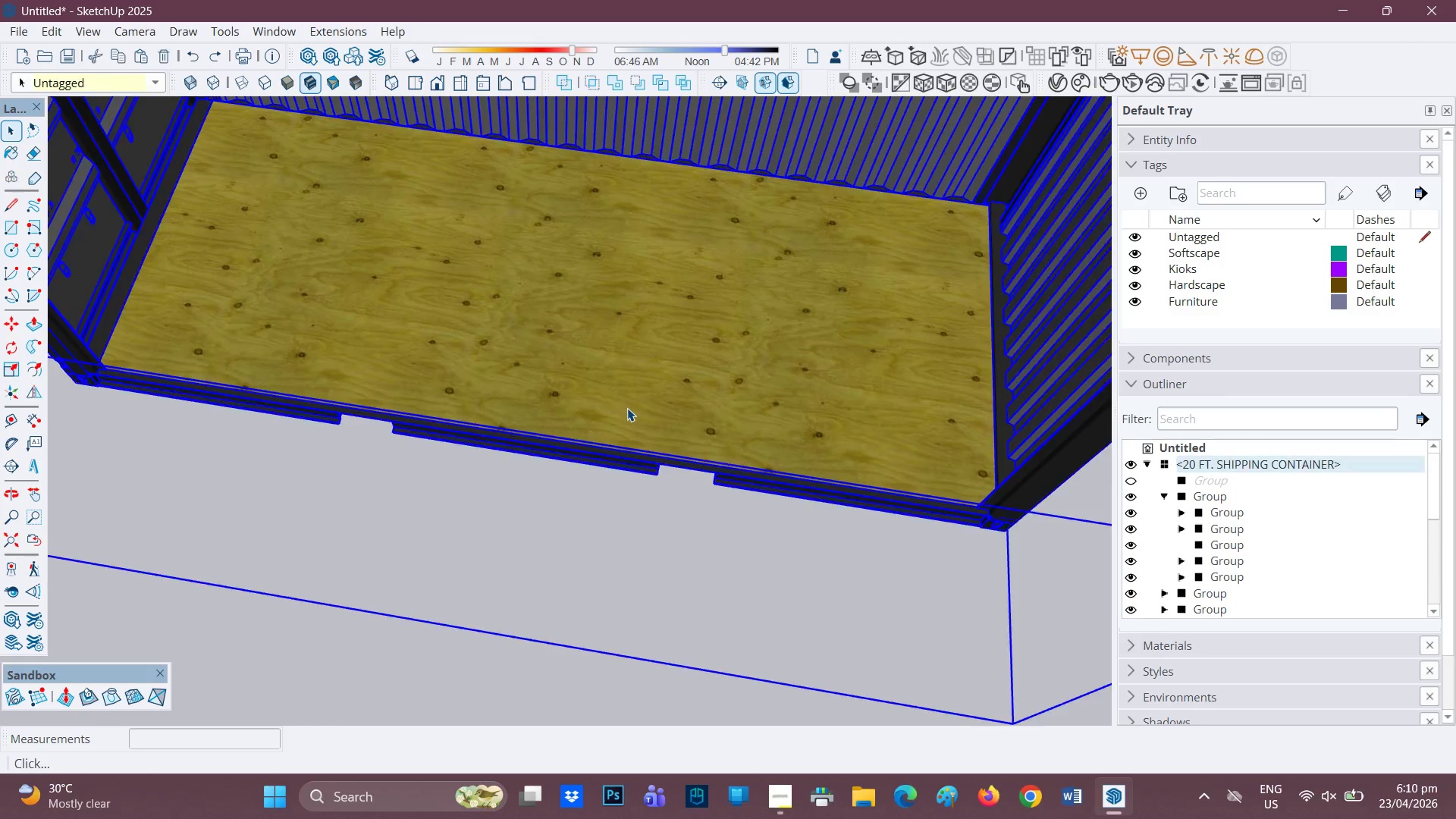 
double_click([627, 408])
 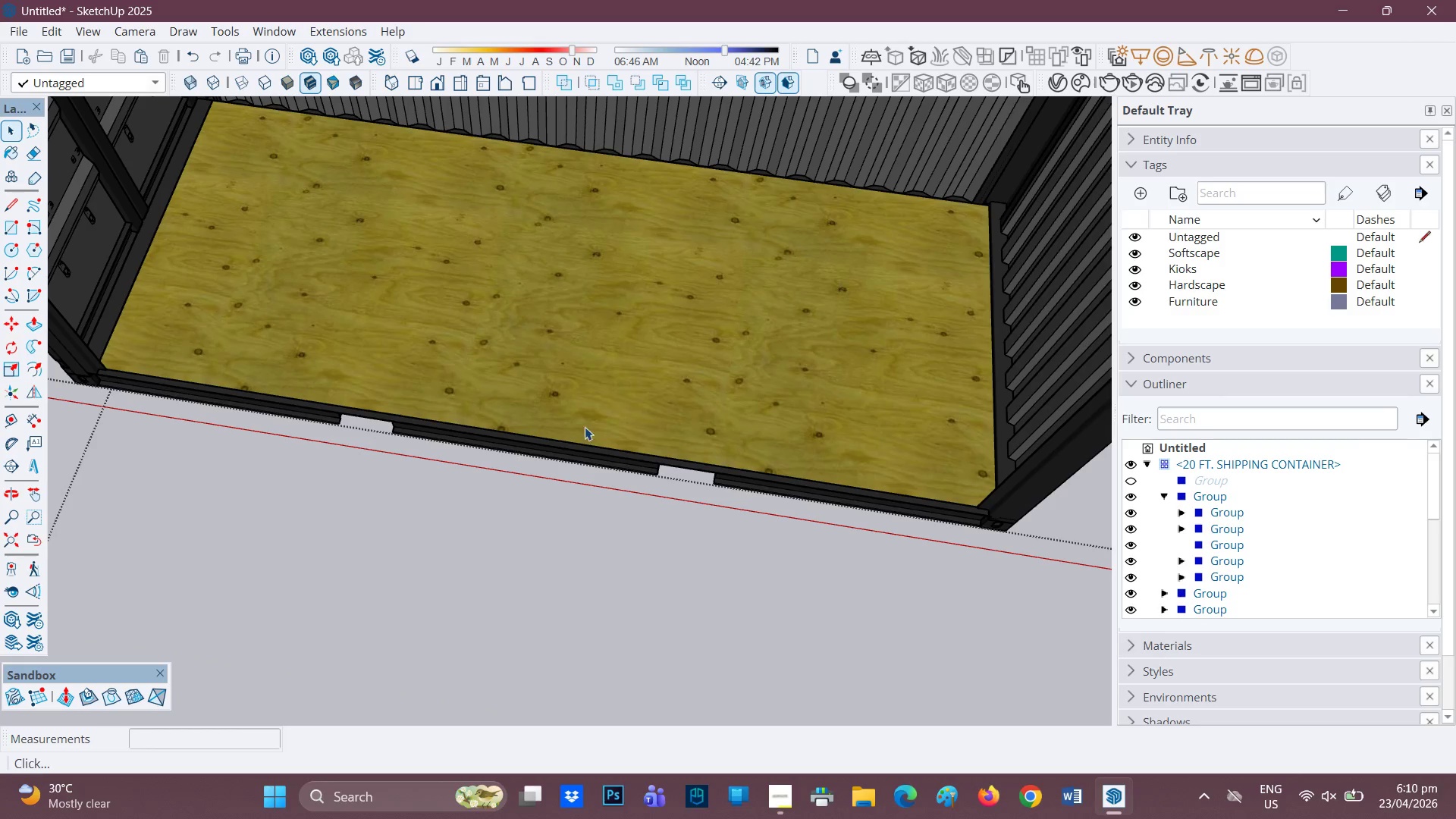 
left_click([566, 428])
 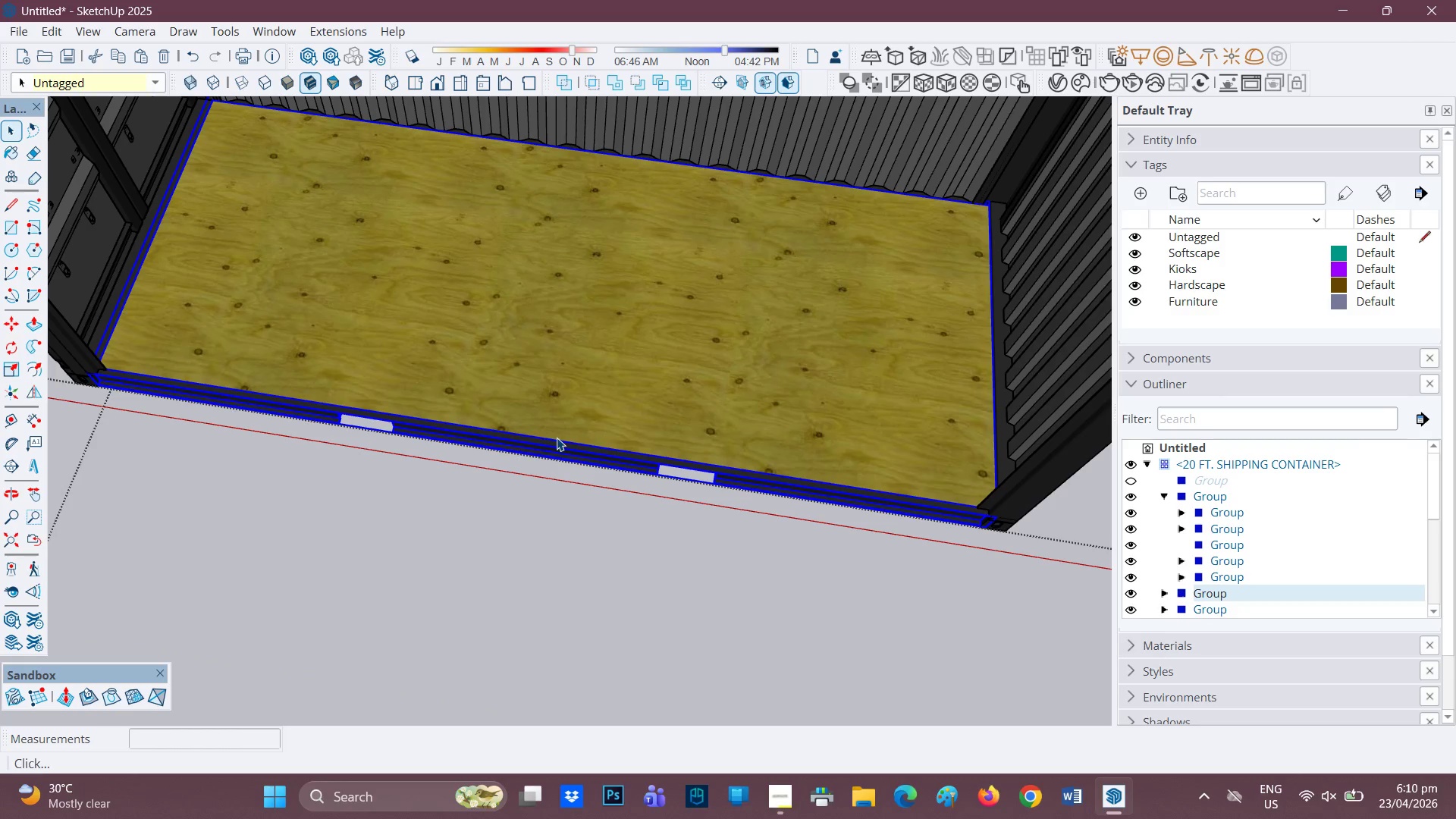 
scroll: coordinate [379, 425], scroll_direction: up, amount: 2.0
 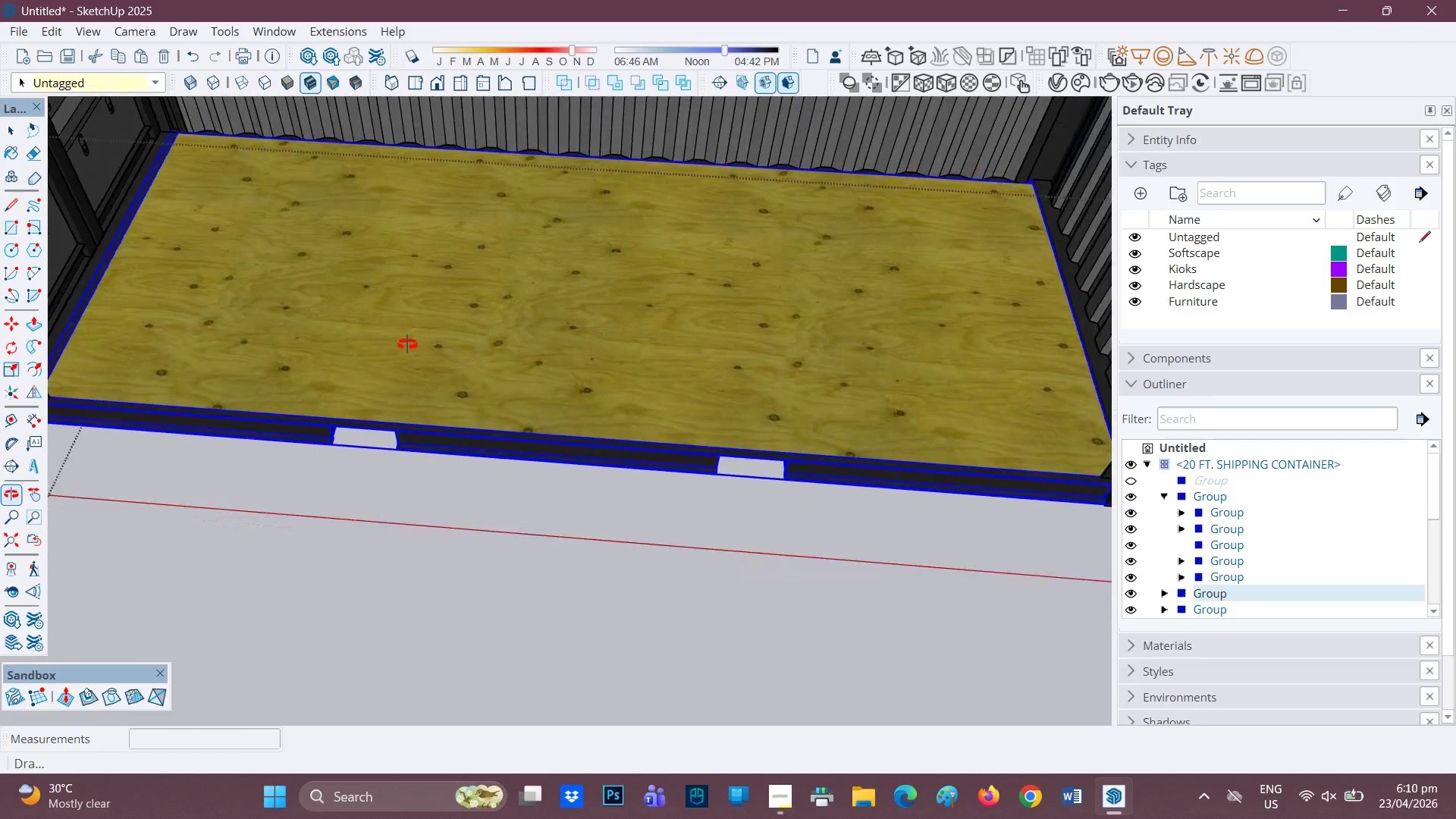 
scroll: coordinate [406, 362], scroll_direction: down, amount: 3.0
 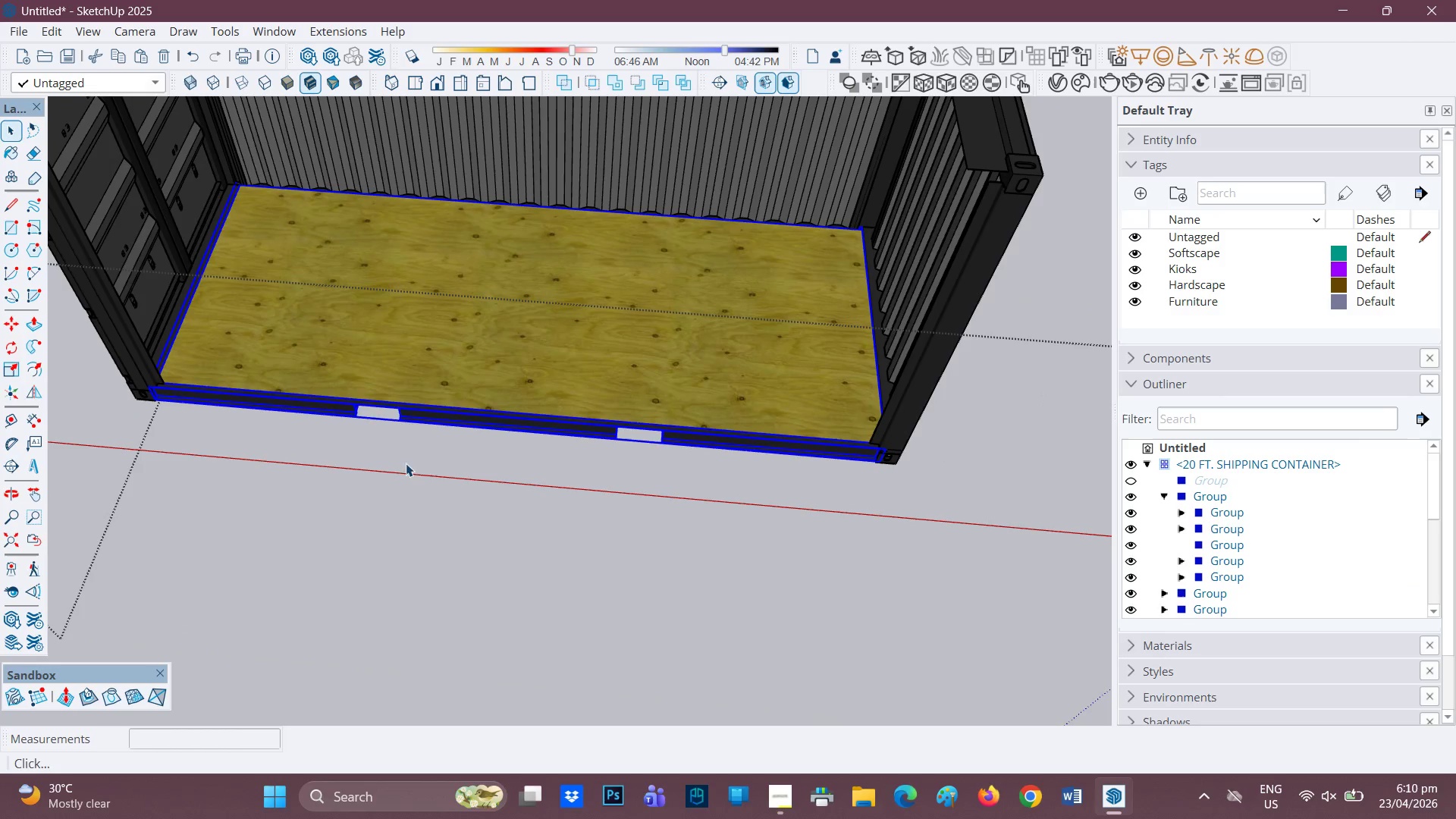 
scroll: coordinate [984, 342], scroll_direction: up, amount: 7.0
 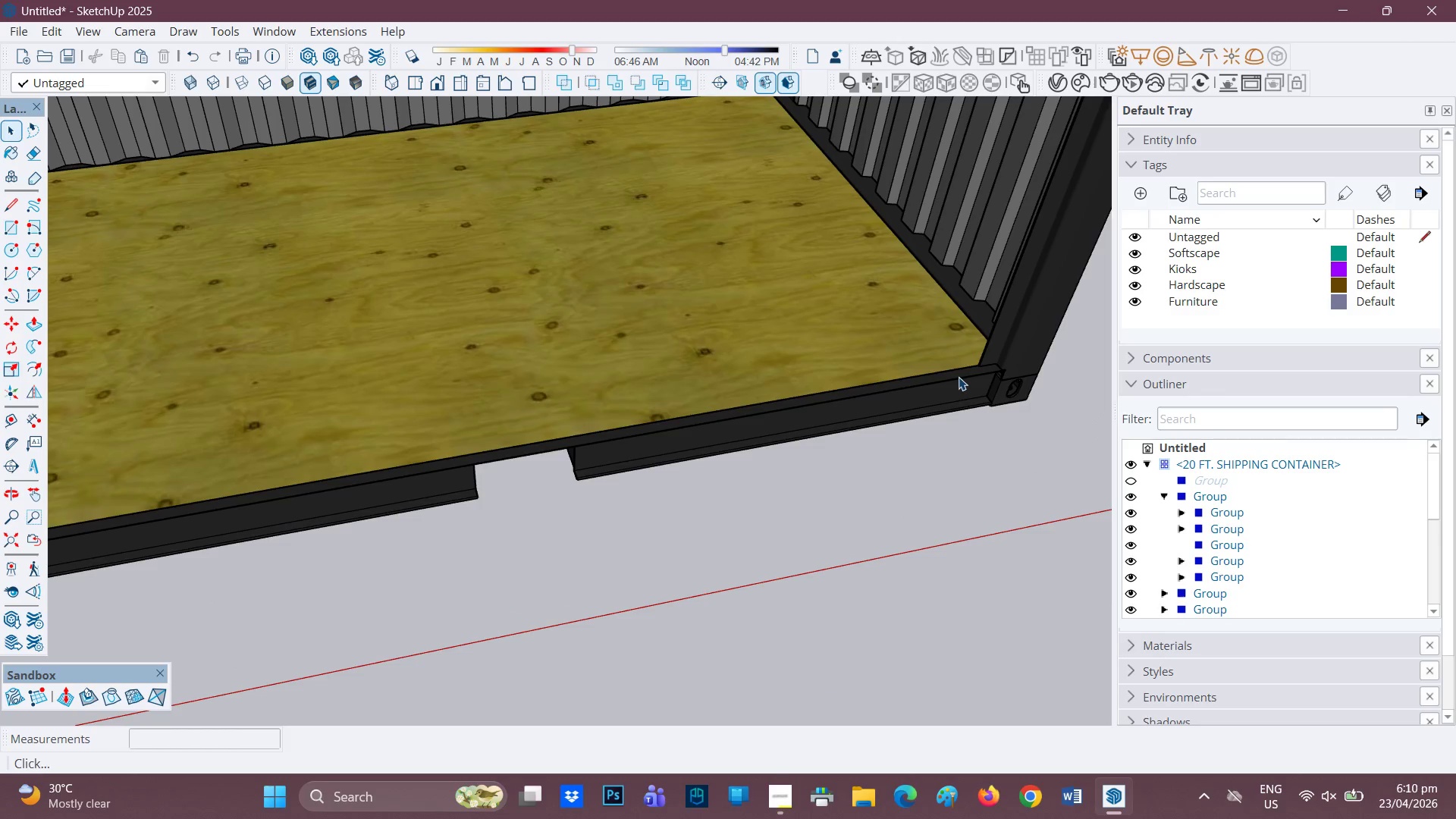 
left_click([958, 377])
 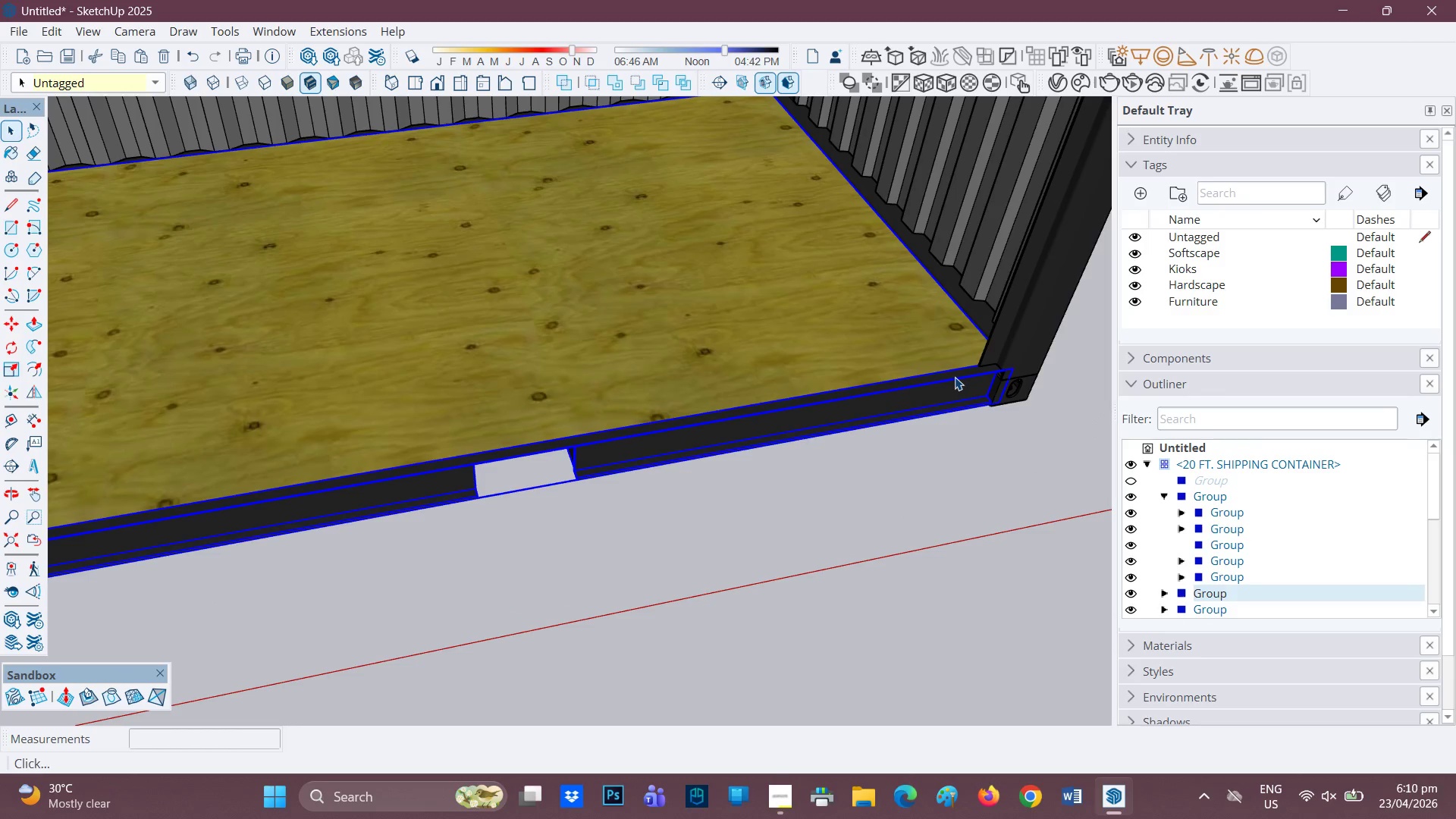 
double_click([955, 377])
 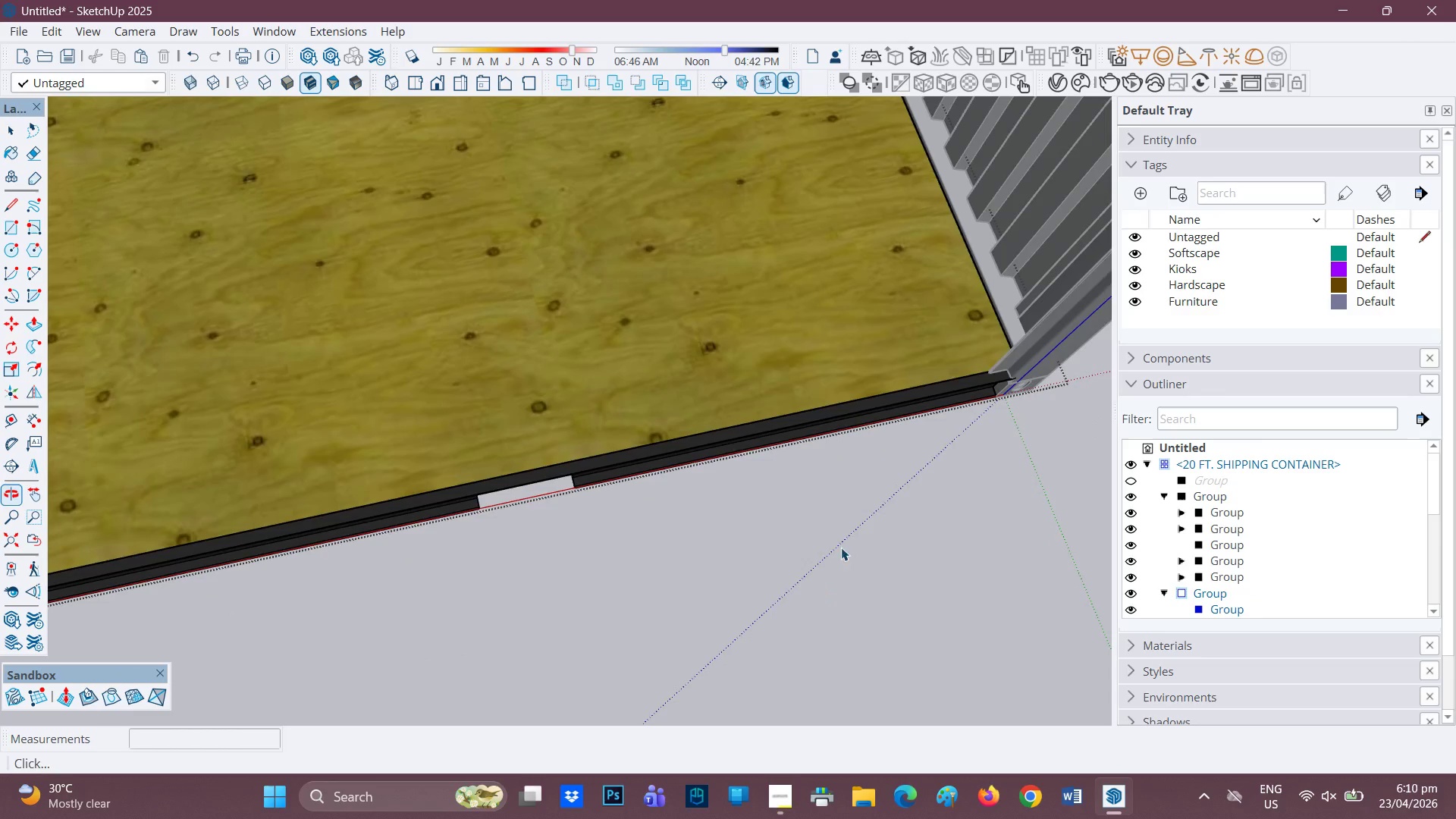 
scroll: coordinate [786, 438], scroll_direction: down, amount: 1.0
 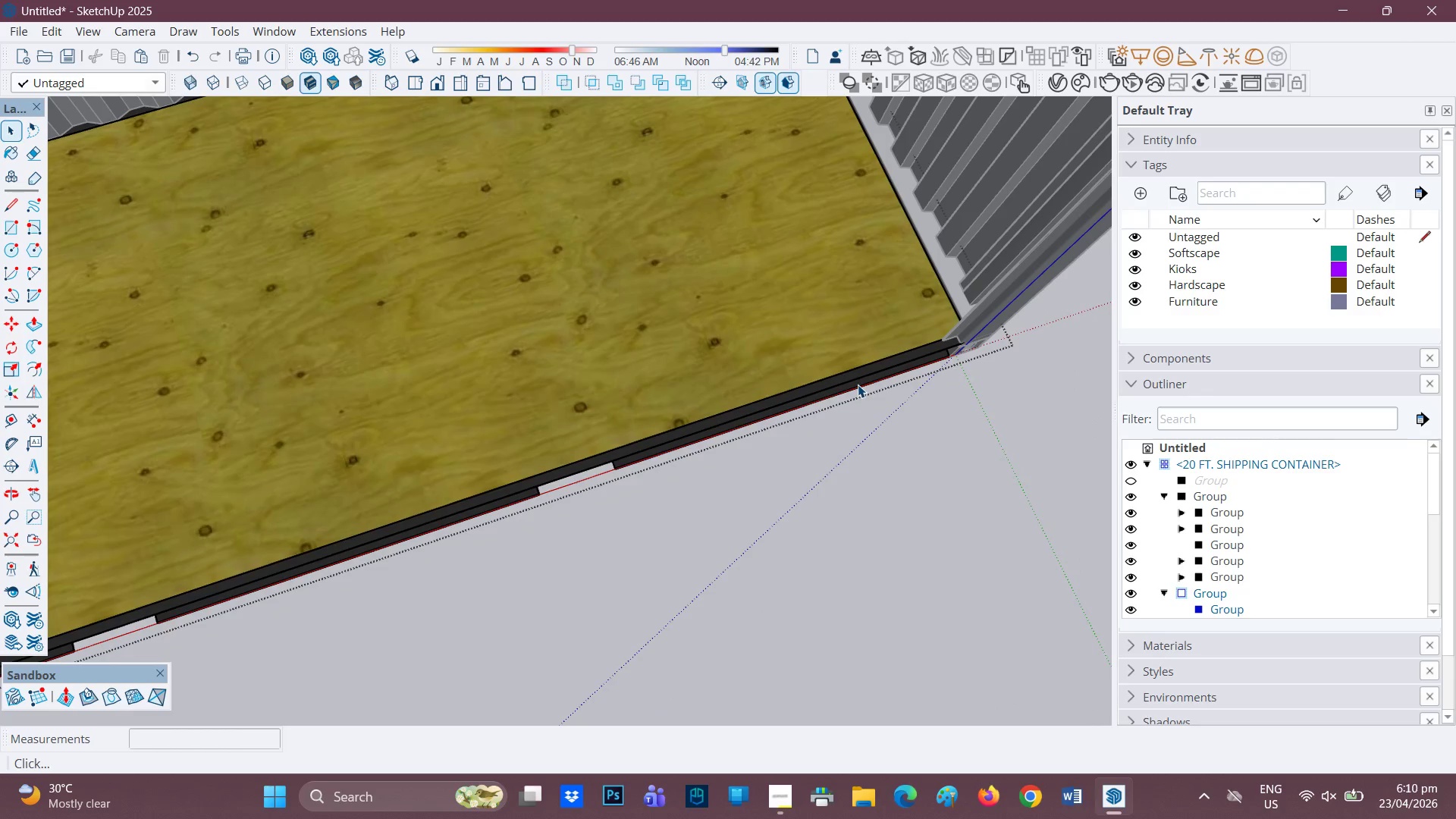 
double_click([843, 376])
 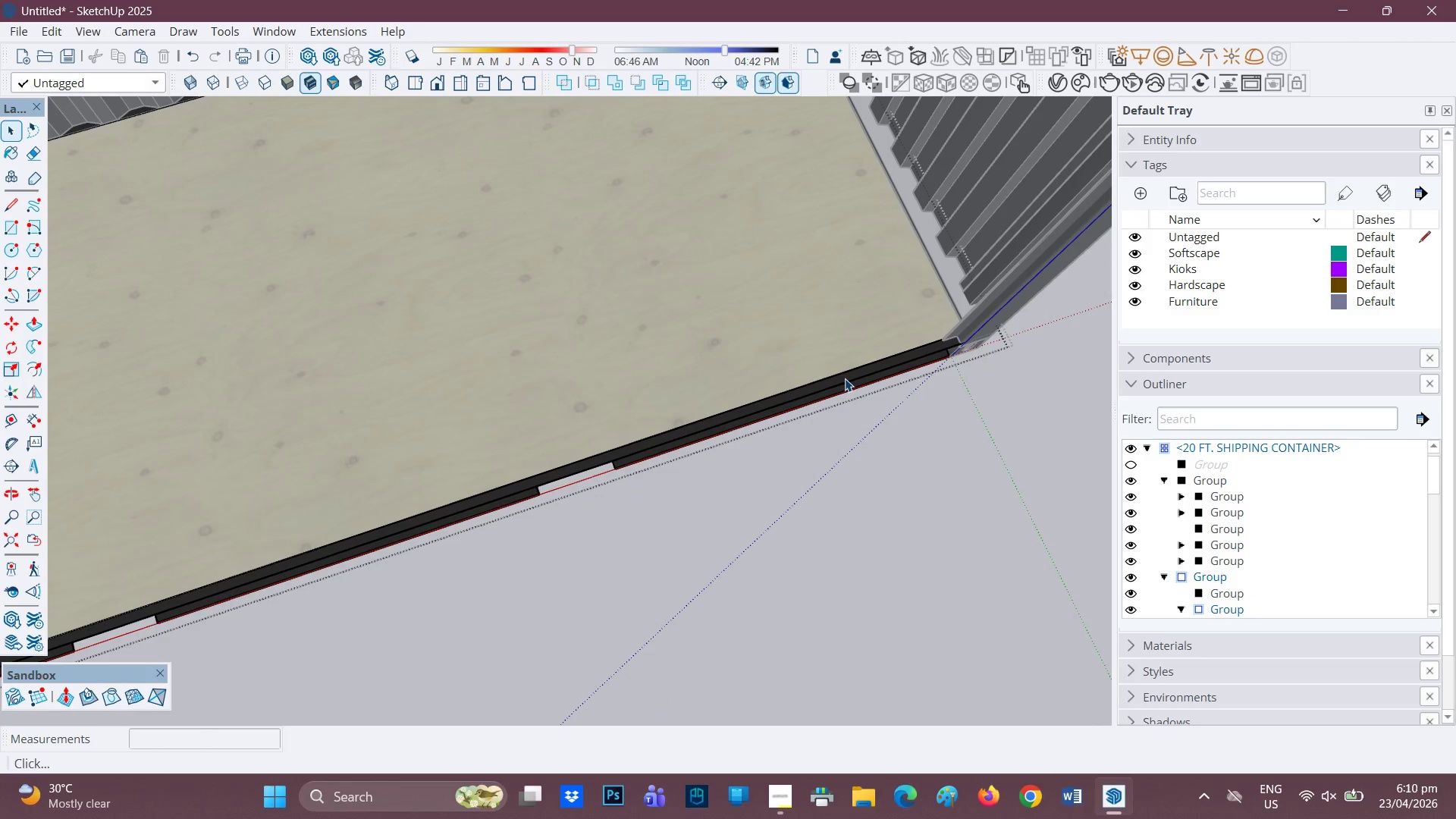 
left_click([846, 379])
 